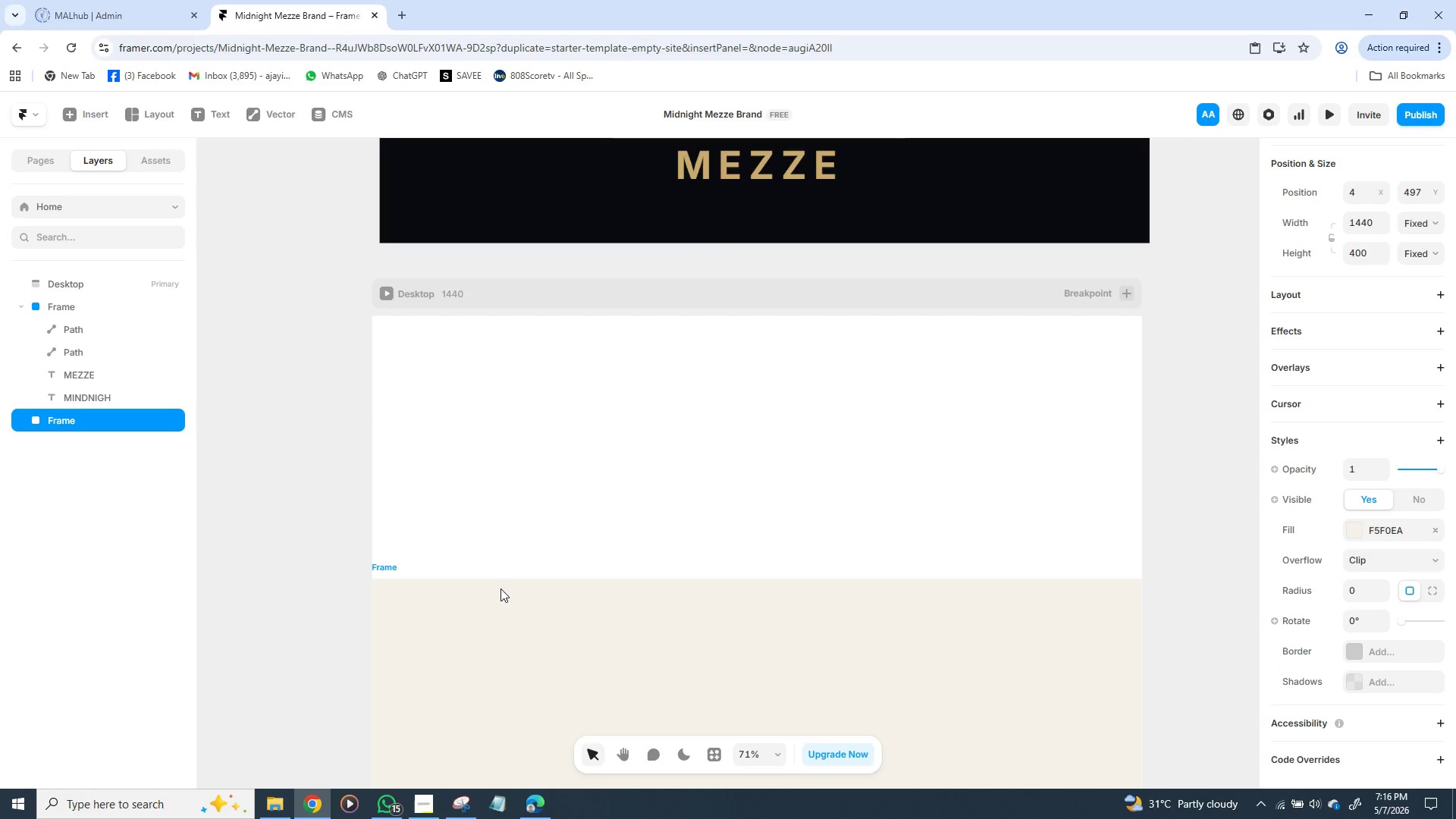 
key(ArrowLeft)
 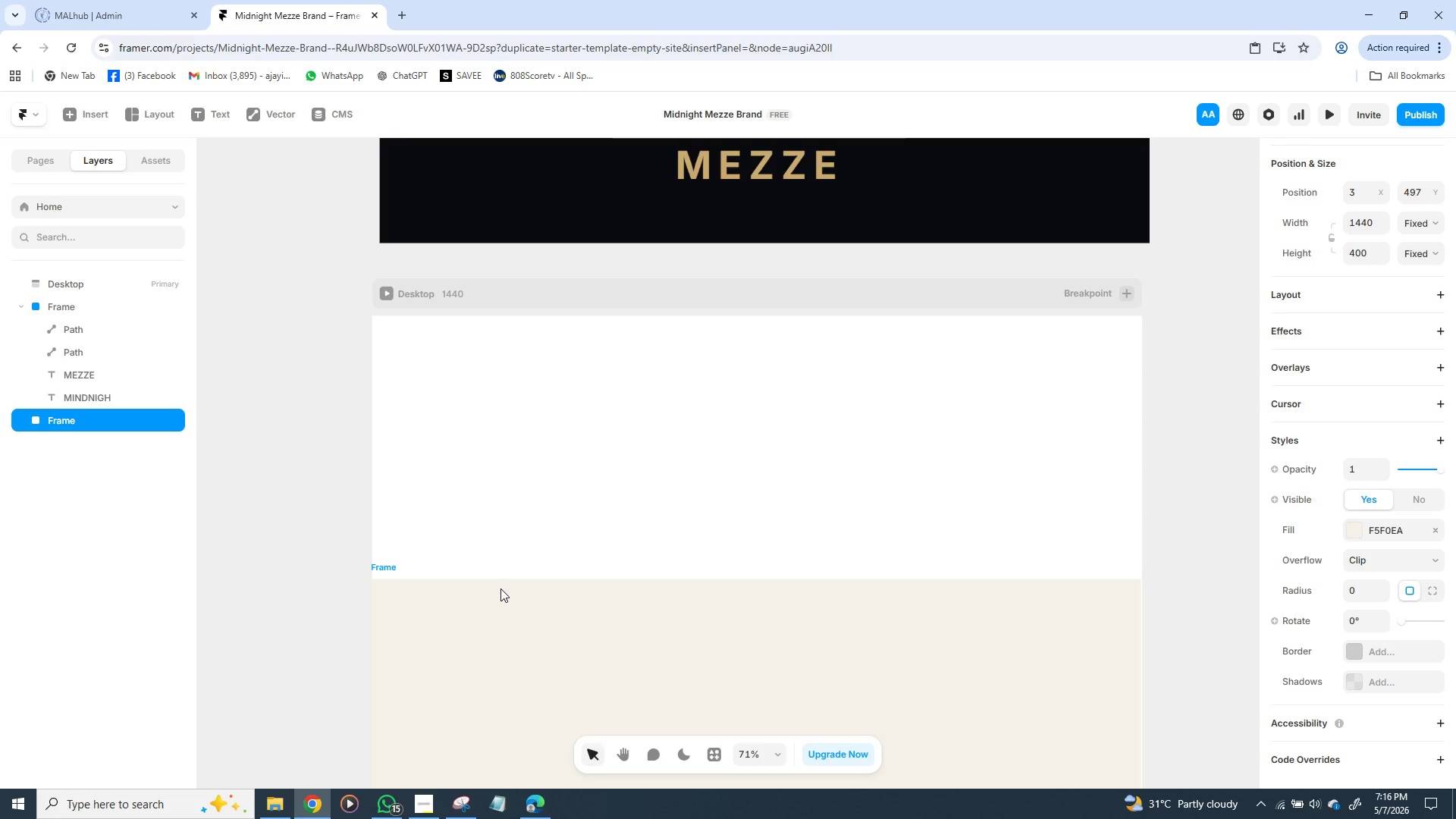 
key(ArrowLeft)
 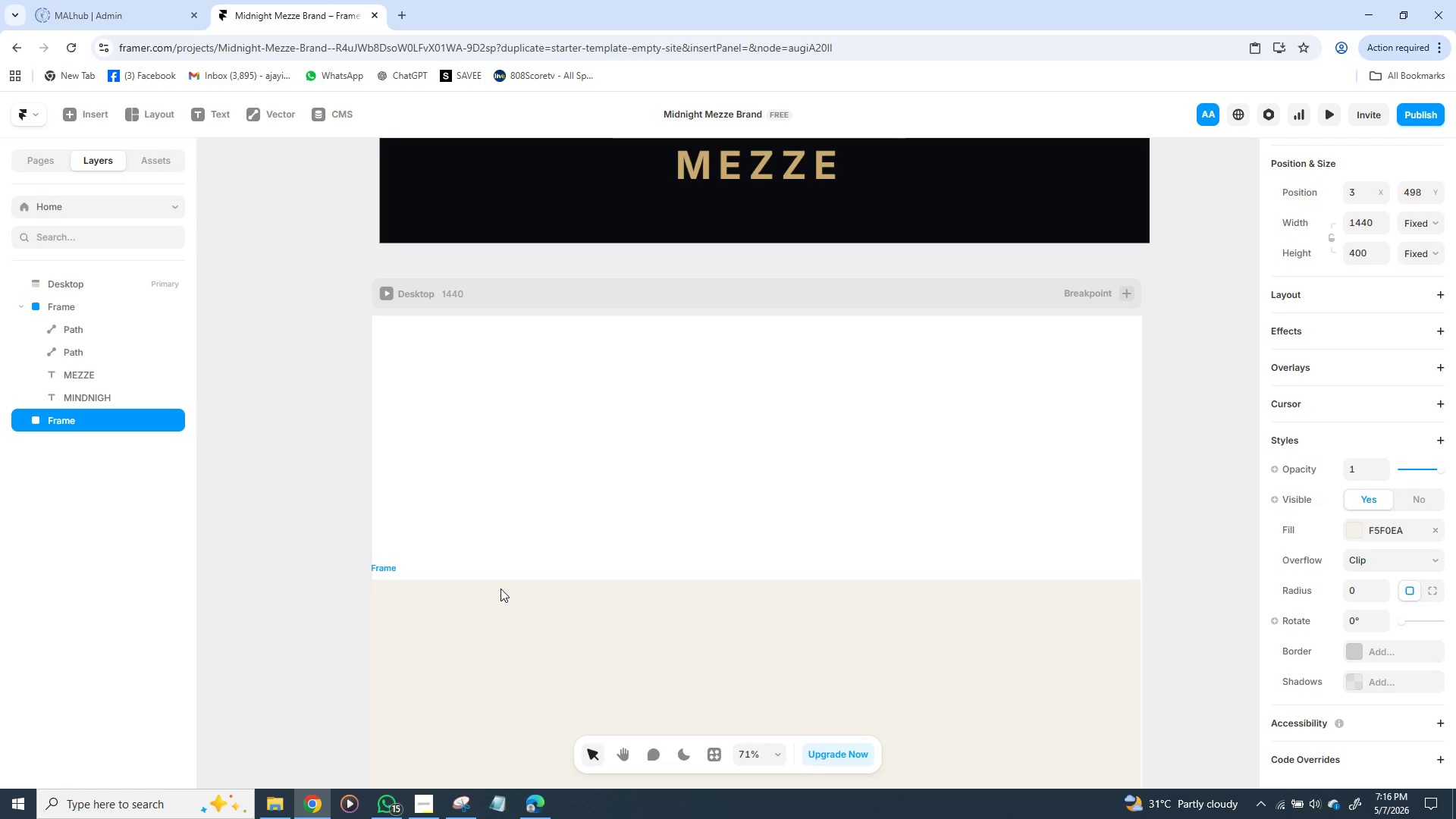 
hold_key(key=ArrowDown, duration=0.95)
 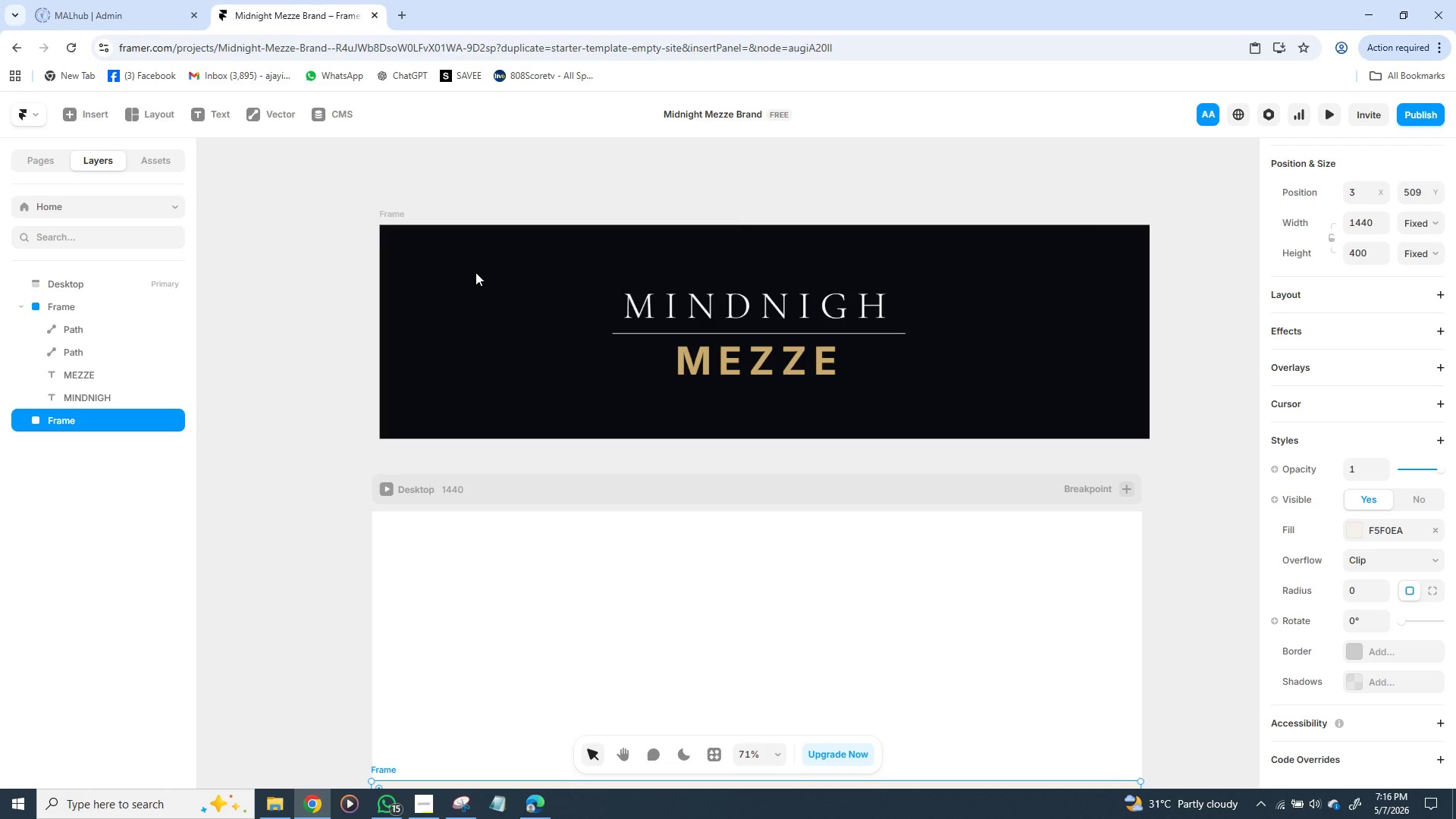 
left_click([399, 227])
 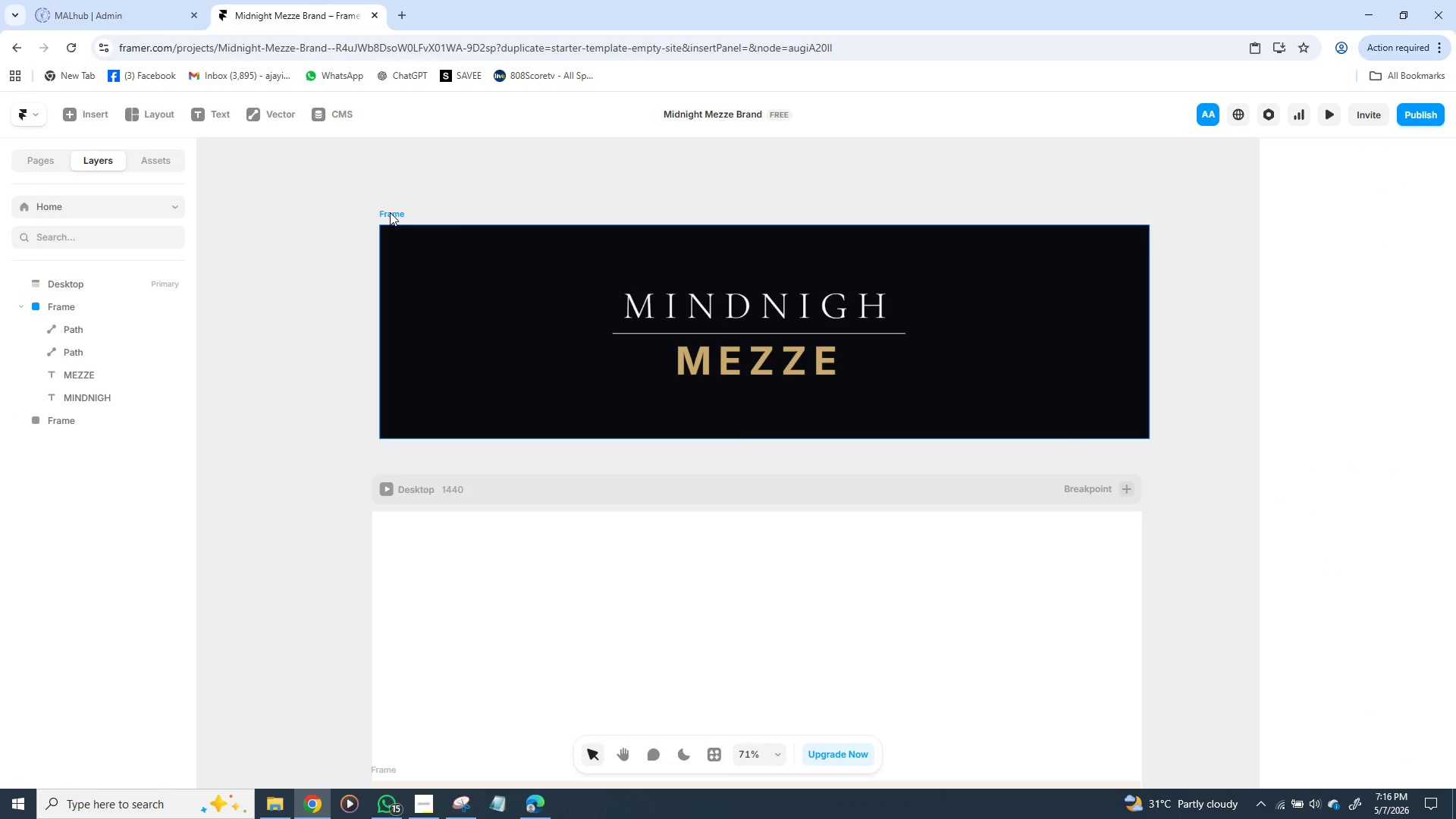 
left_click([390, 212])
 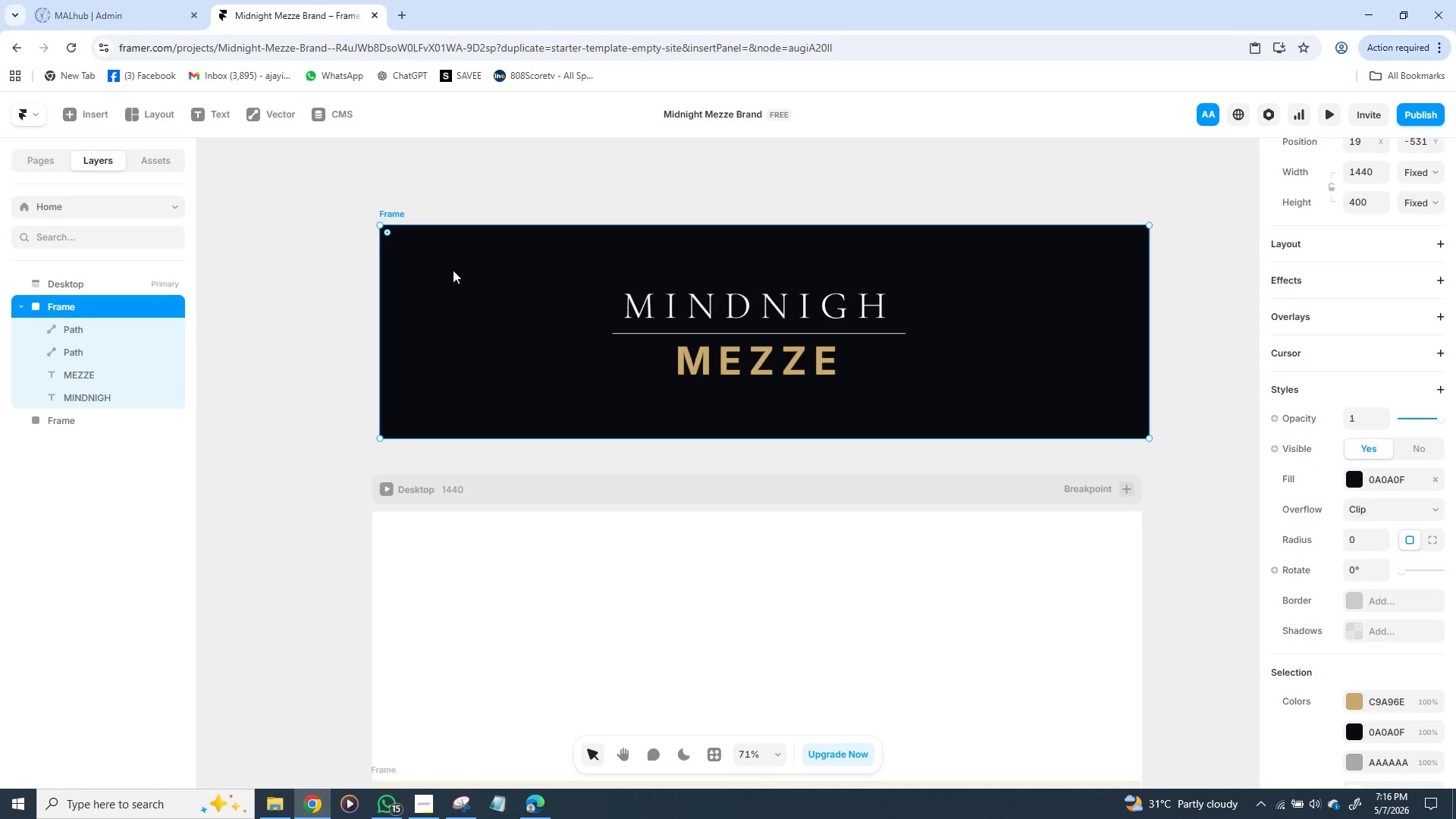 
left_click_drag(start_coordinate=[479, 280], to_coordinate=[548, 635])
 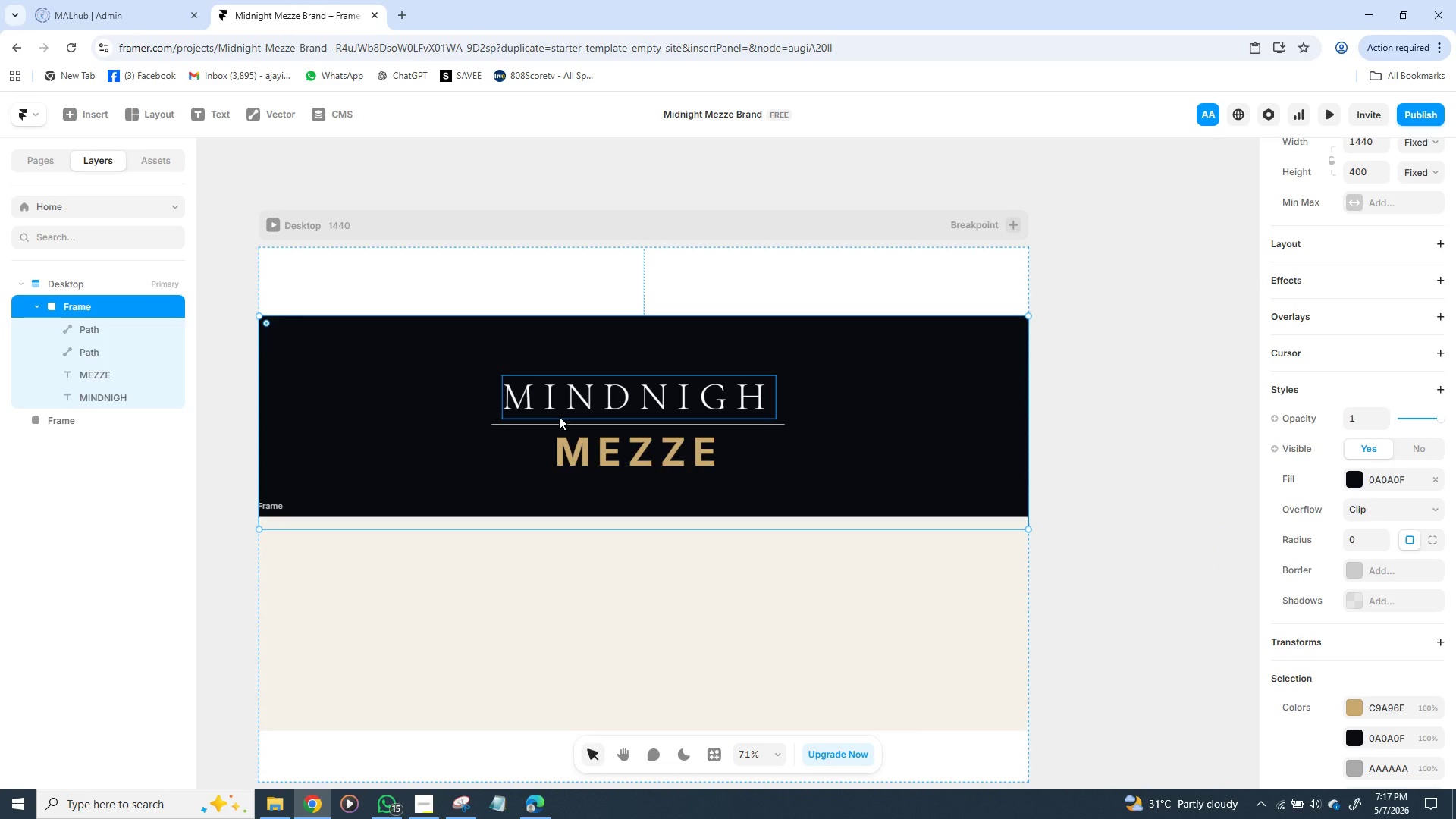 
hold_key(key=ArrowUp, duration=1.5)
 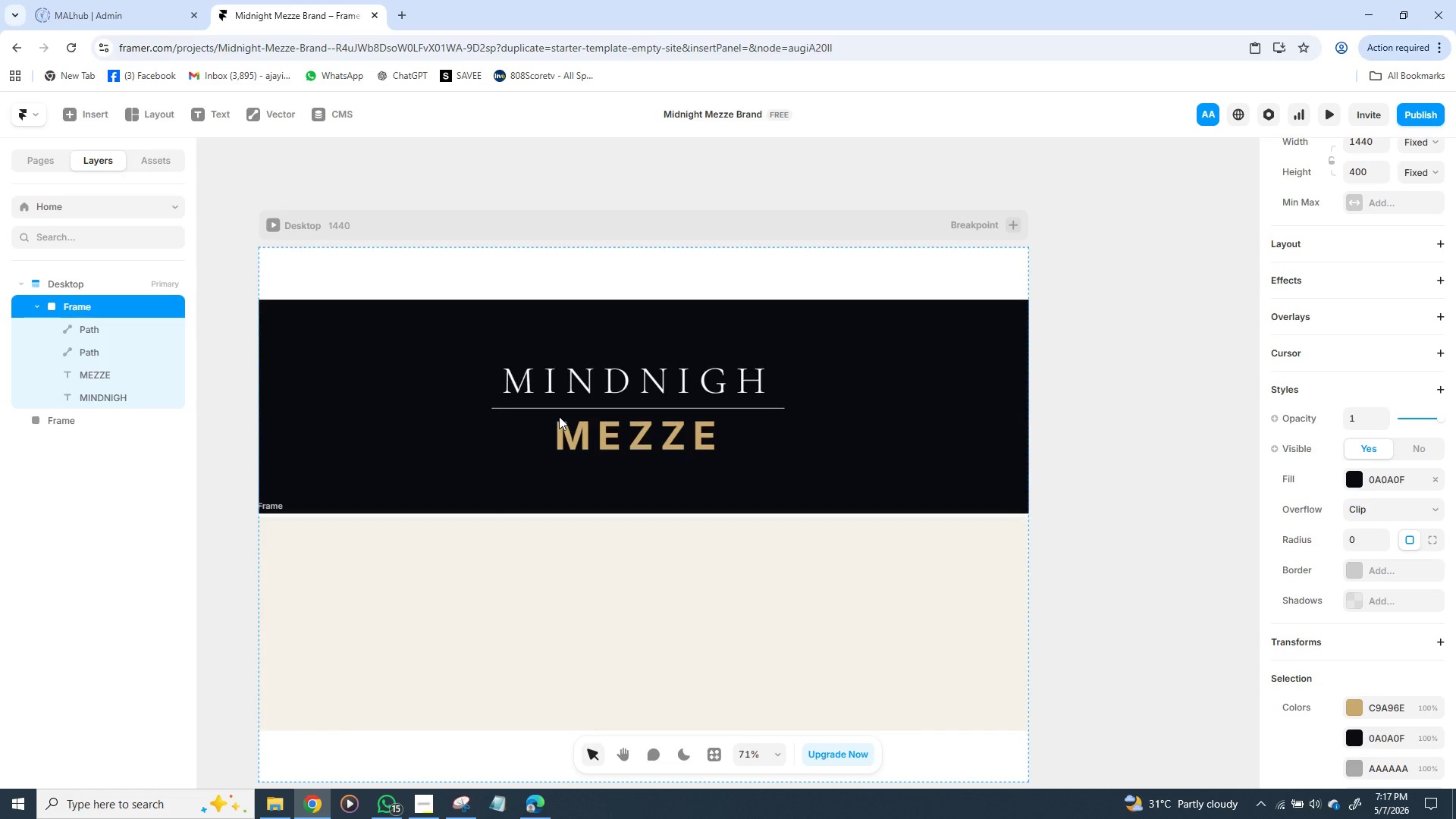 
hold_key(key=ArrowUp, duration=1.52)
 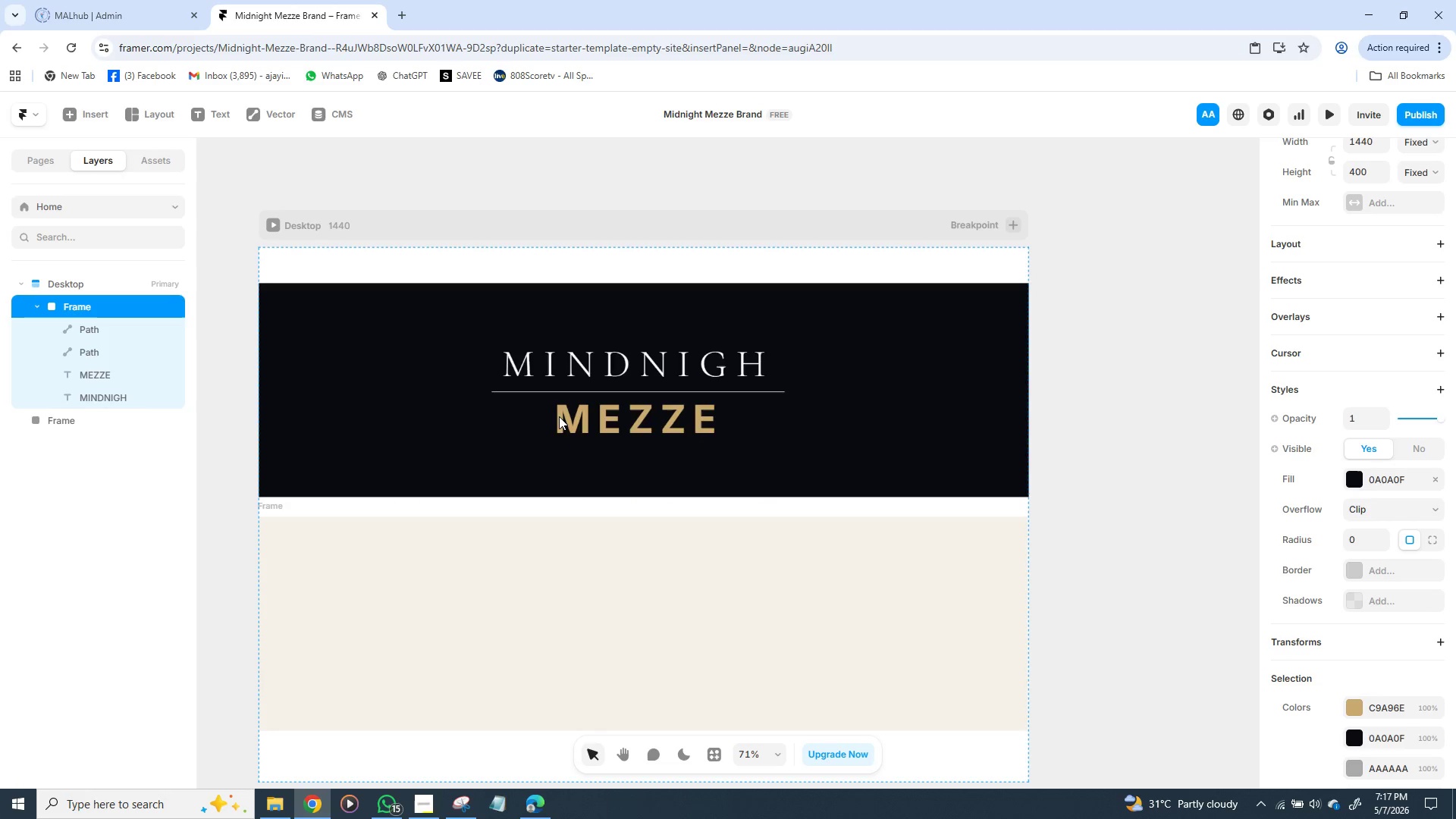 
hold_key(key=ArrowUp, duration=1.19)
 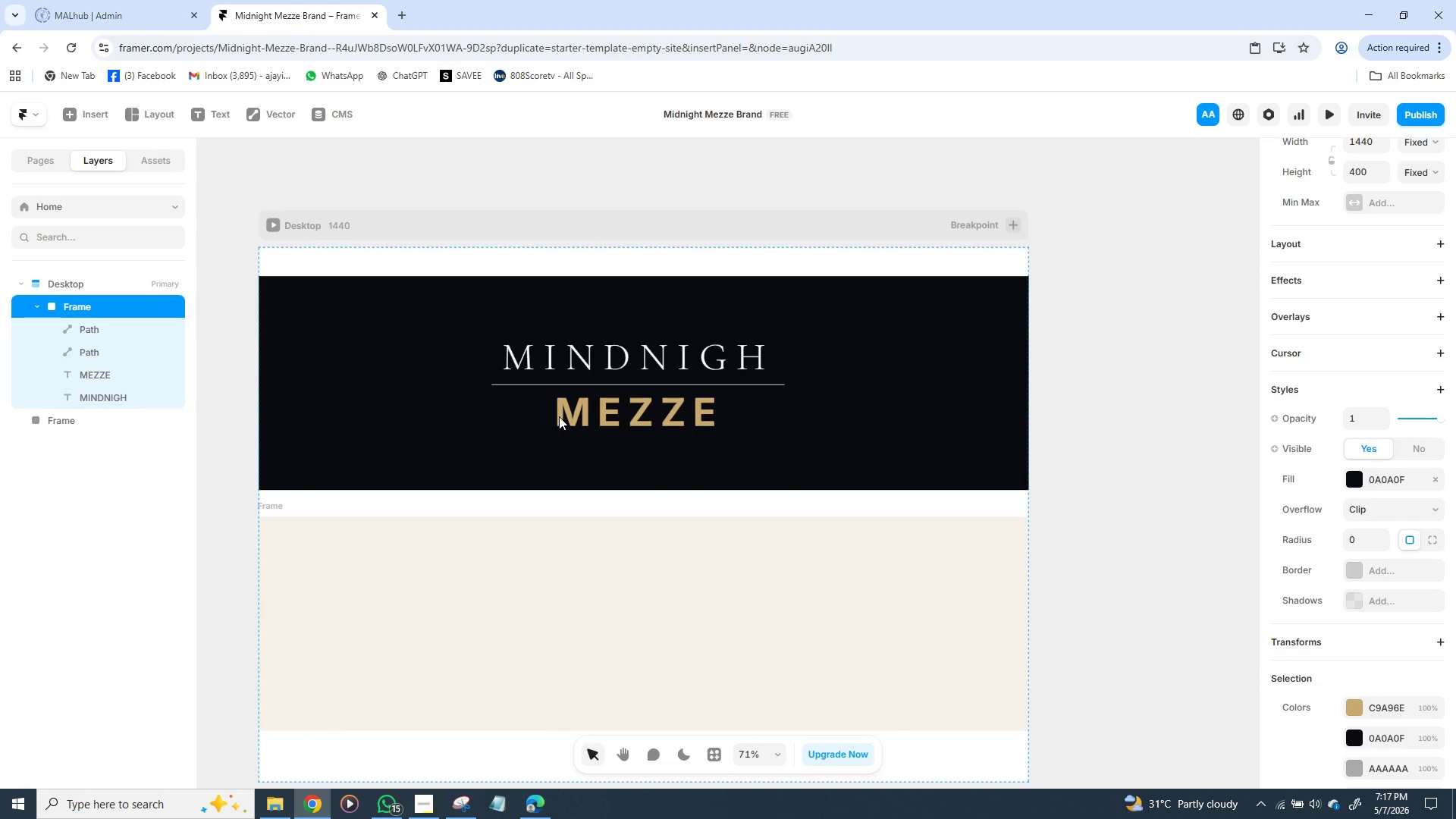 
hold_key(key=ArrowUp, duration=1.36)
 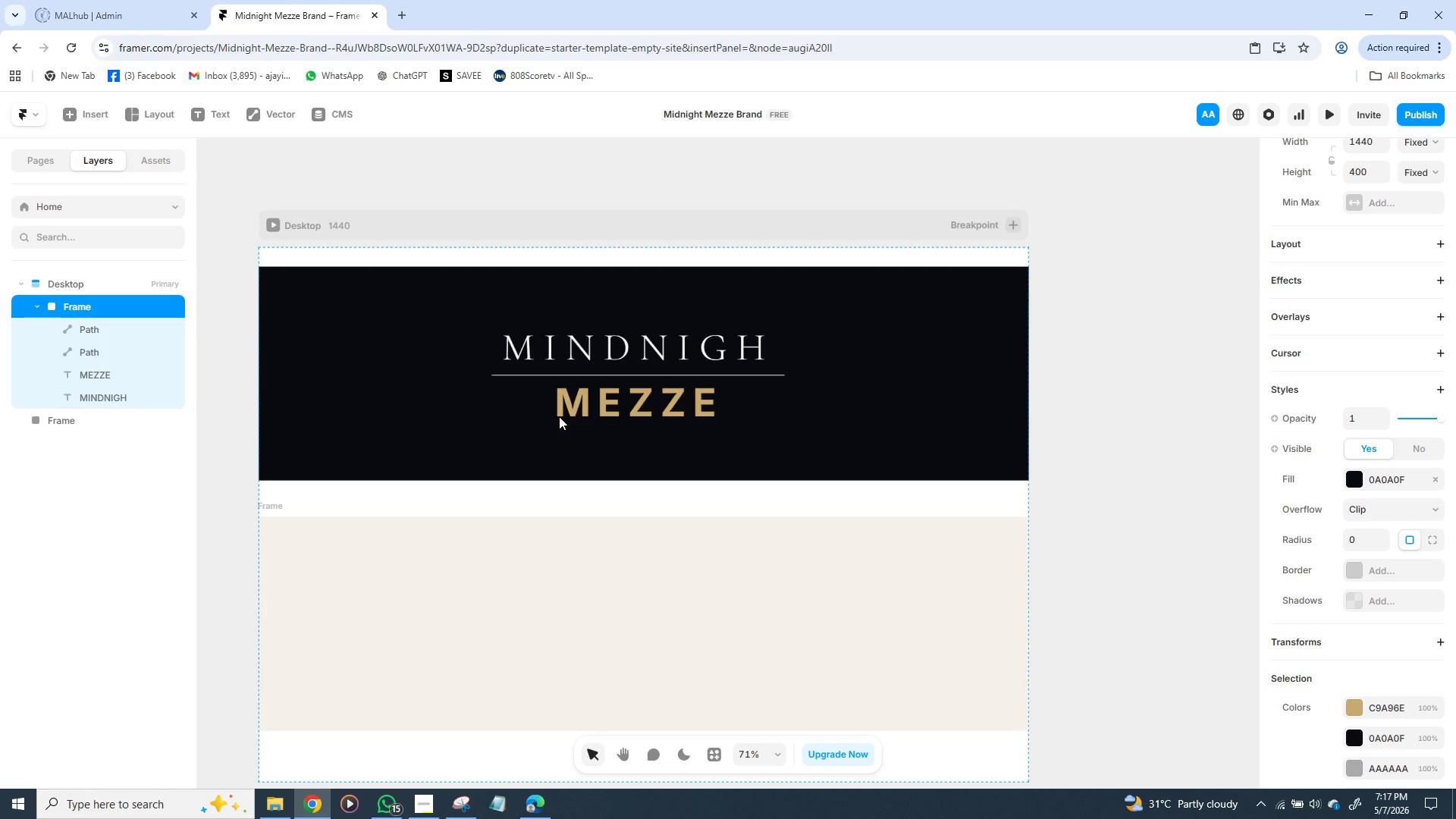 
hold_key(key=ArrowDown, duration=0.66)
 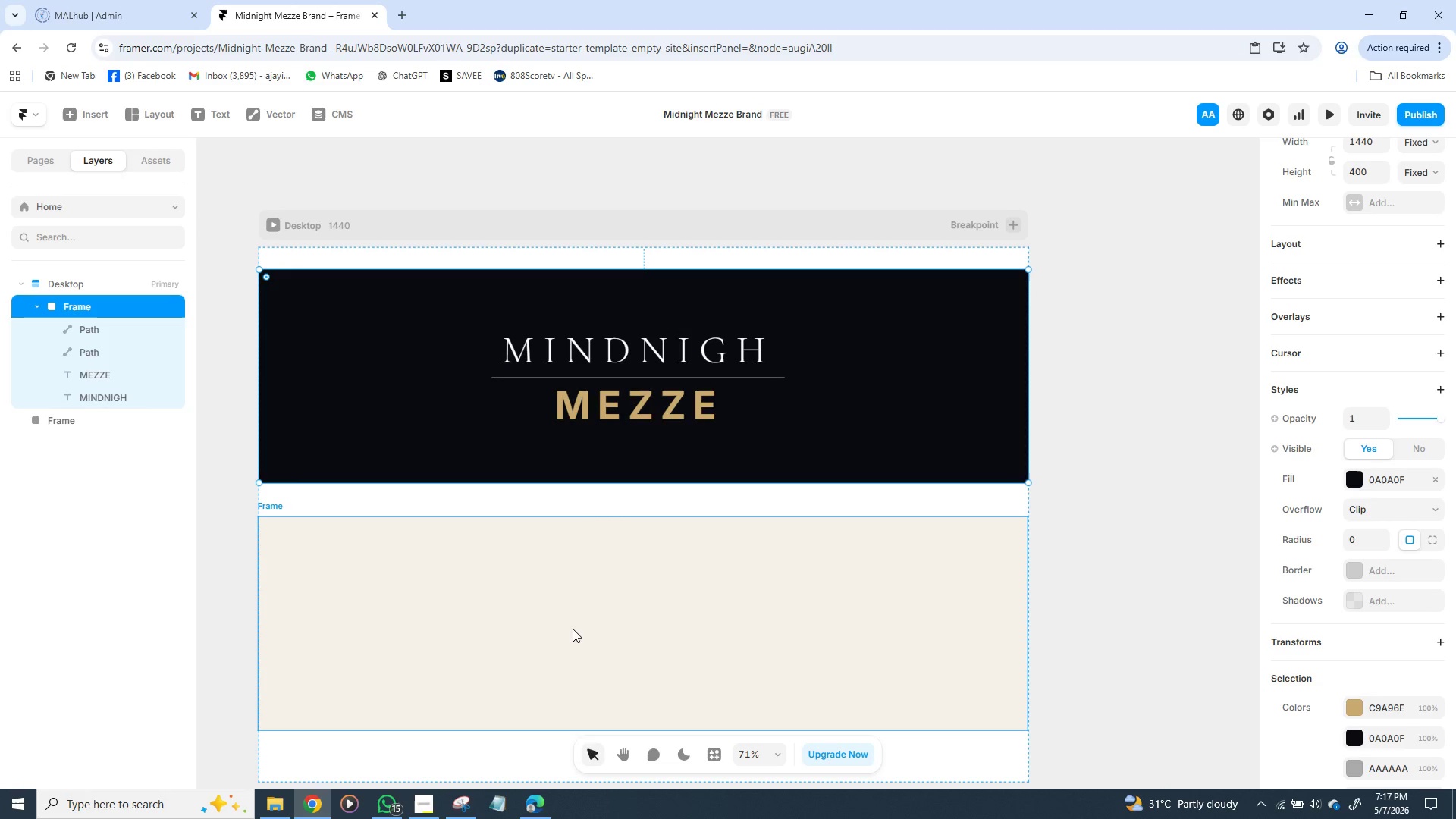 
left_click([573, 631])
 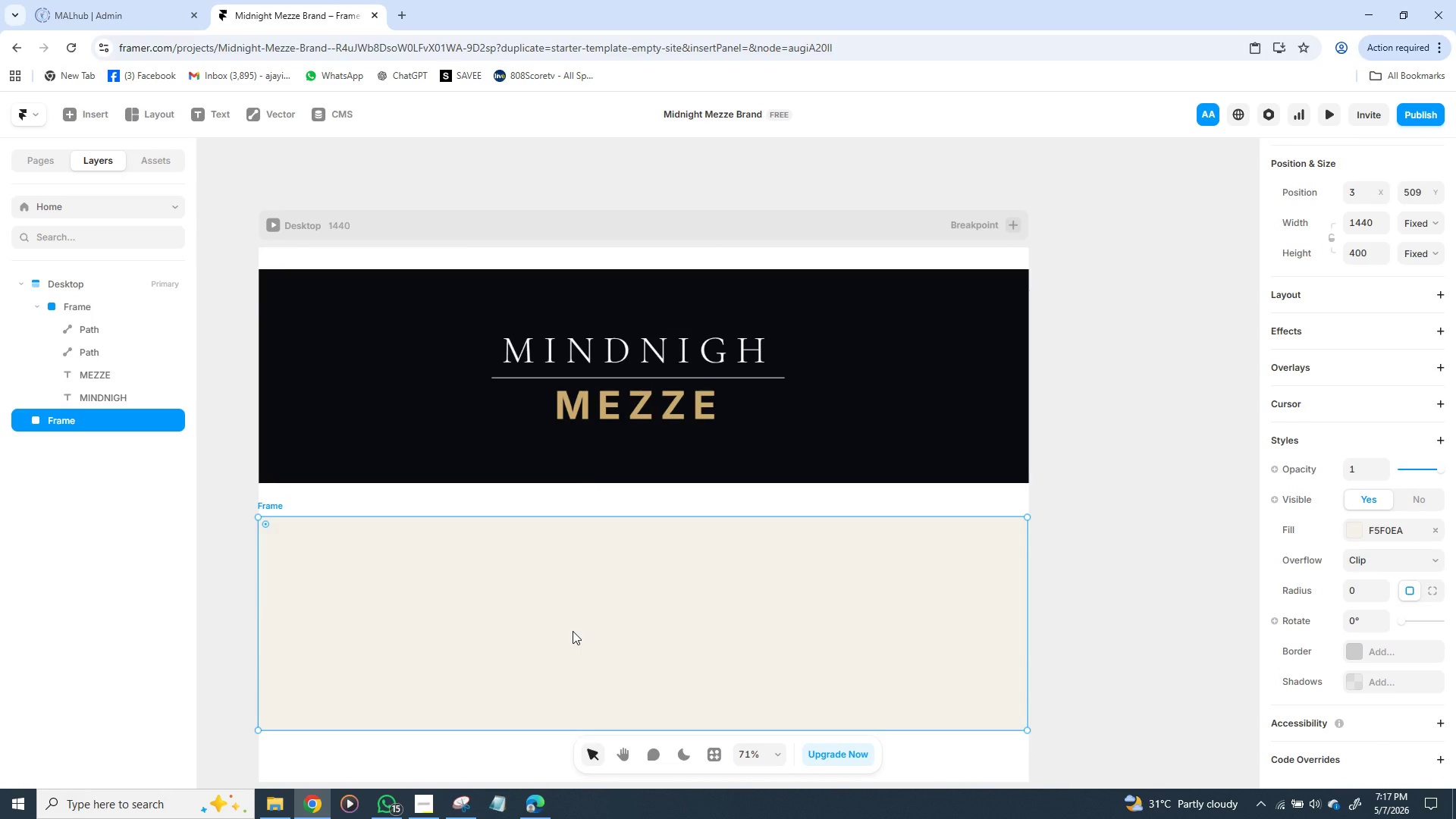 
hold_key(key=ArrowRight, duration=0.77)
 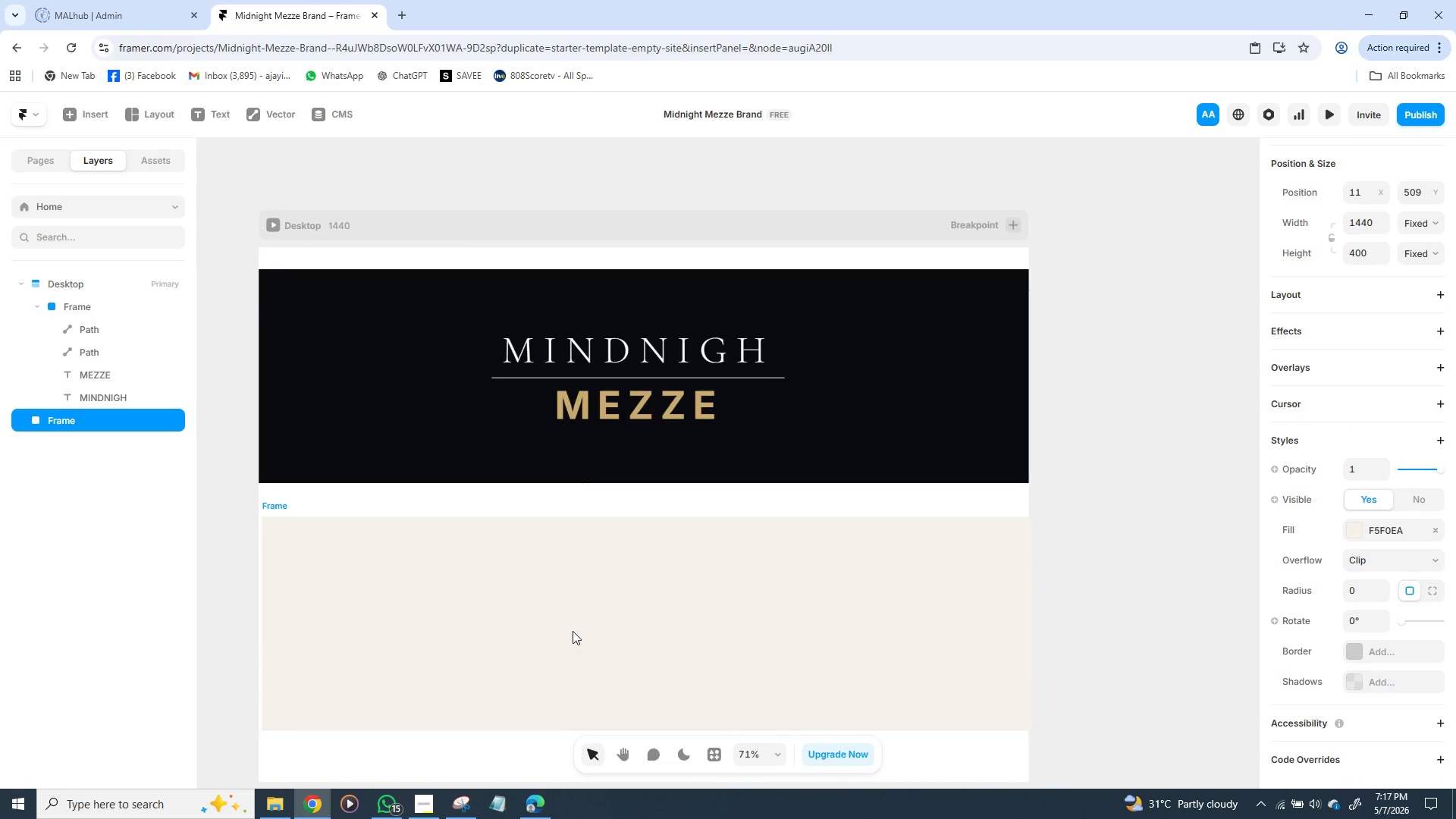 
hold_key(key=ArrowLeft, duration=0.52)
 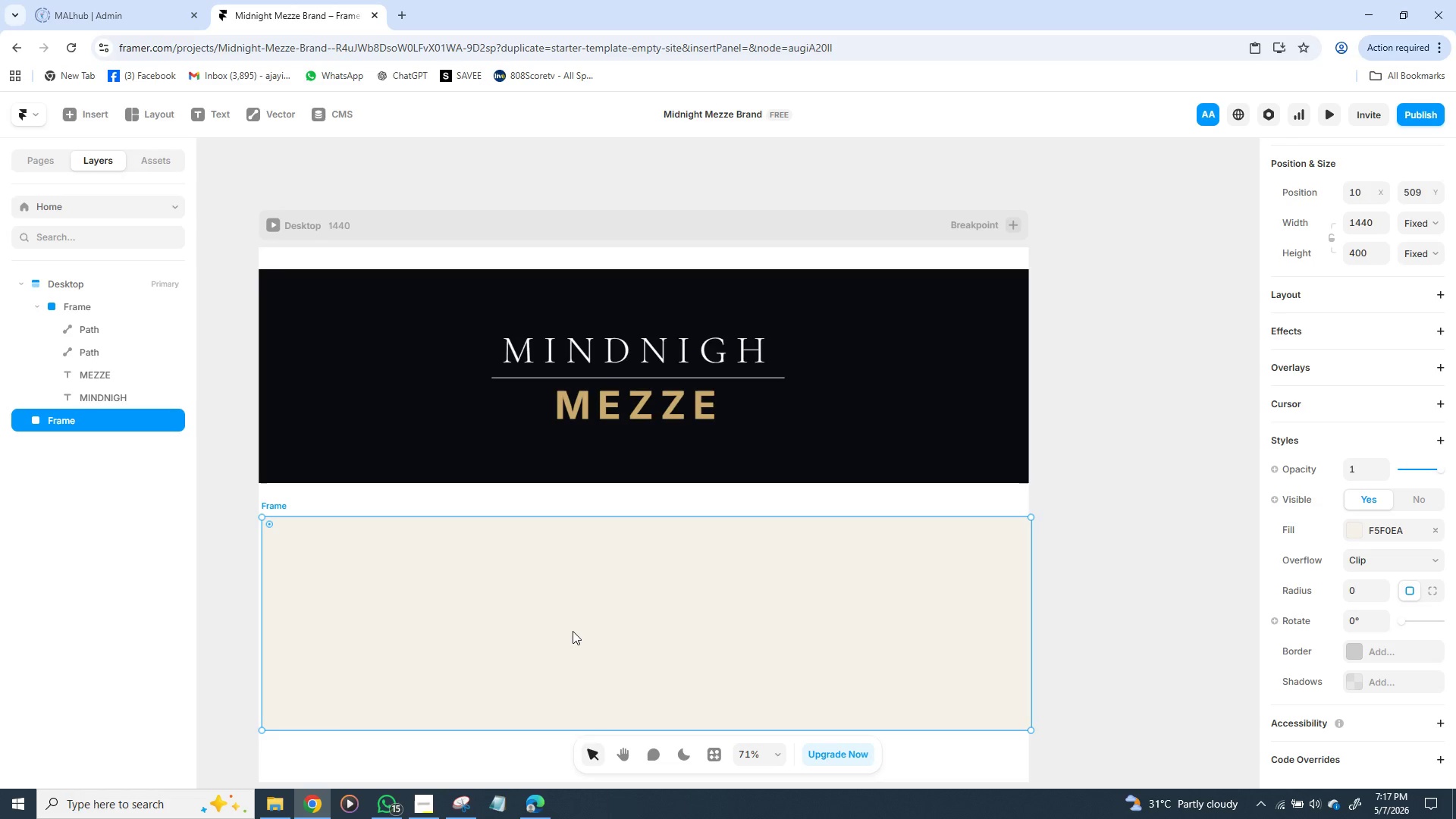 
wait(30.78)
 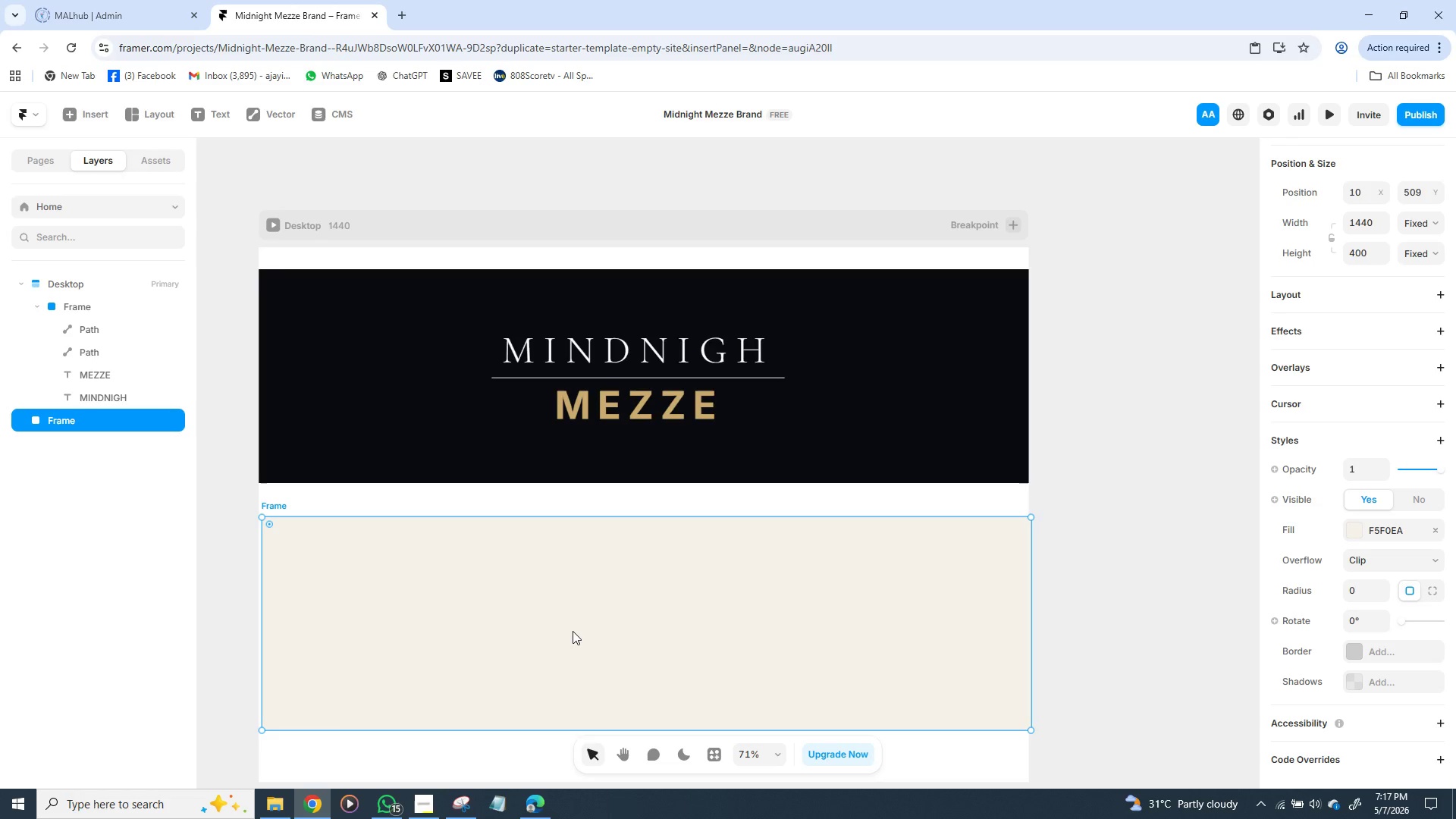 
key(ArrowLeft)
 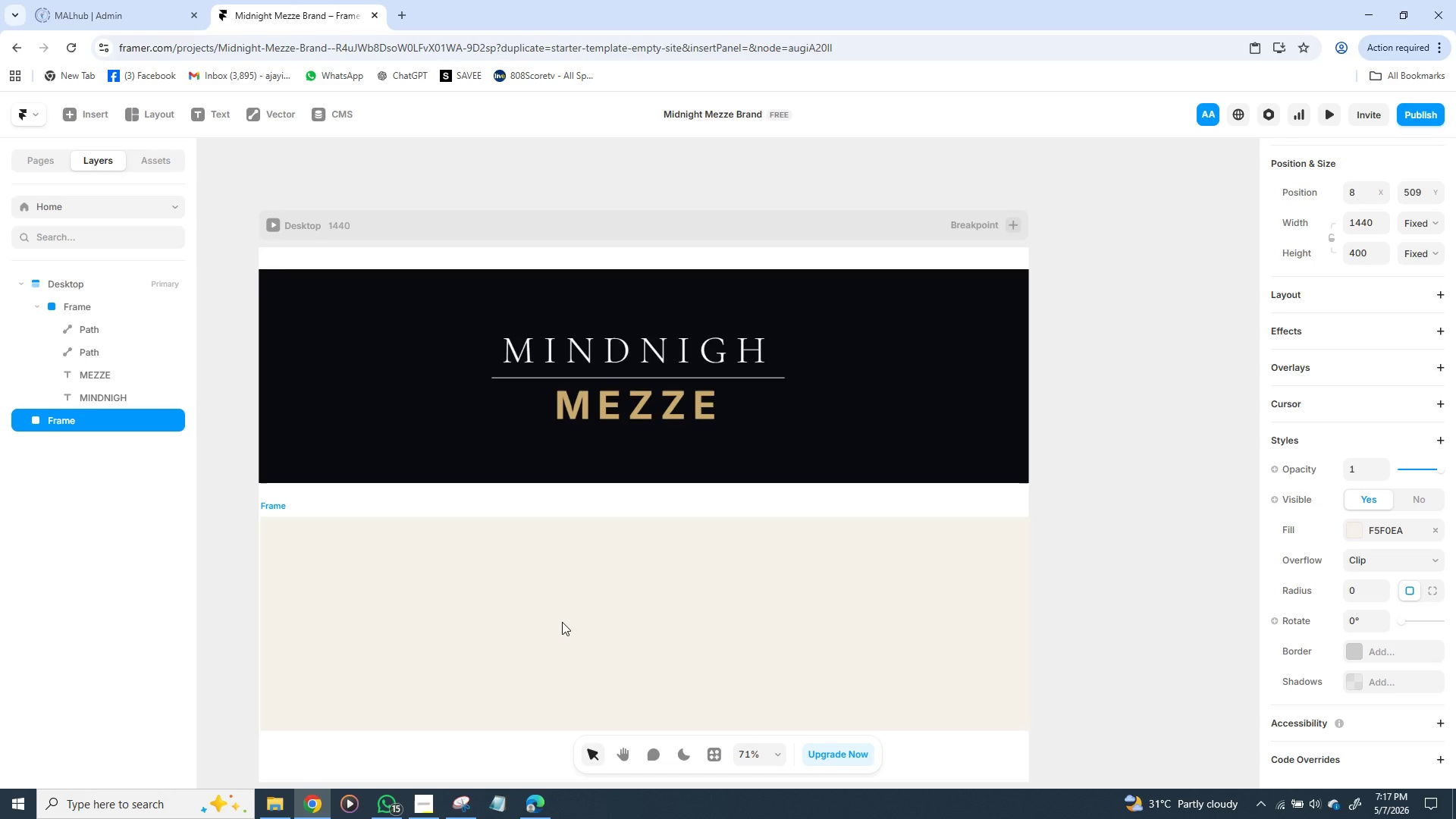 
key(ArrowLeft)
 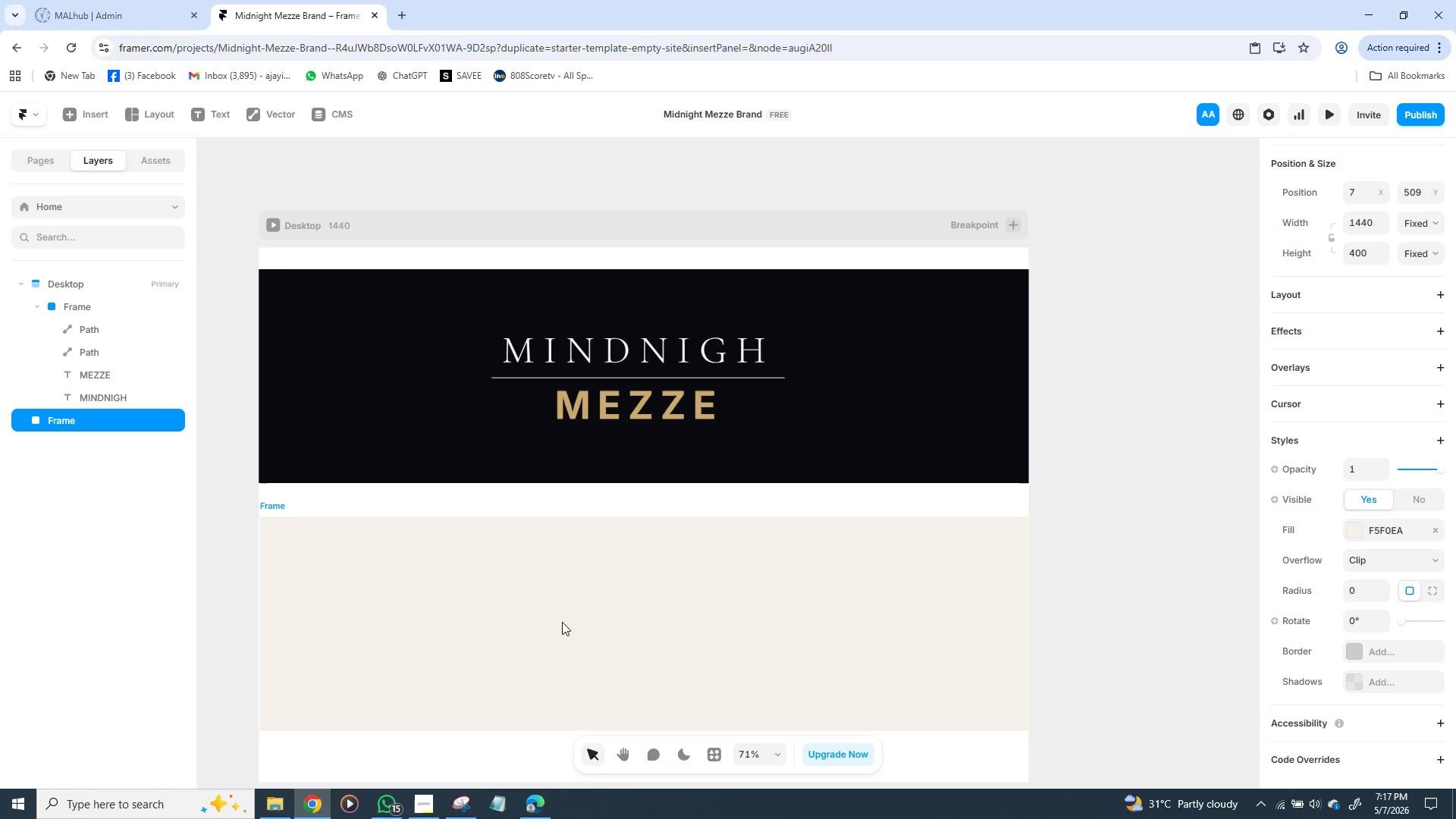 
key(ArrowLeft)
 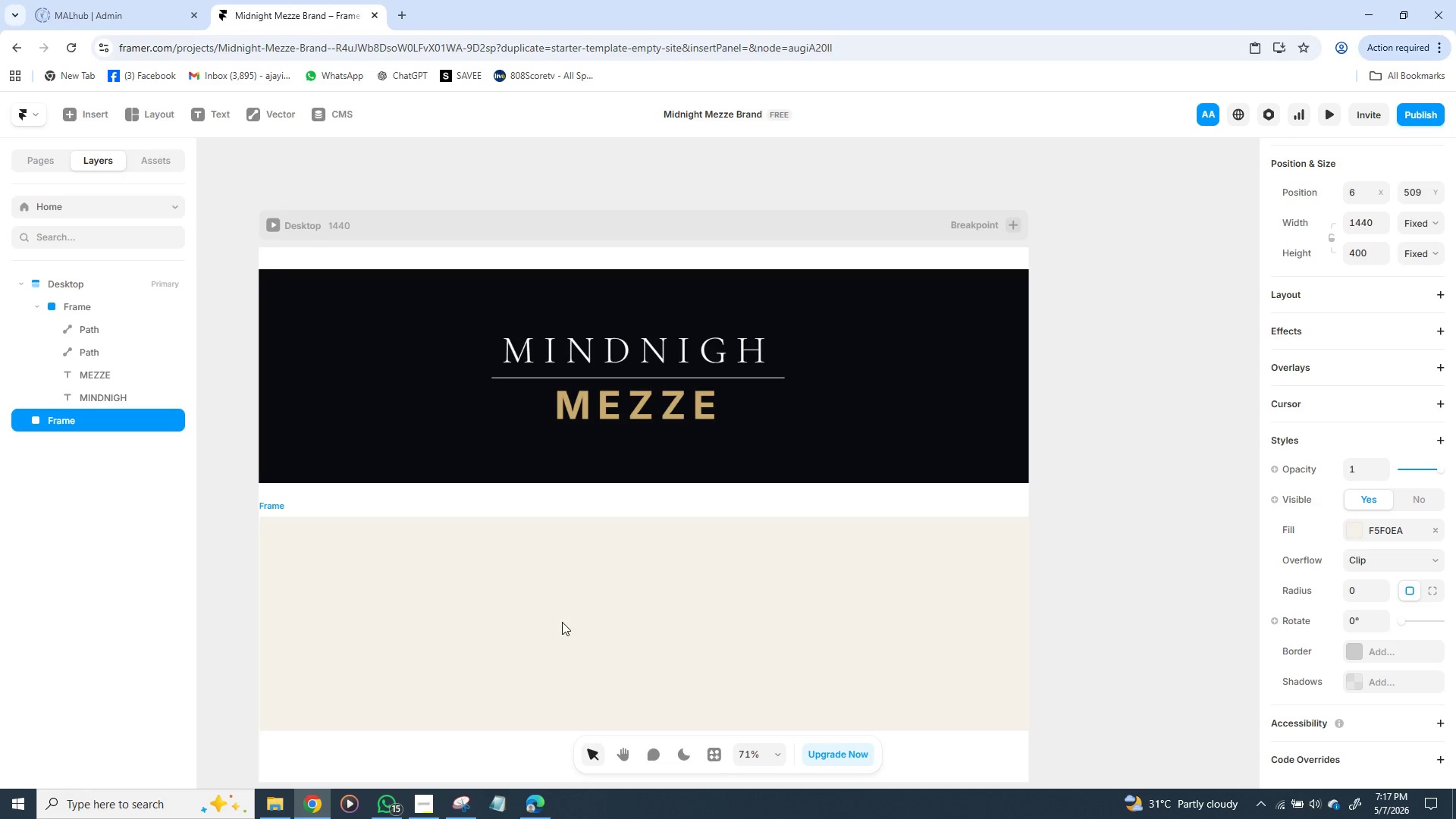 
key(ArrowLeft)
 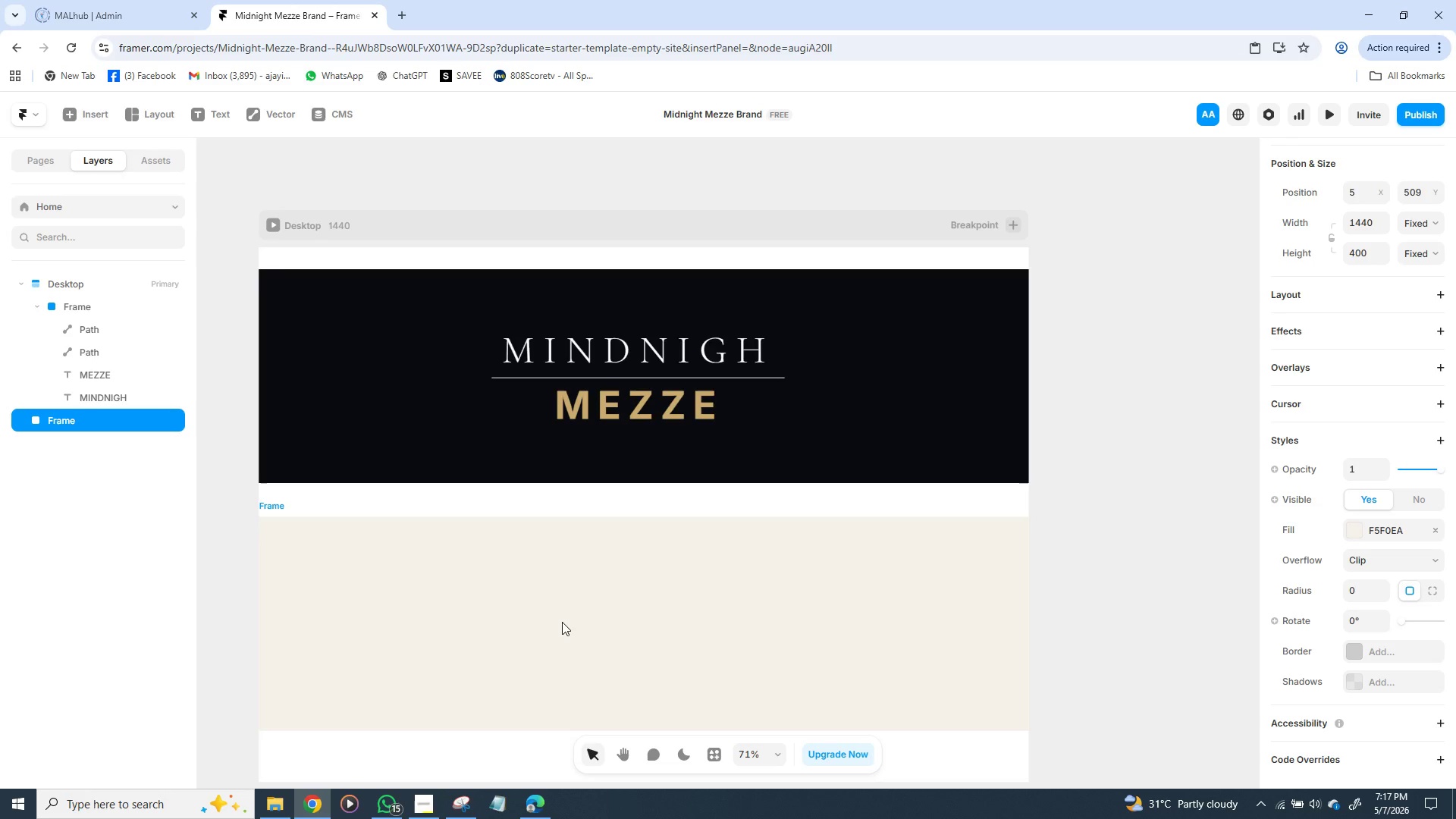 
key(ArrowLeft)
 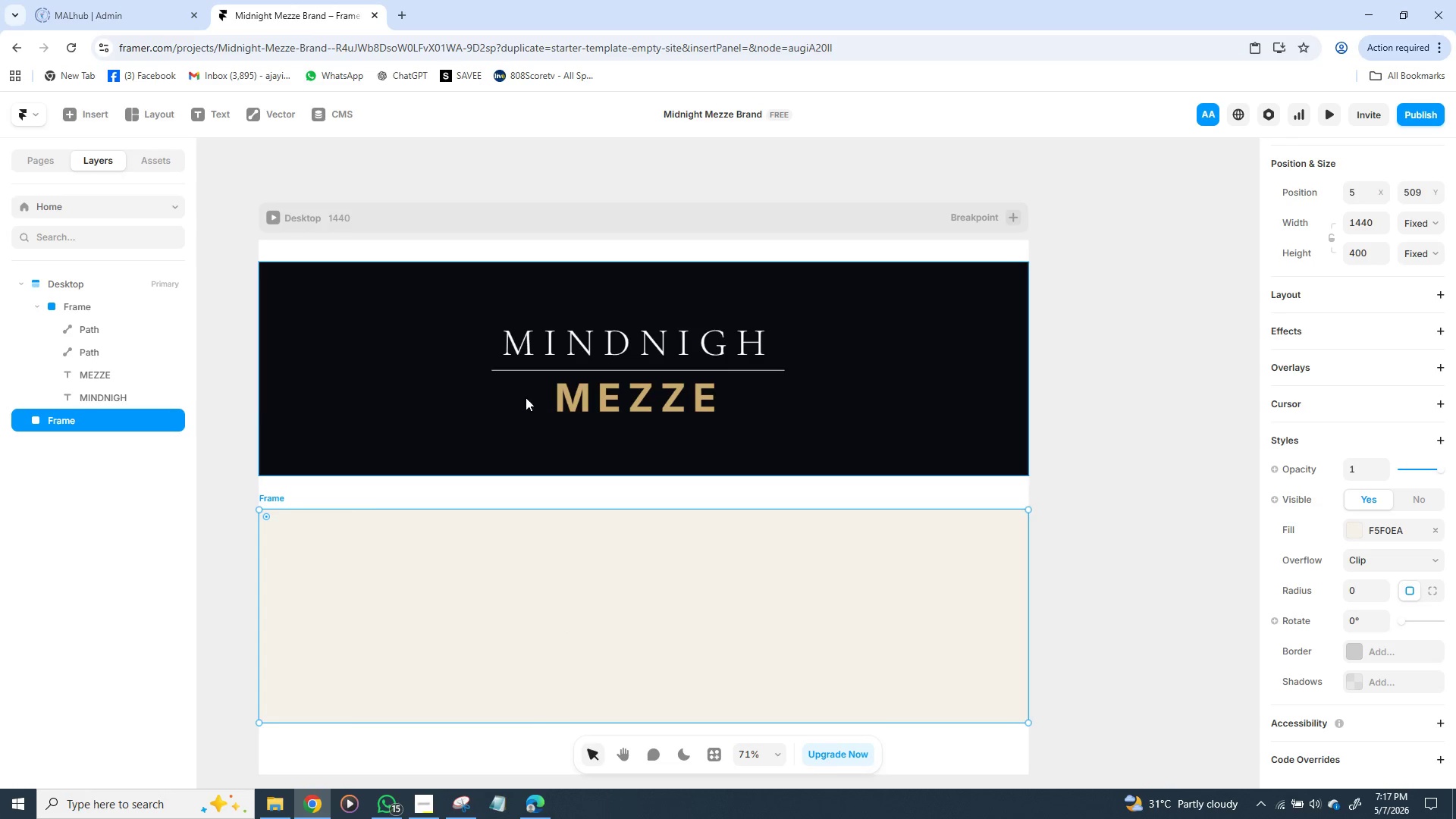 
wait(5.56)
 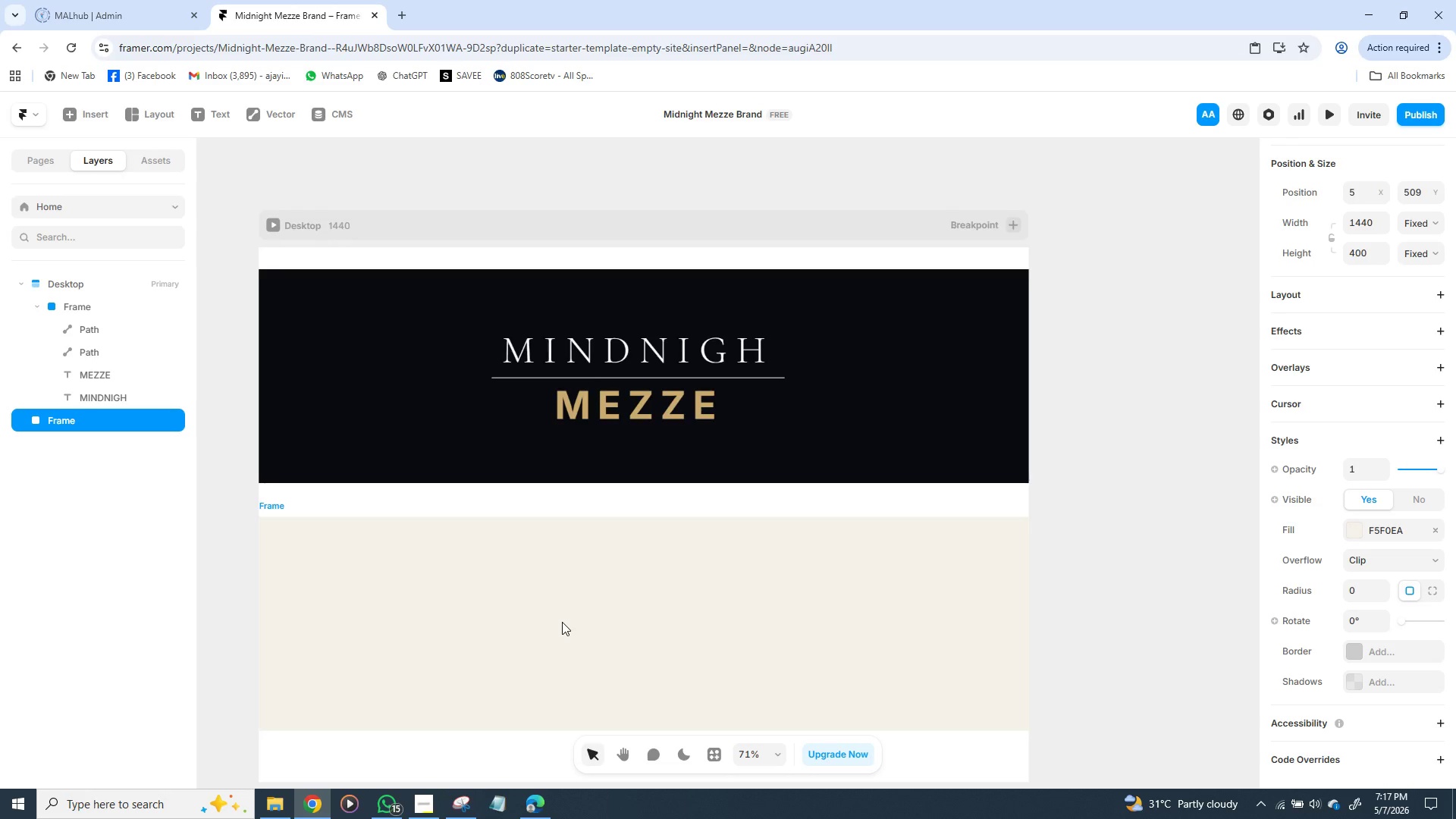 
left_click([419, 309])
 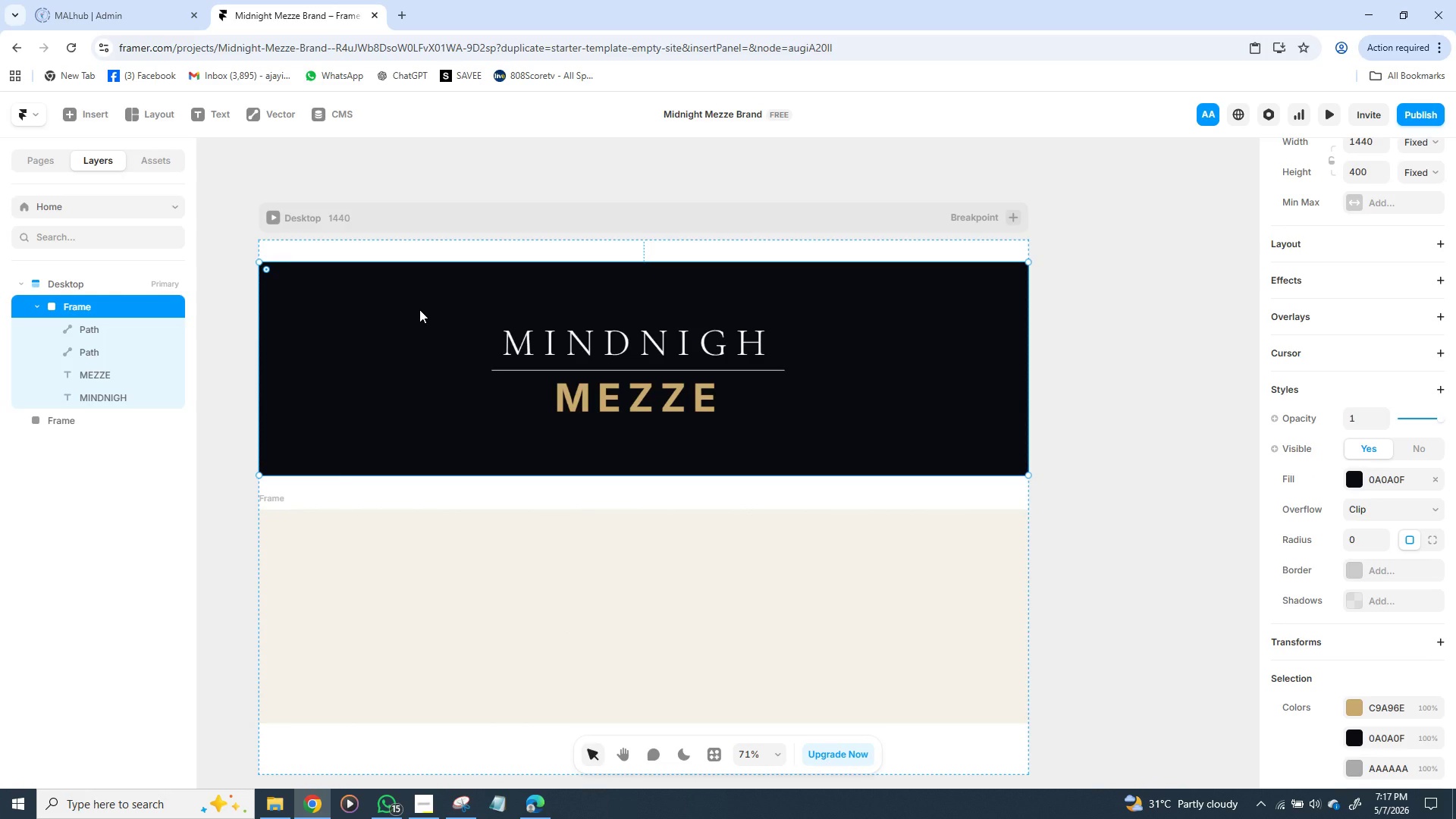 
hold_key(key=ArrowUp, duration=0.36)
 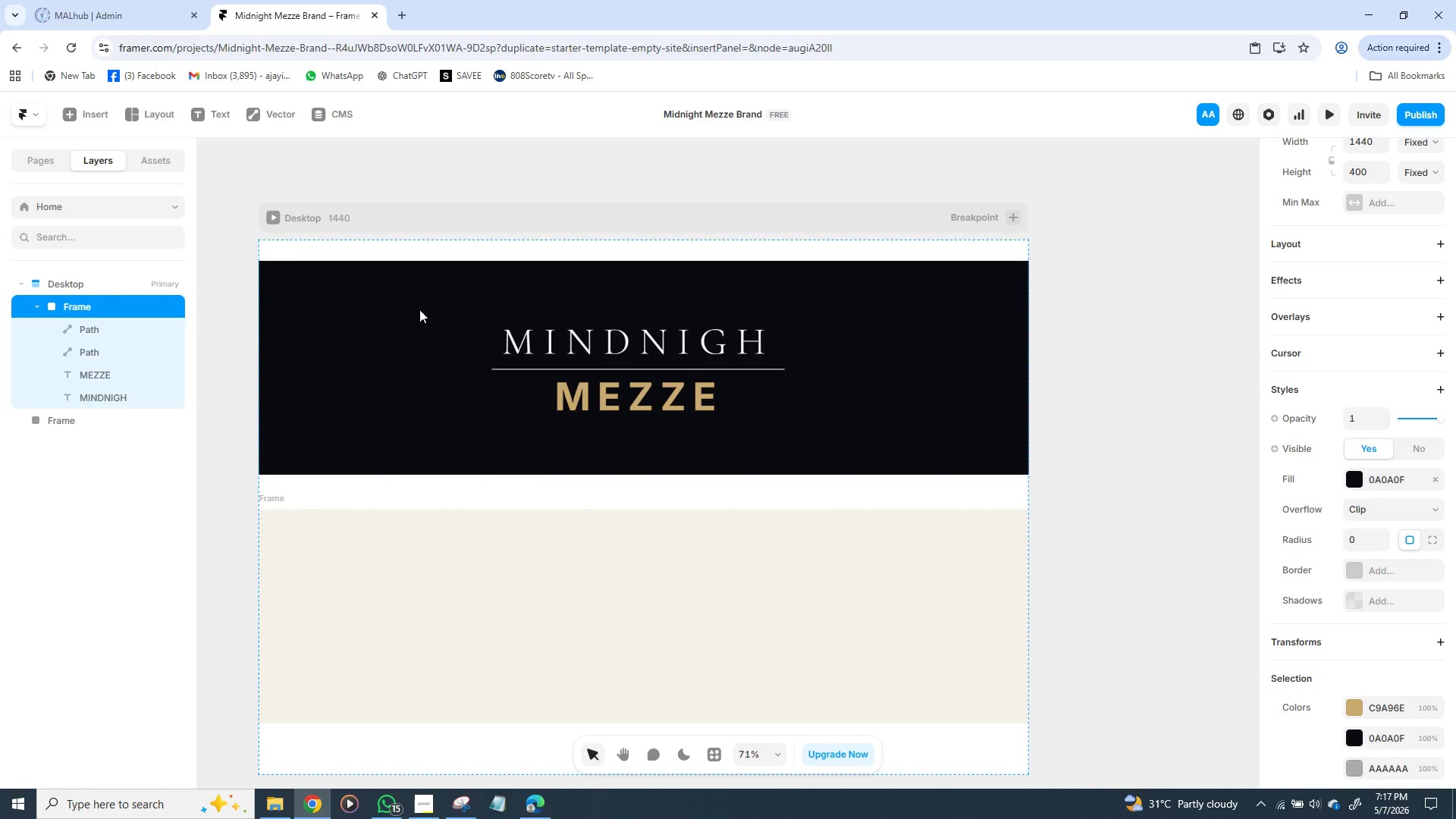 
hold_key(key=ArrowUp, duration=0.86)
 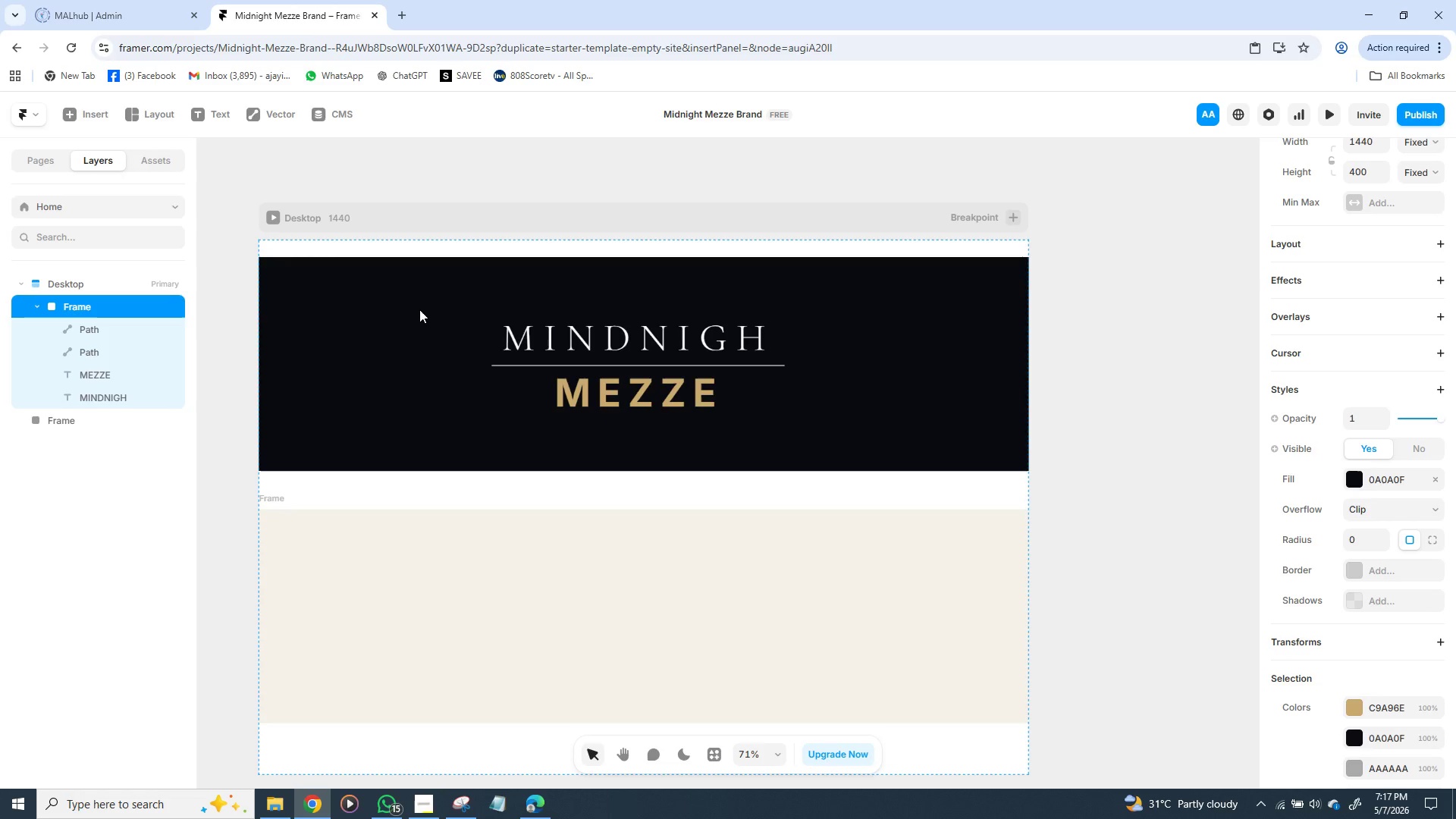 
hold_key(key=ArrowUp, duration=0.94)
 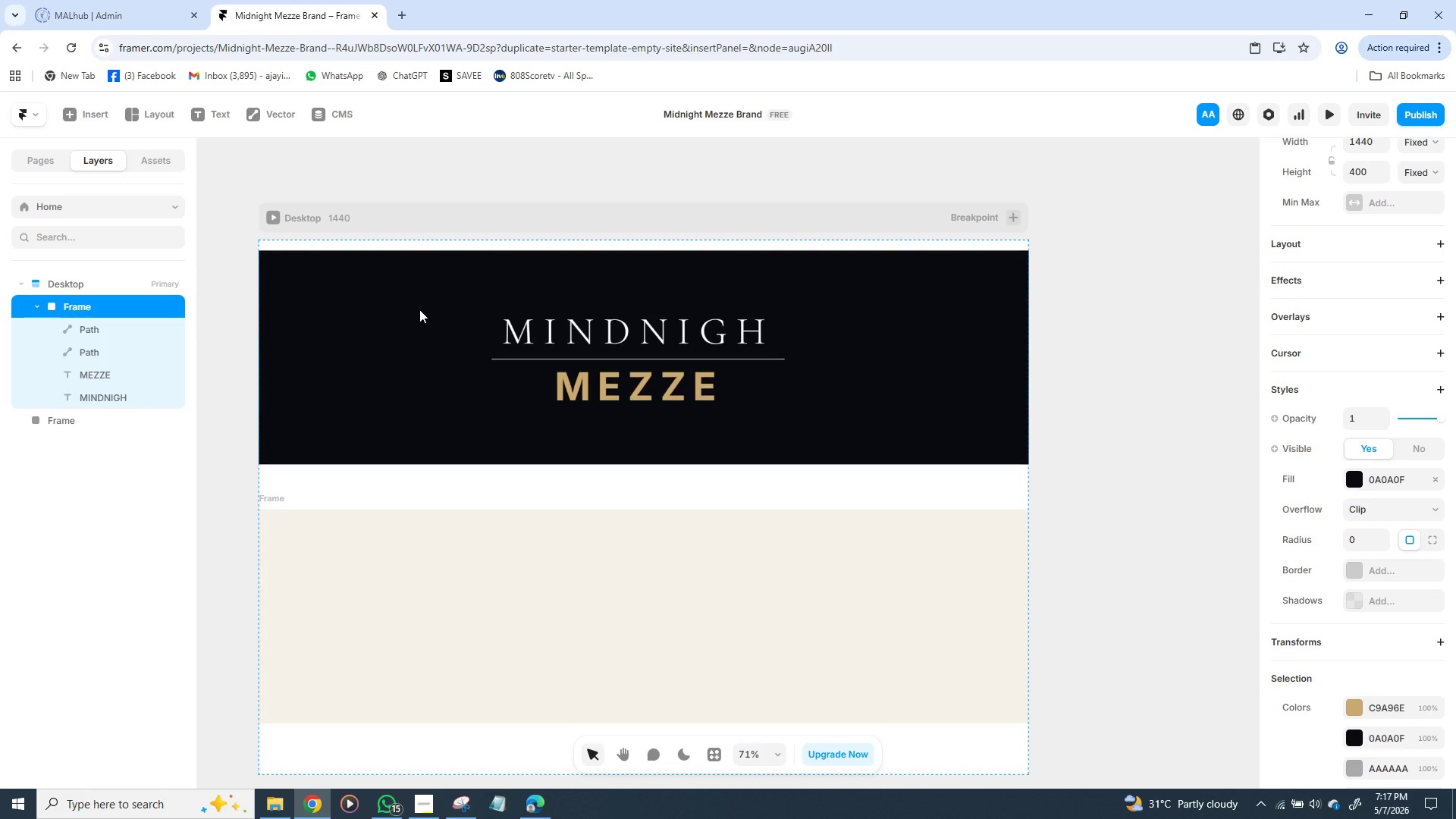 
hold_key(key=ArrowUp, duration=1.03)
 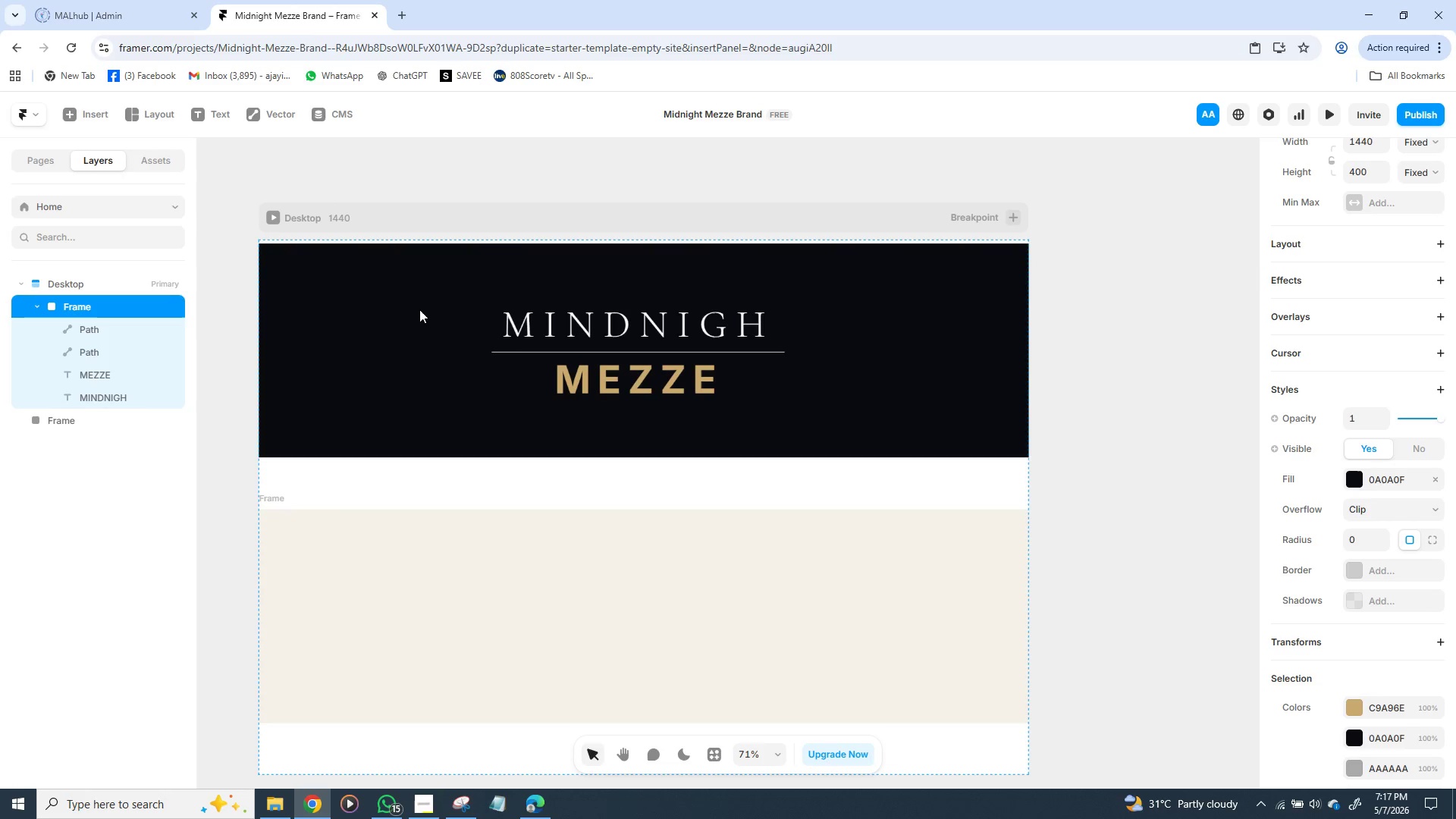 
key(ArrowUp)
 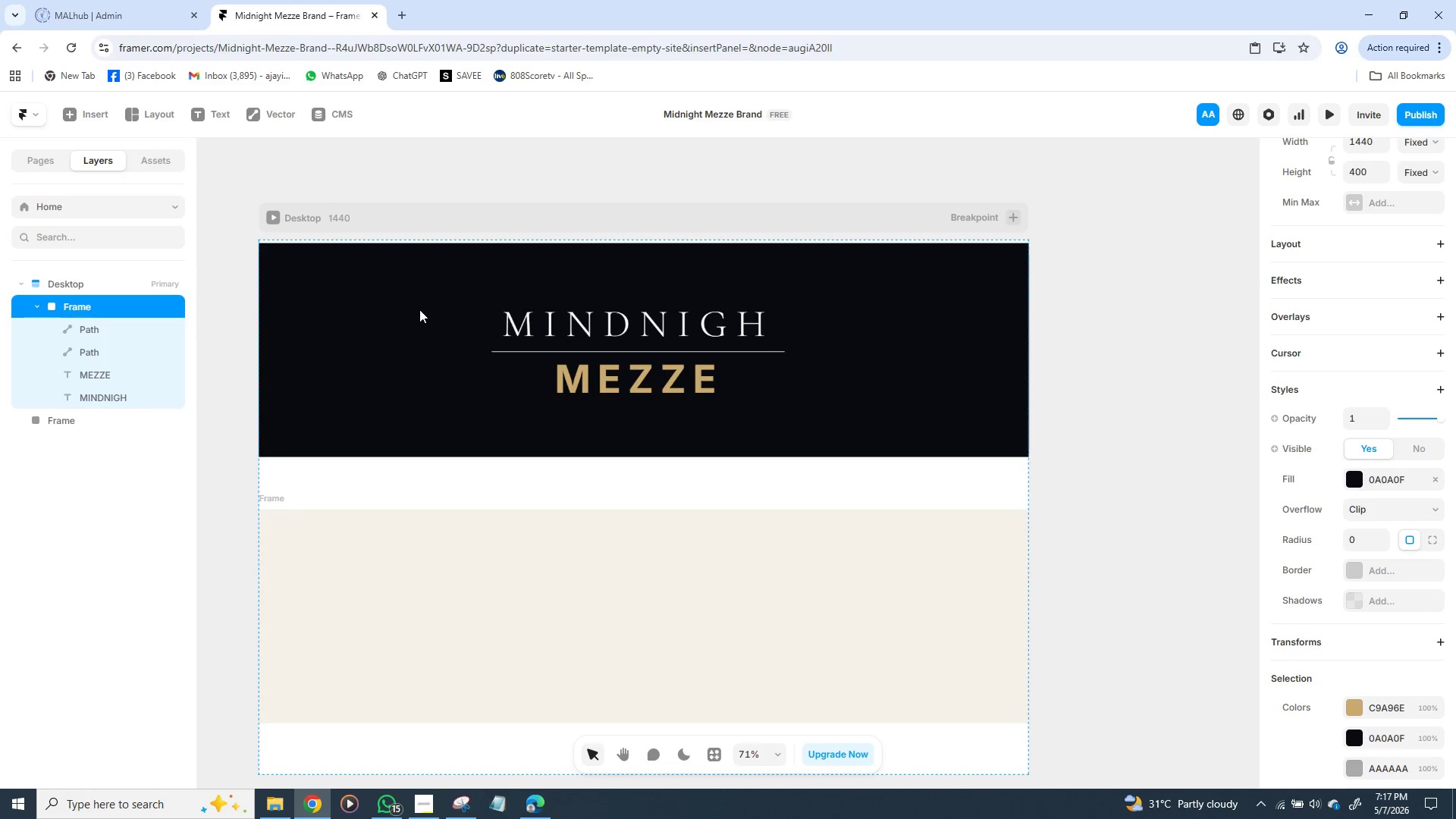 
key(ArrowUp)
 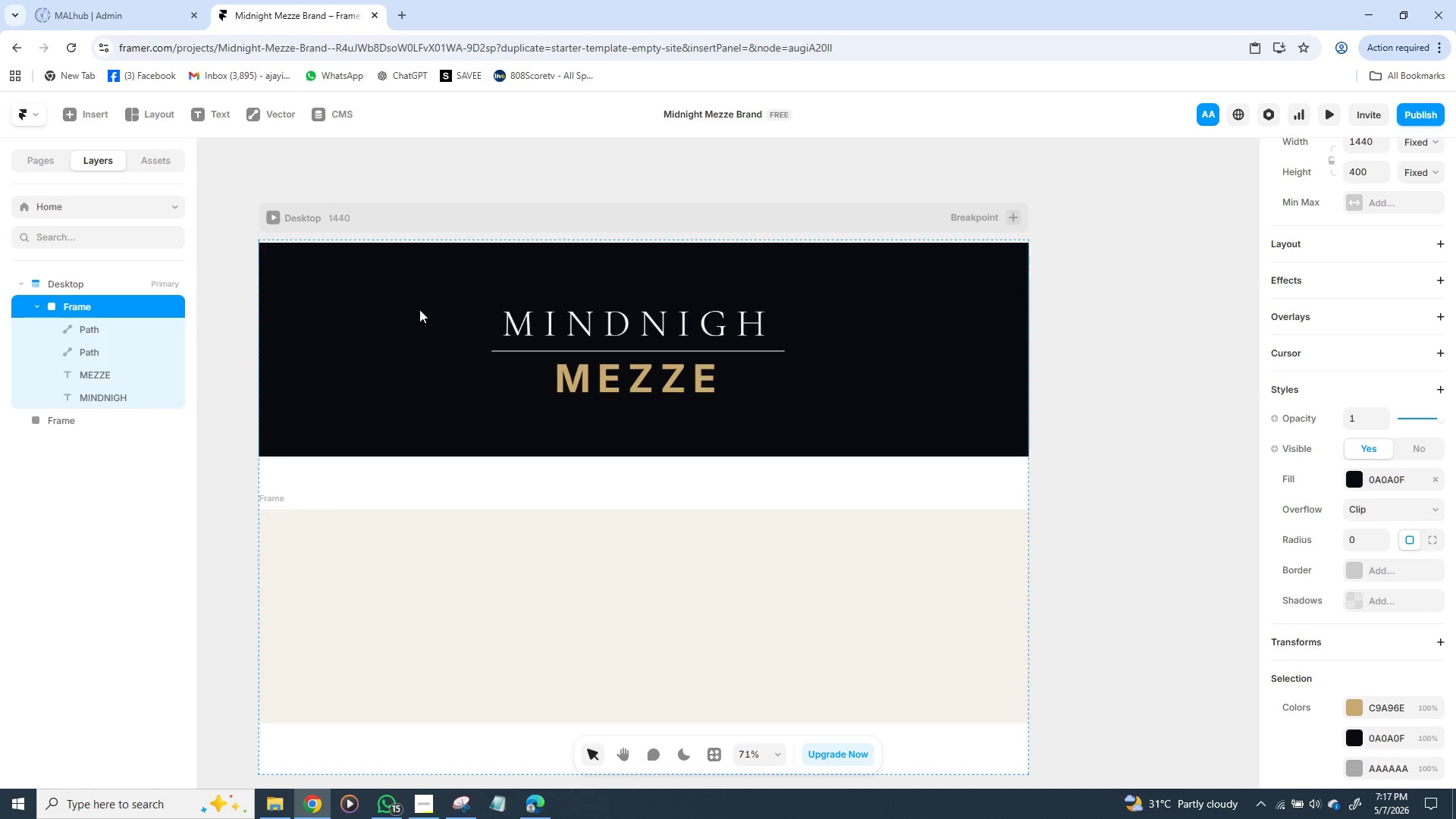 
key(ArrowUp)
 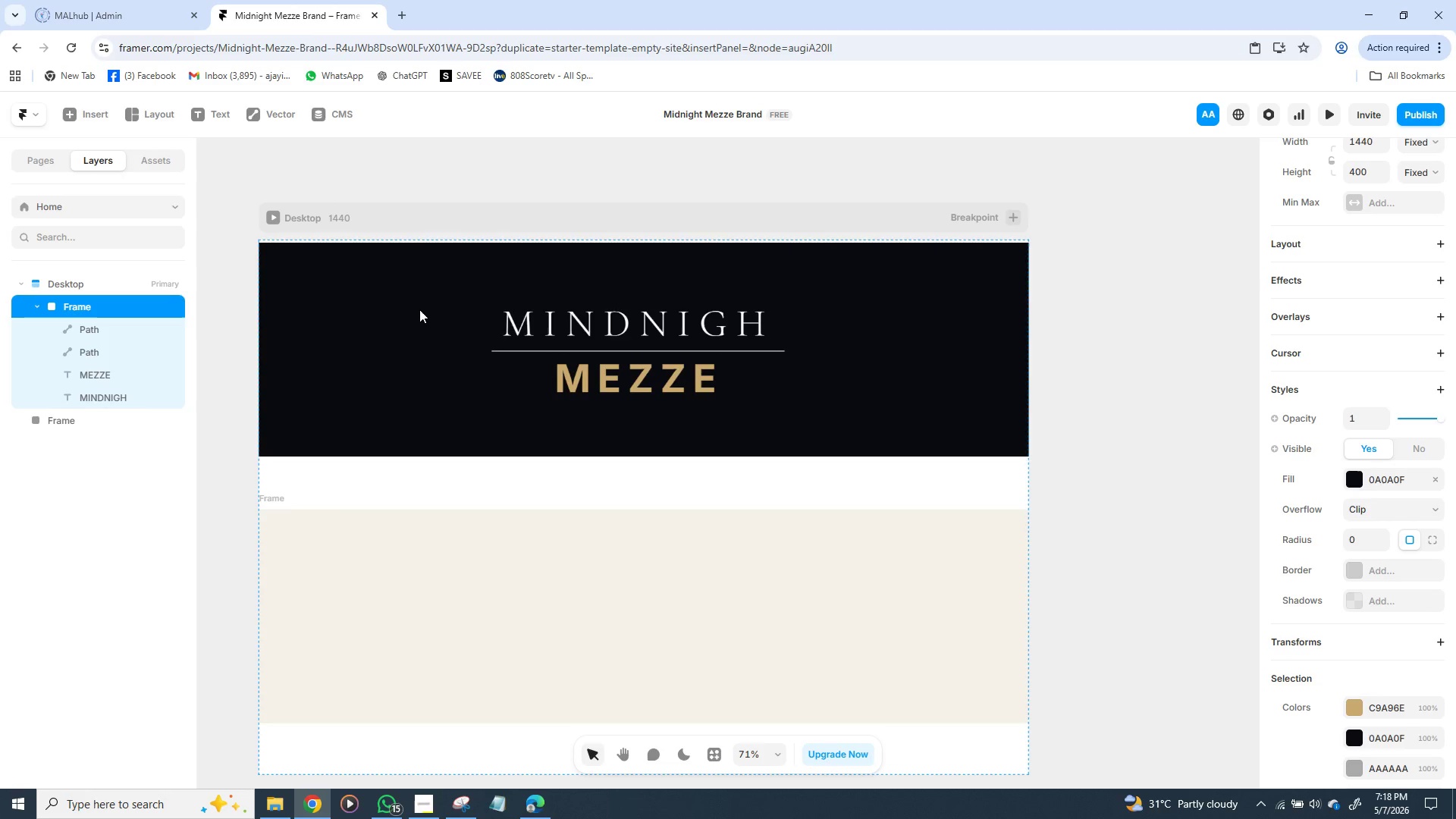 
key(ArrowUp)
 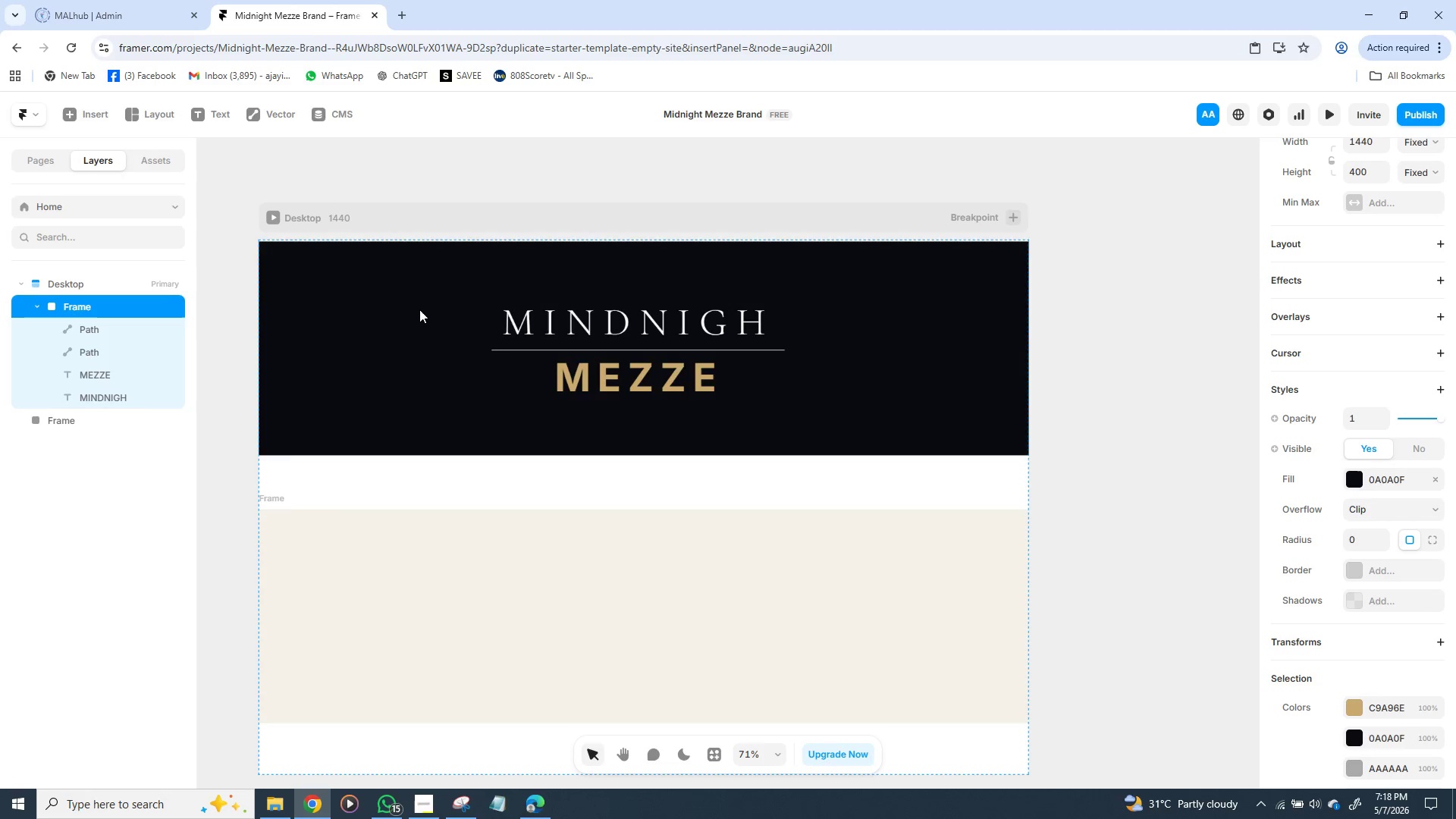 
key(ArrowUp)
 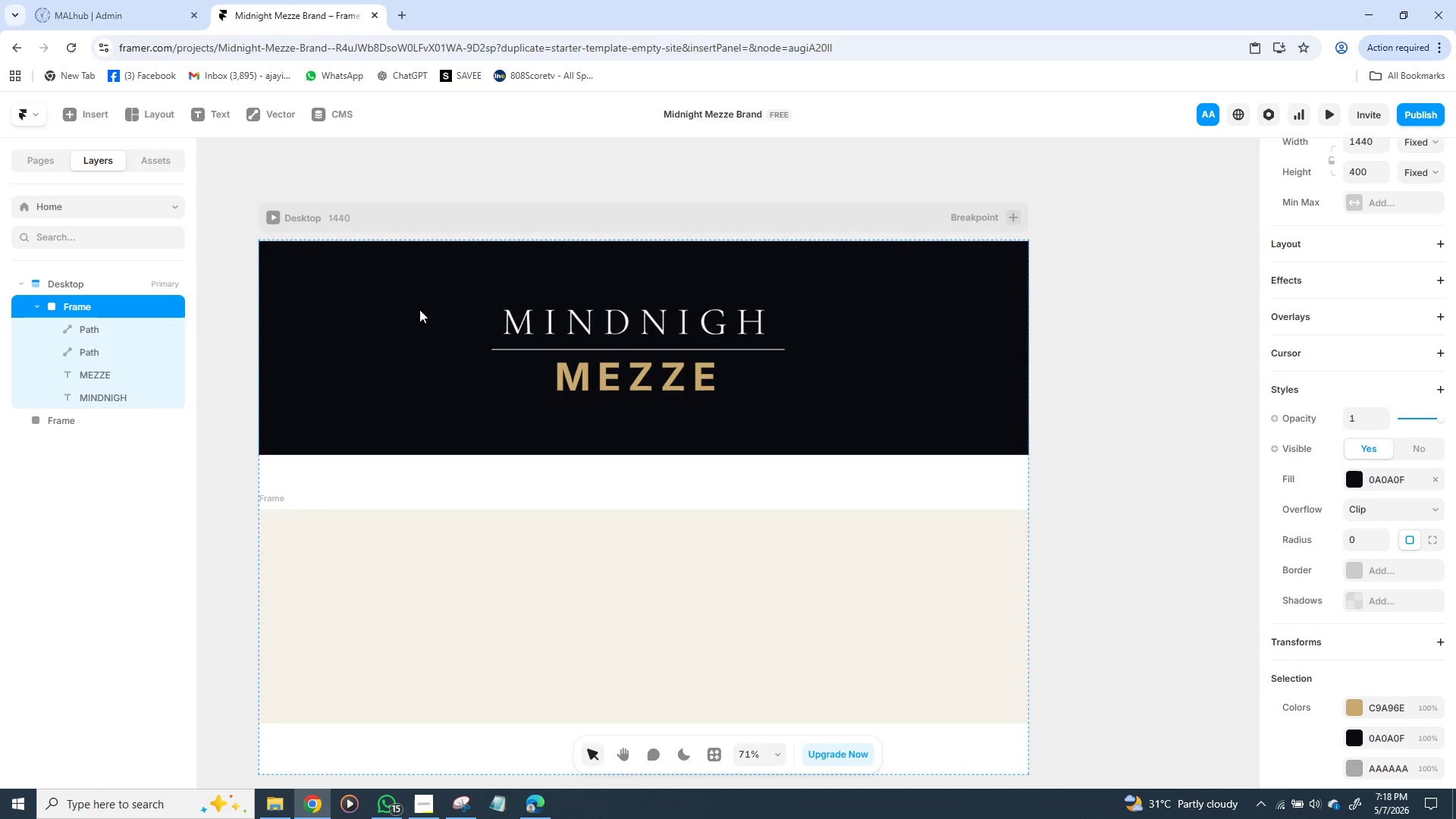 
key(ArrowUp)
 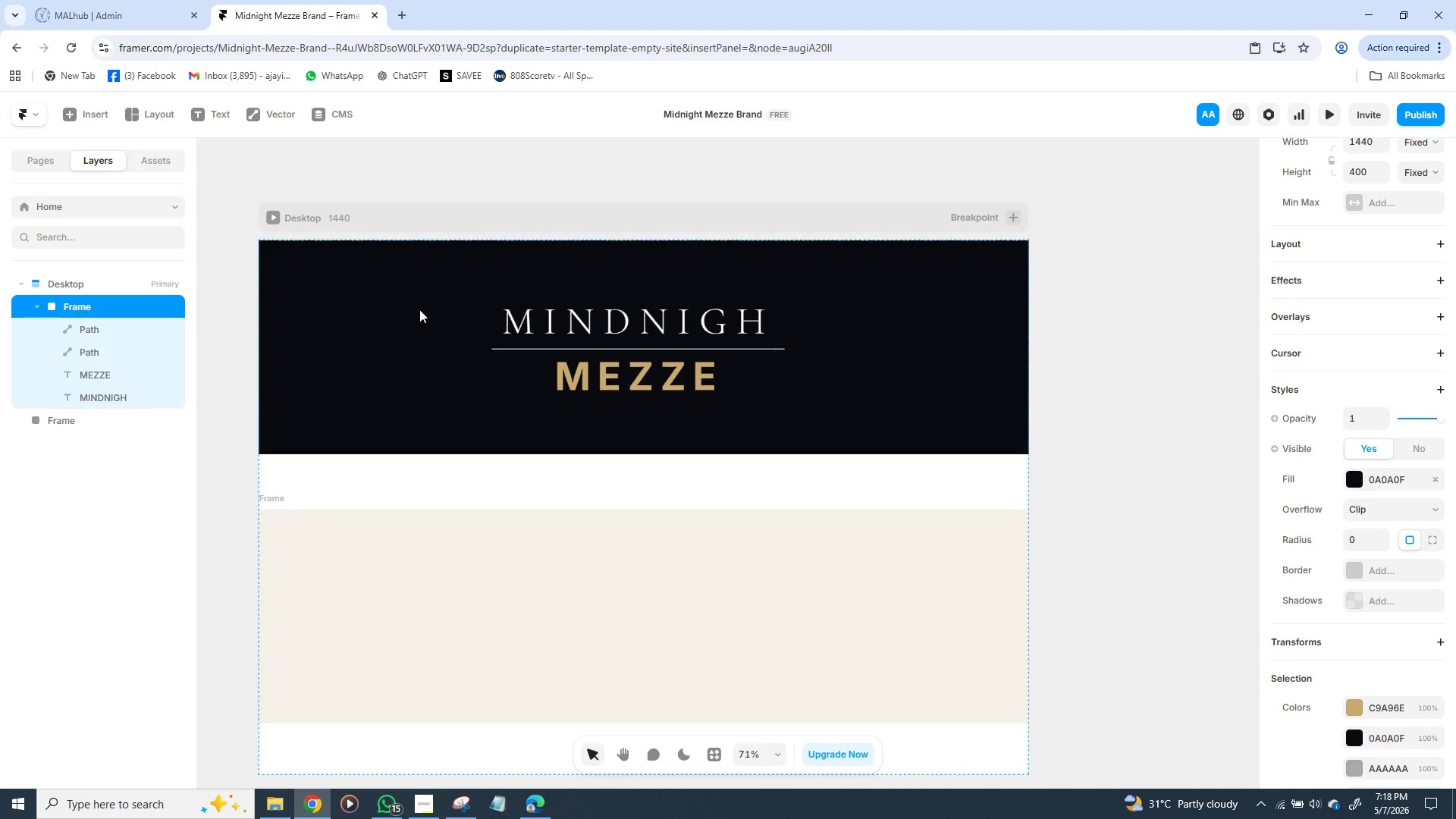 
key(ArrowUp)
 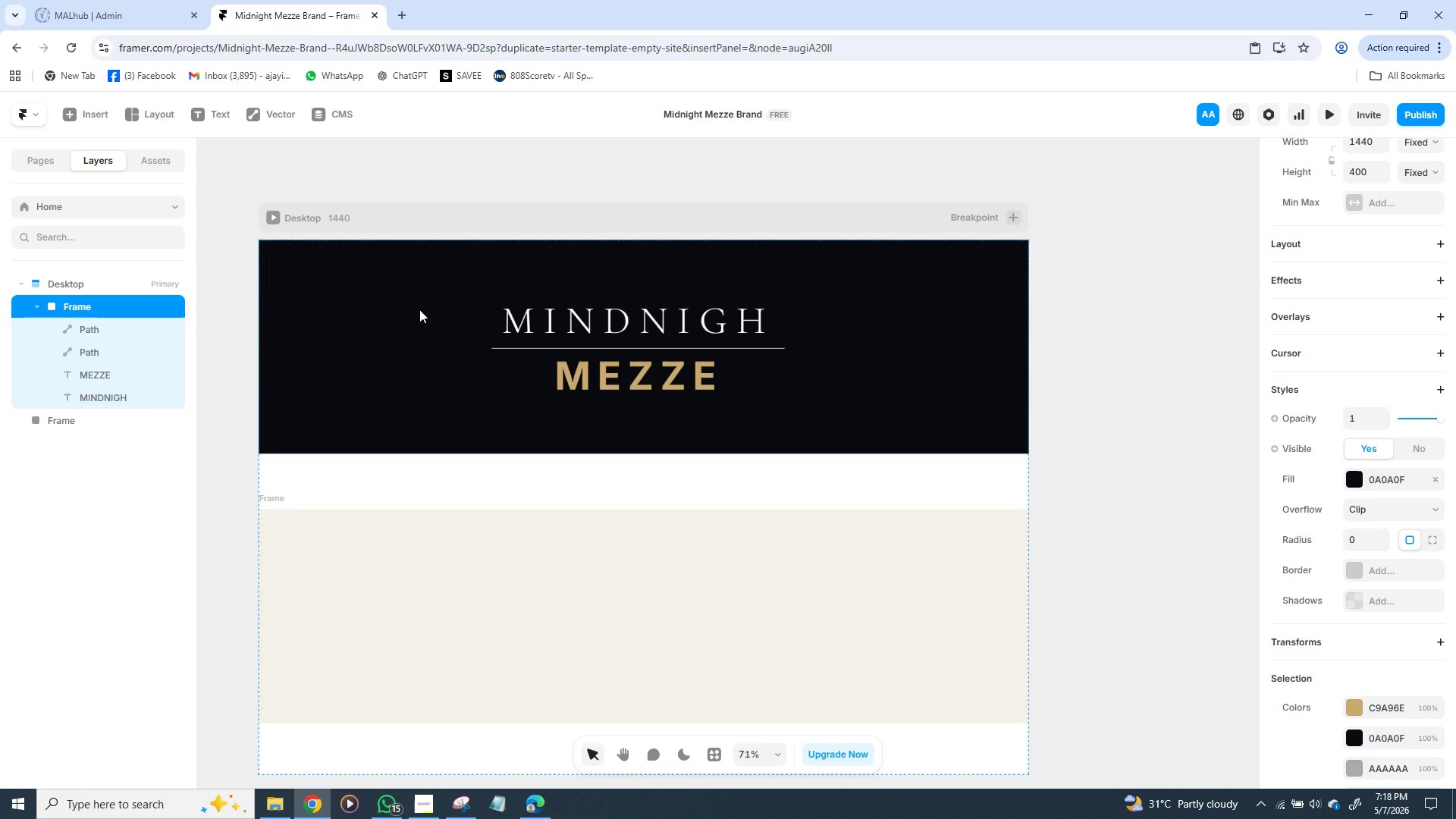 
key(ArrowUp)
 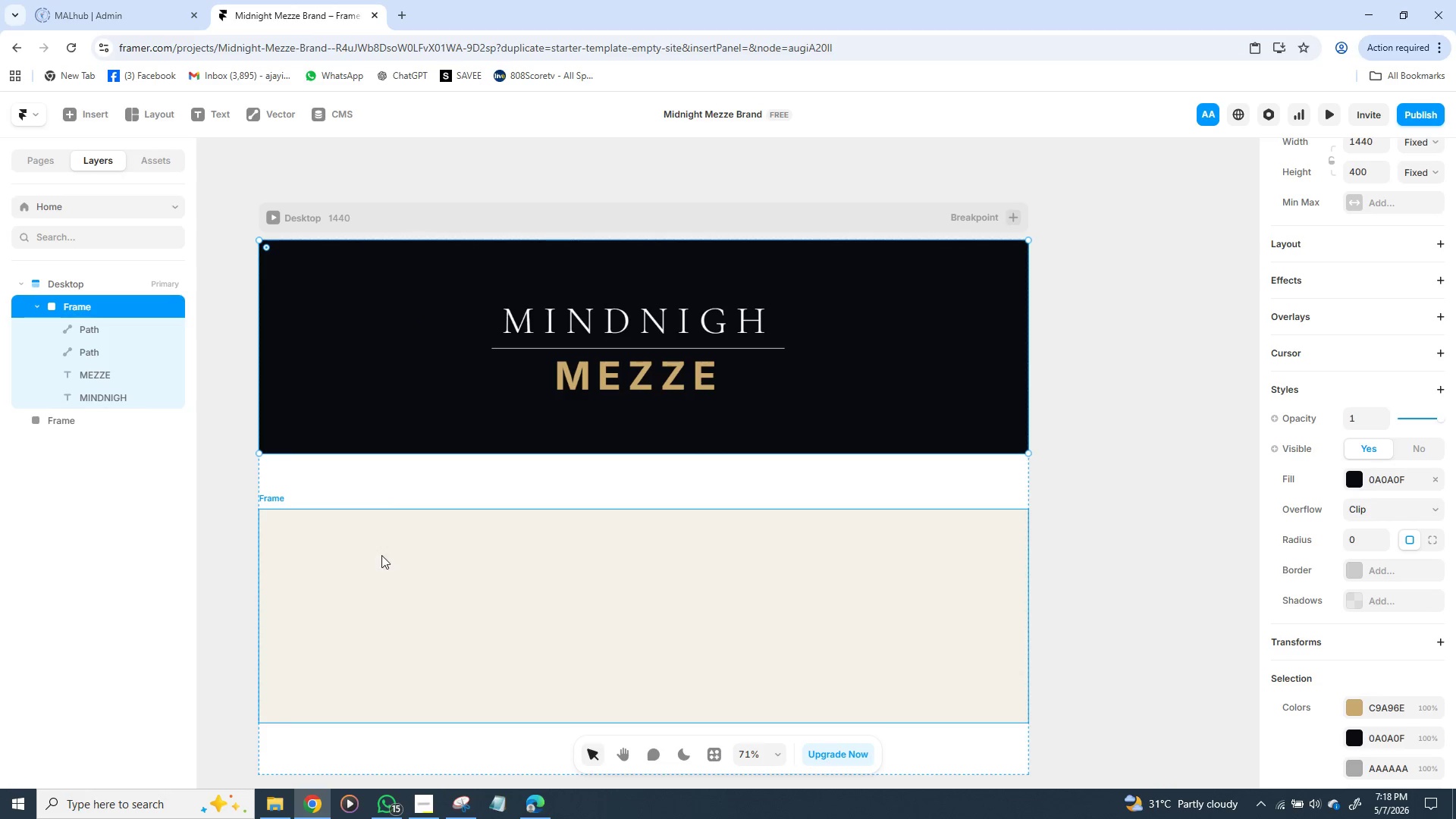 
left_click([381, 561])
 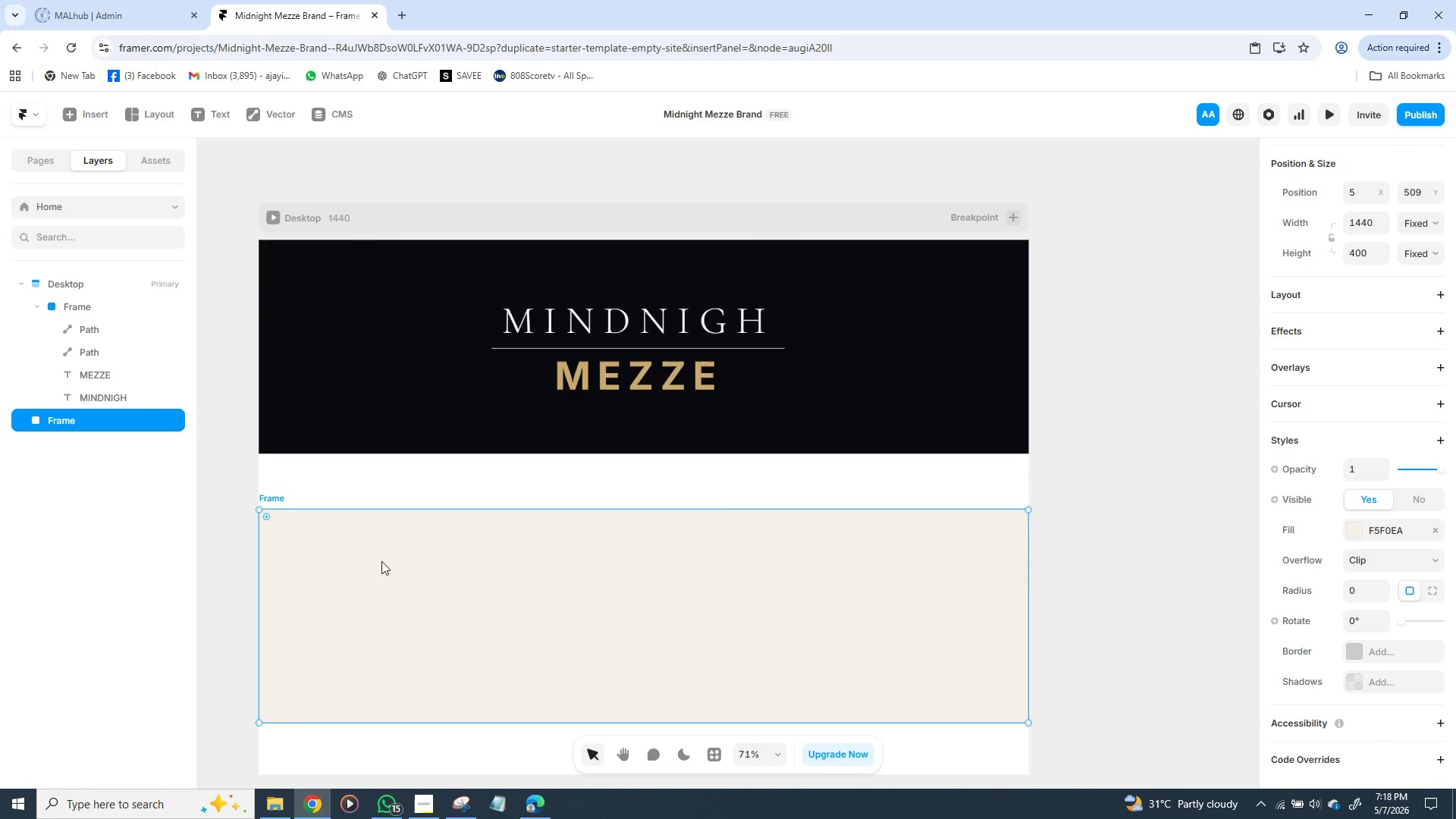 
hold_key(key=ArrowUp, duration=1.52)
 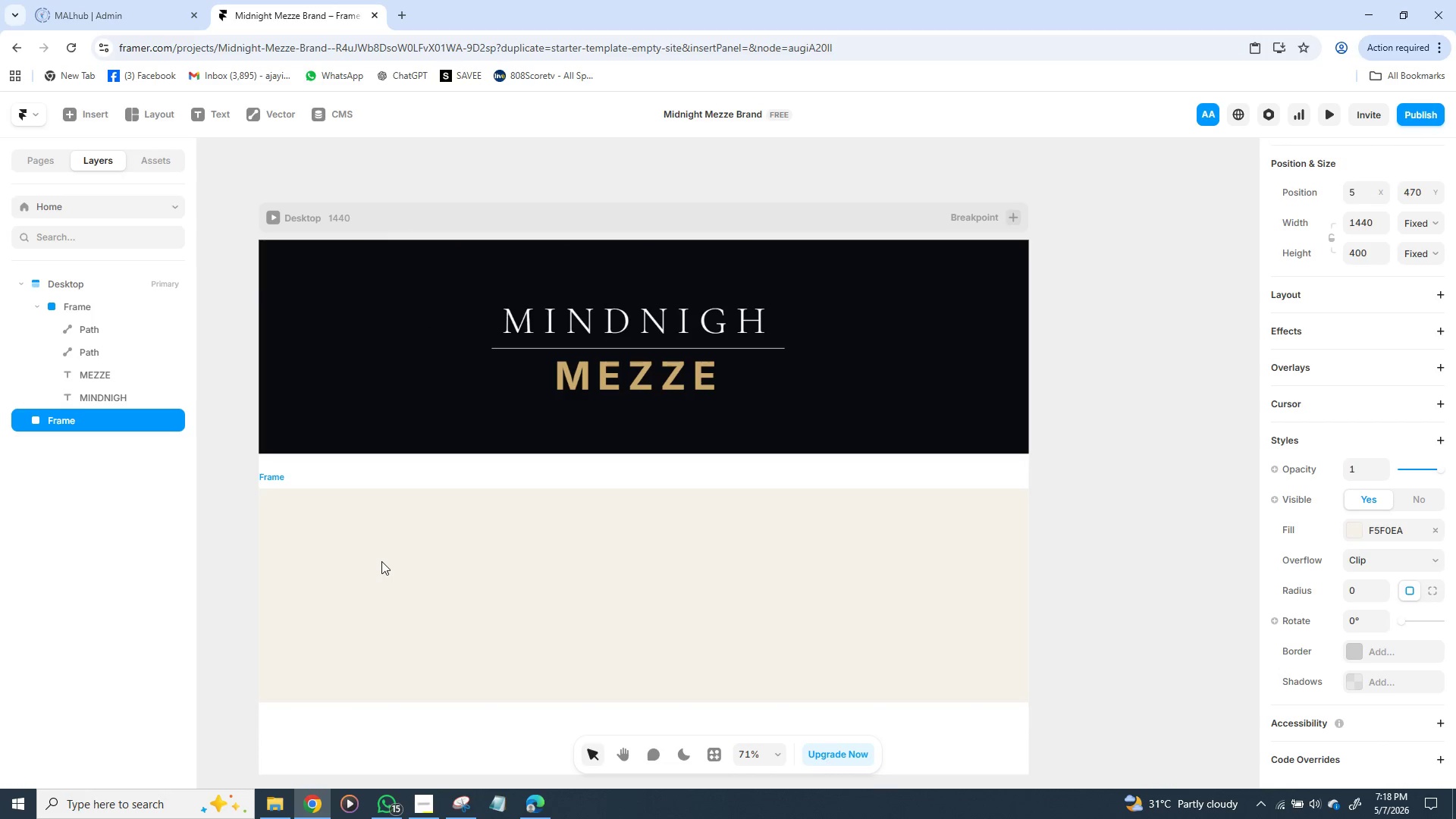 
hold_key(key=ArrowUp, duration=1.52)
 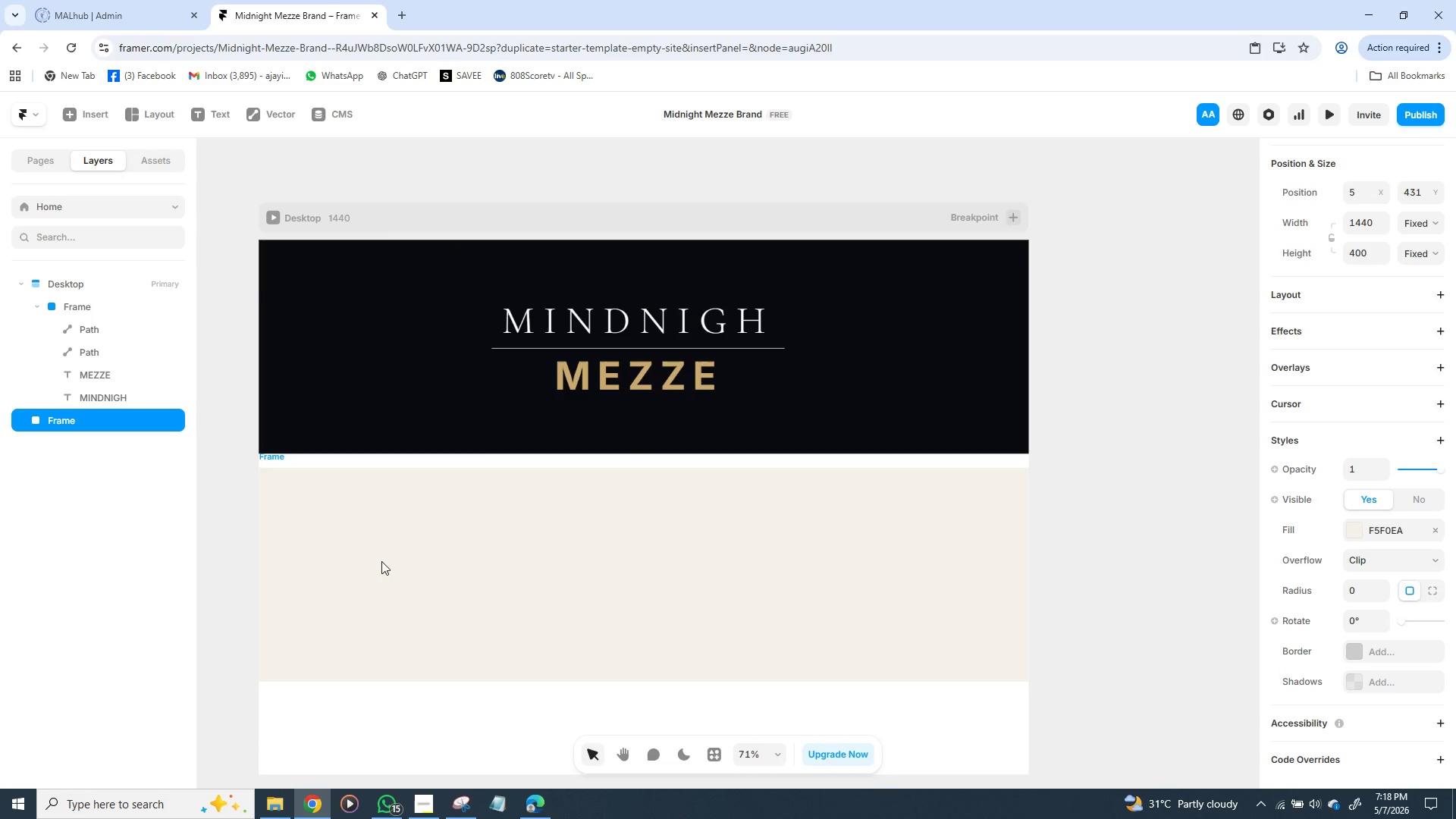 
hold_key(key=ArrowUp, duration=0.67)
 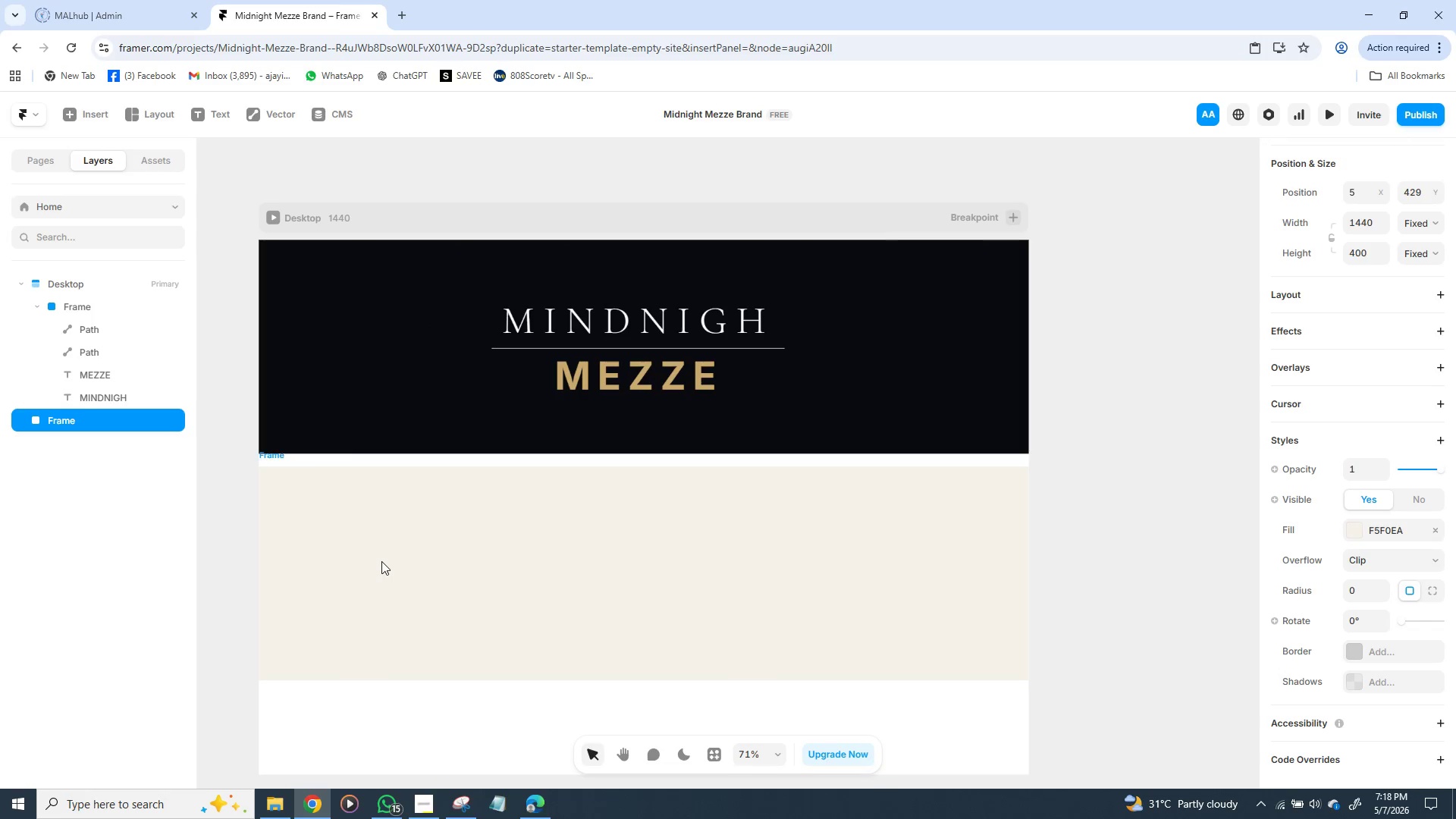 
key(ArrowUp)
 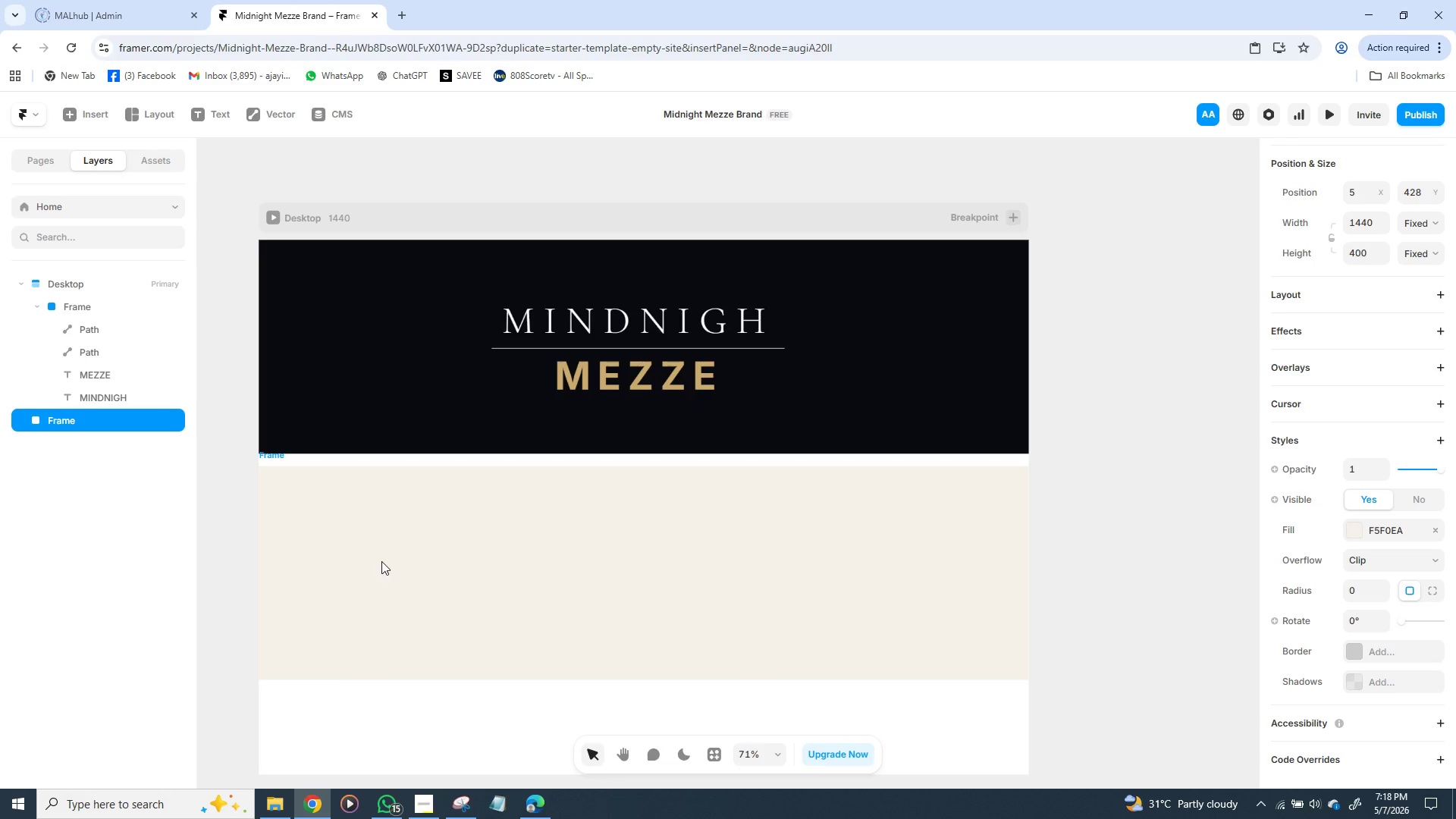 
key(ArrowUp)
 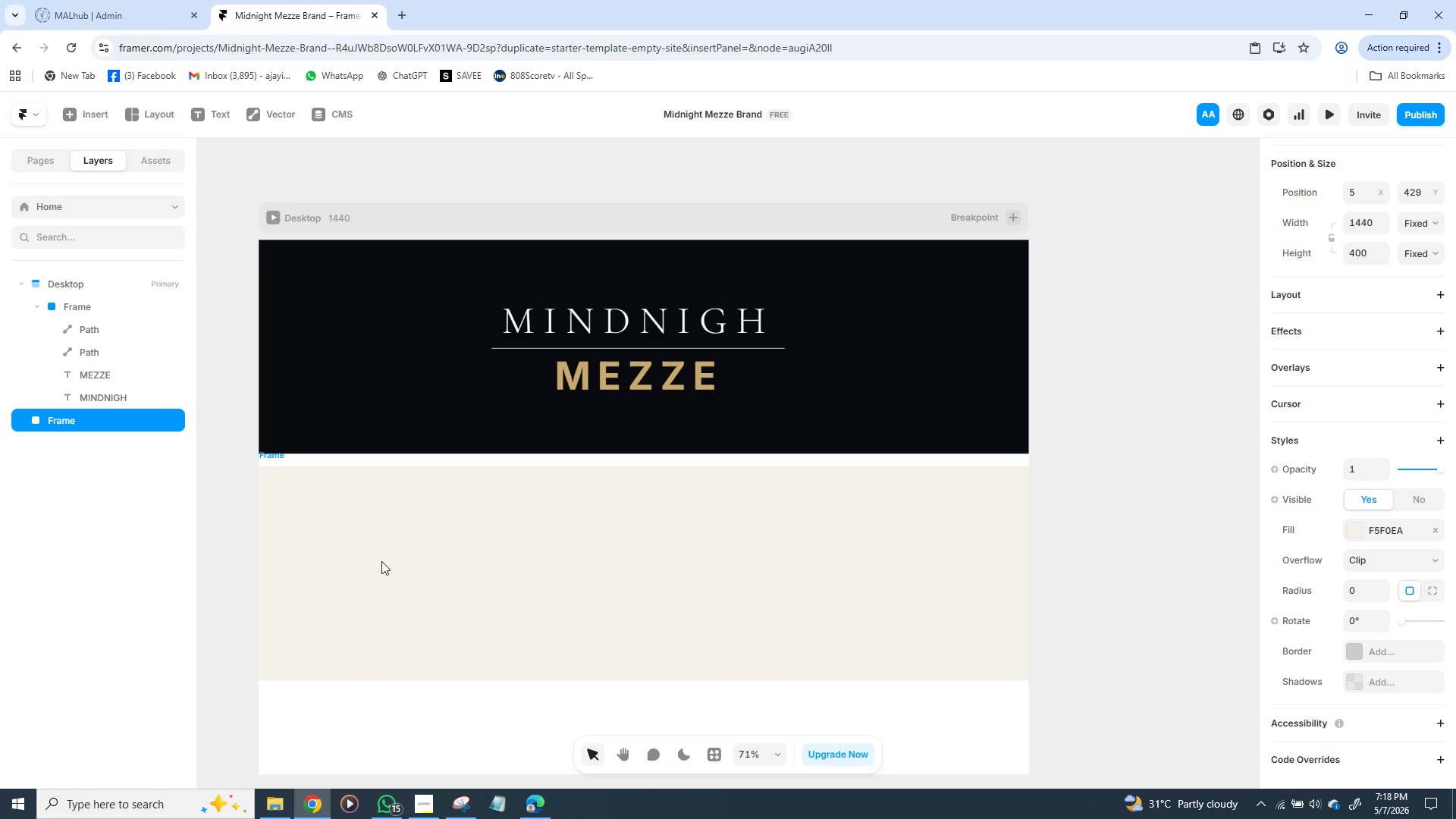 
key(ArrowDown)
 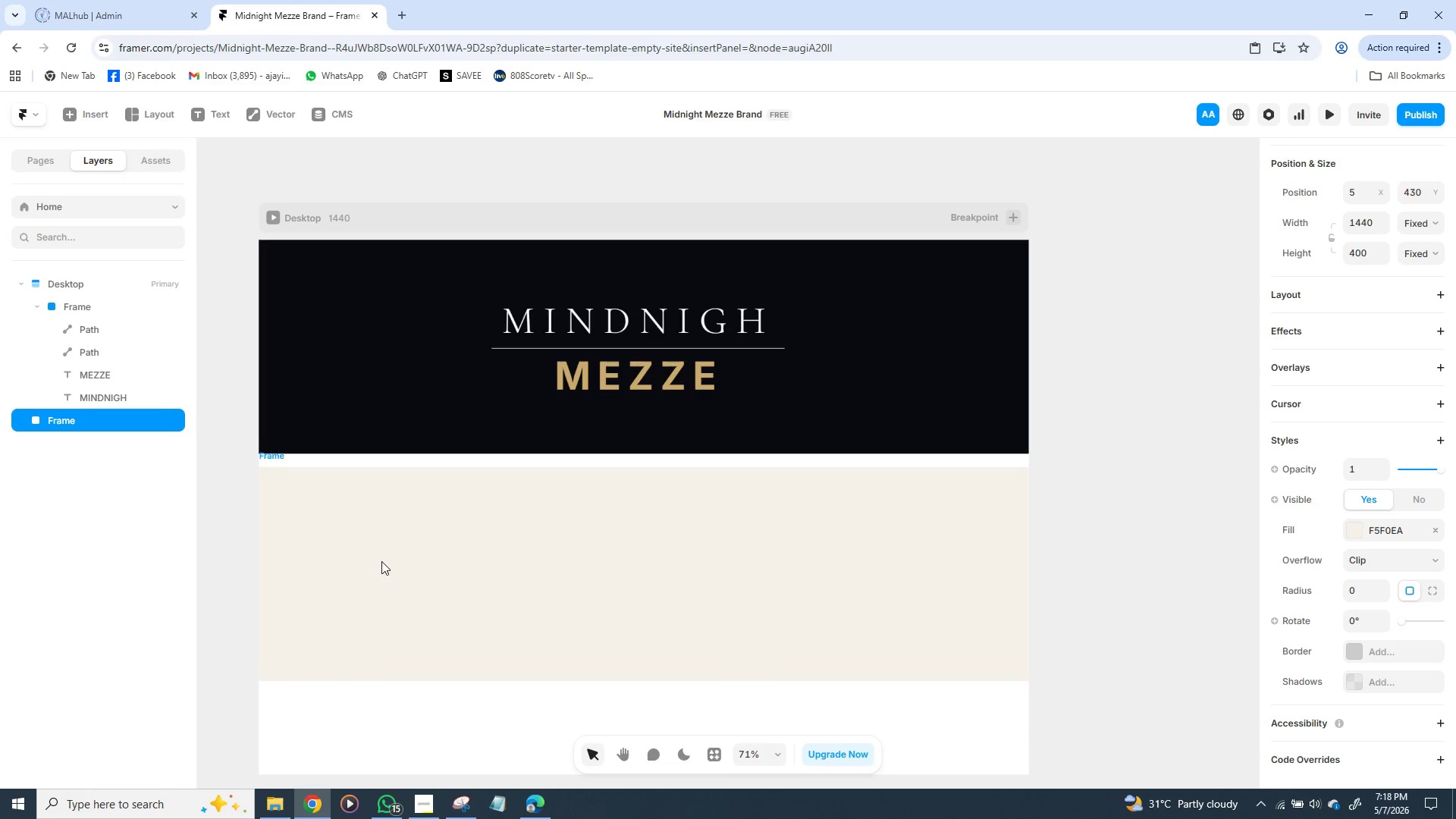 
key(ArrowDown)
 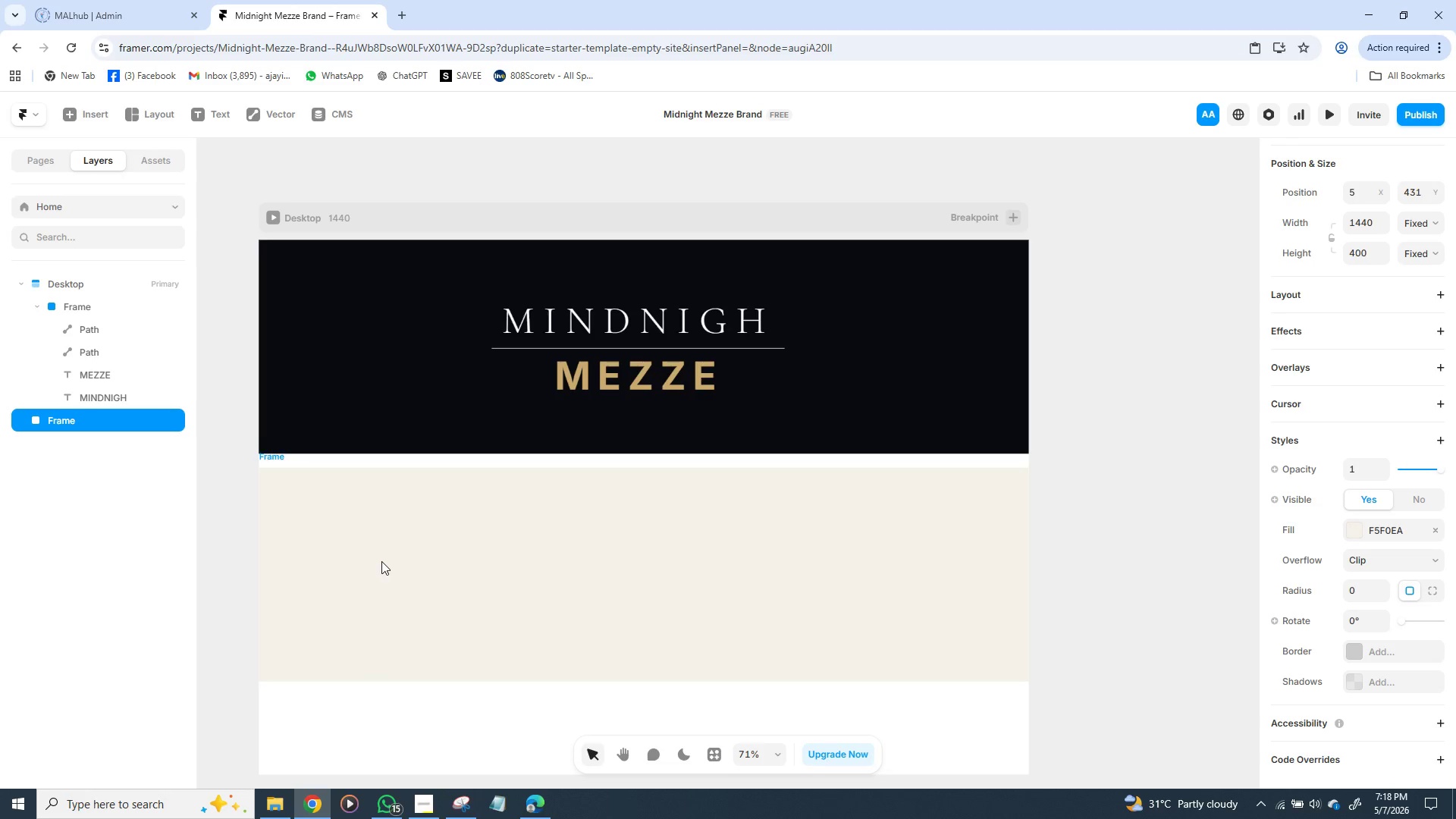 
key(ArrowDown)
 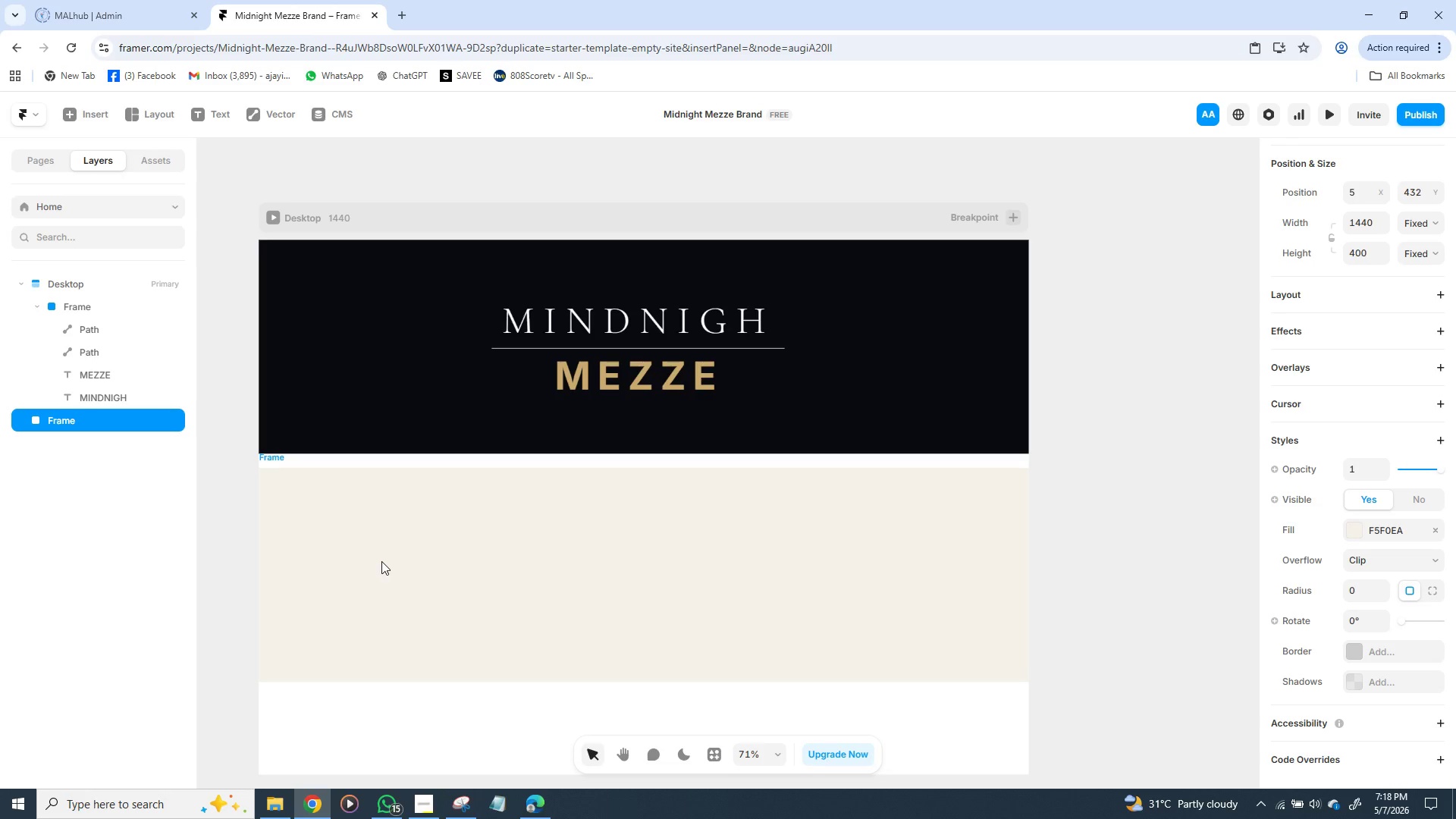 
key(ArrowDown)
 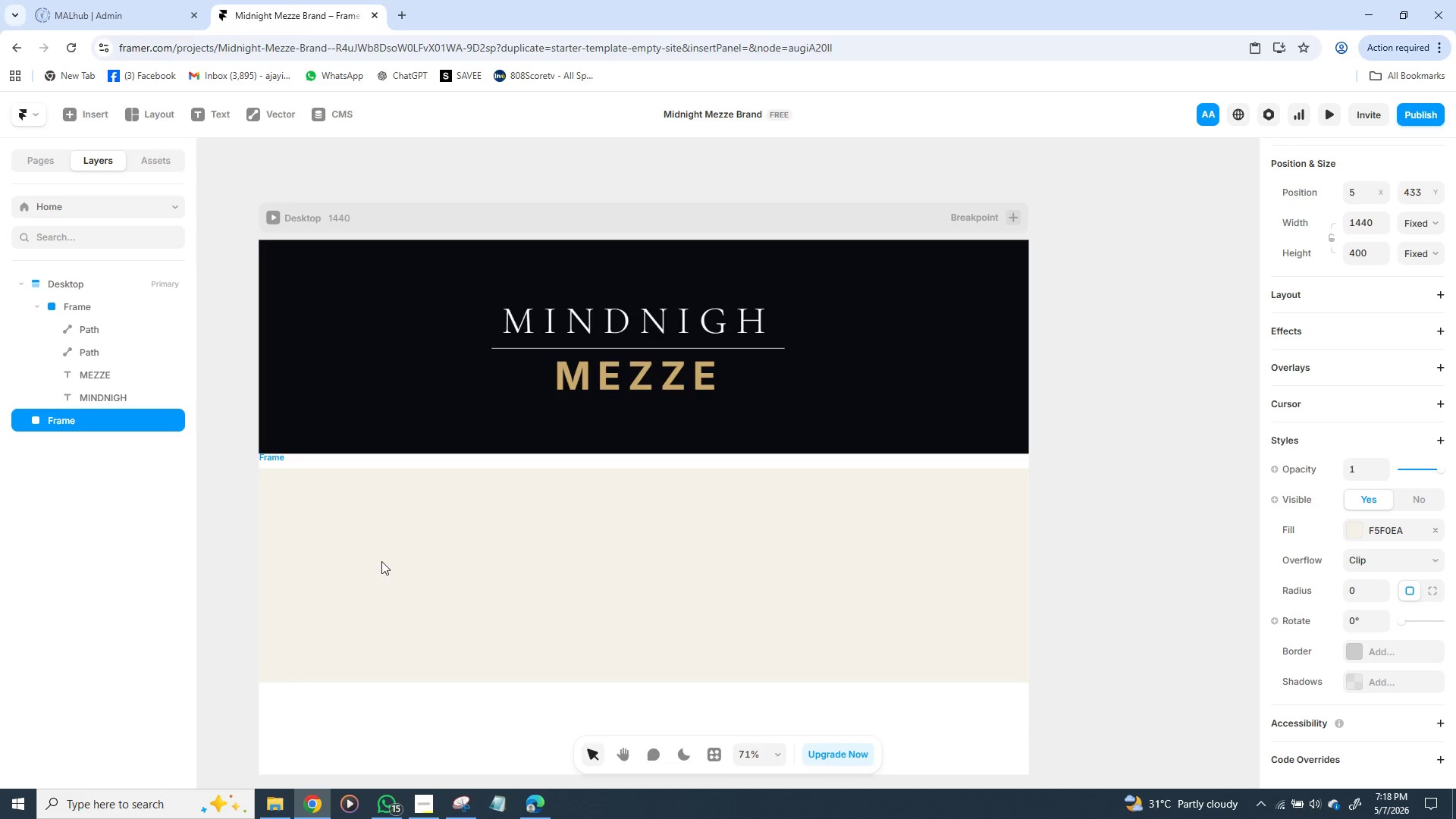 
key(ArrowDown)
 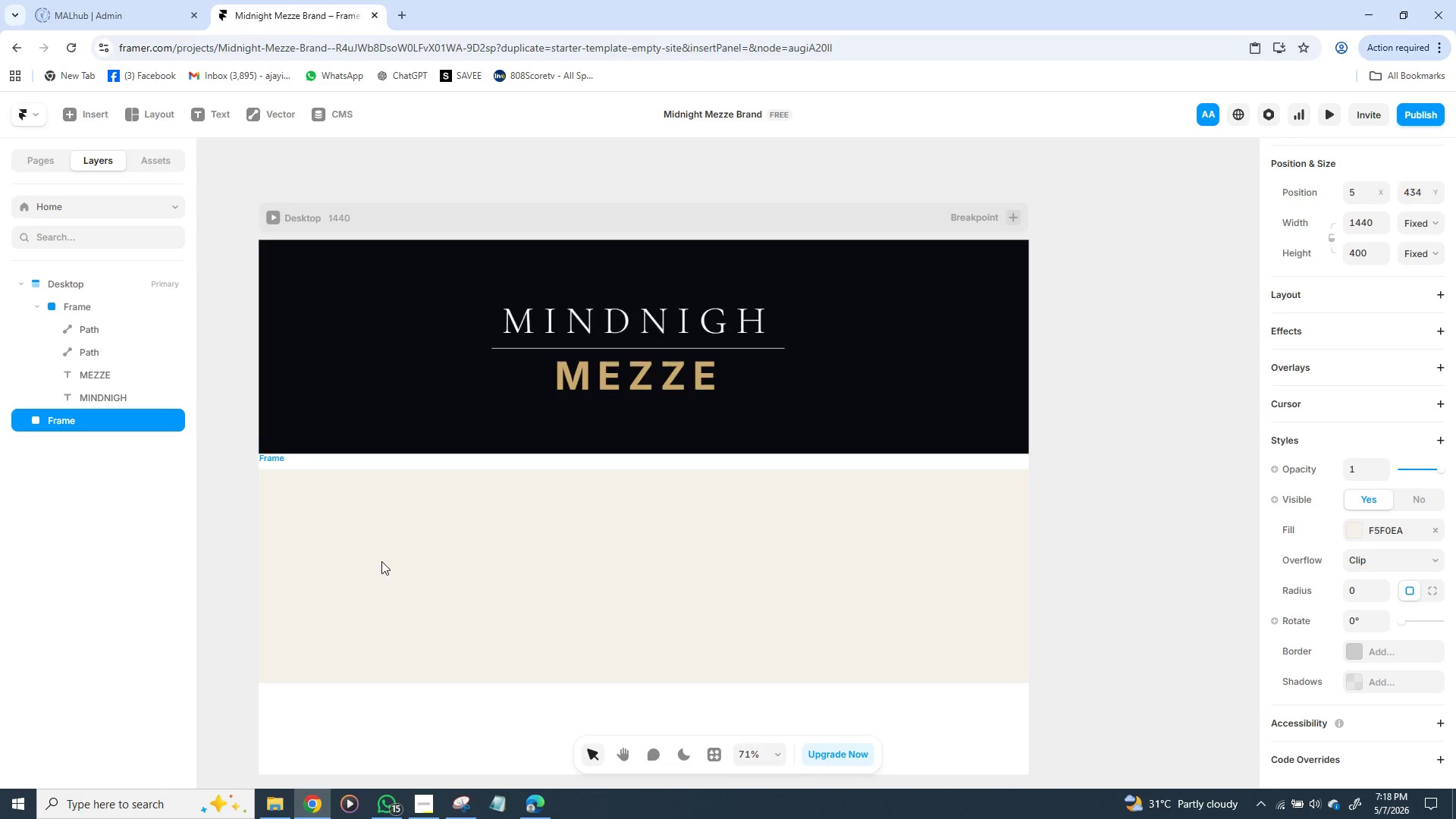 
key(ArrowDown)
 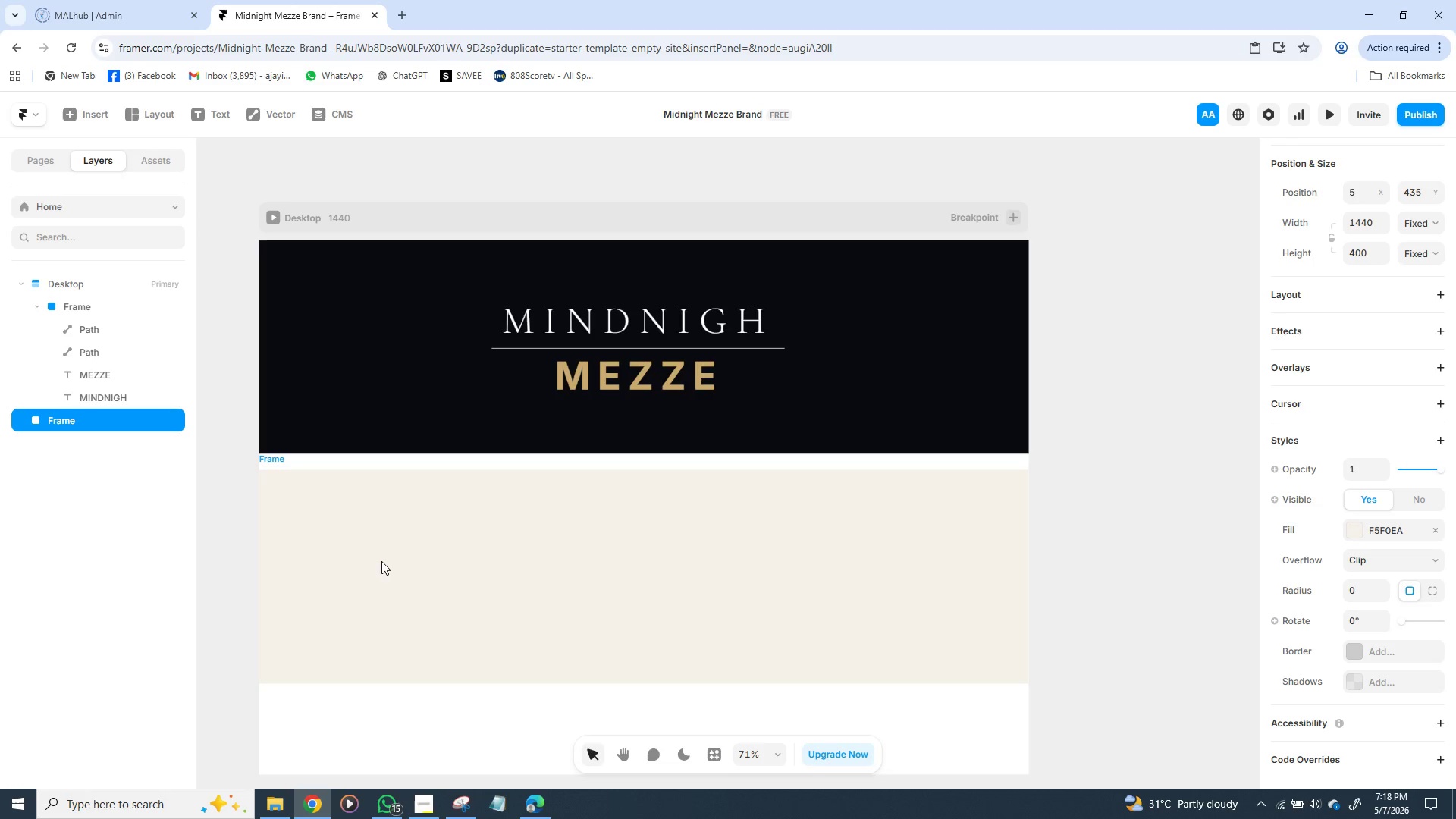 
key(ArrowDown)
 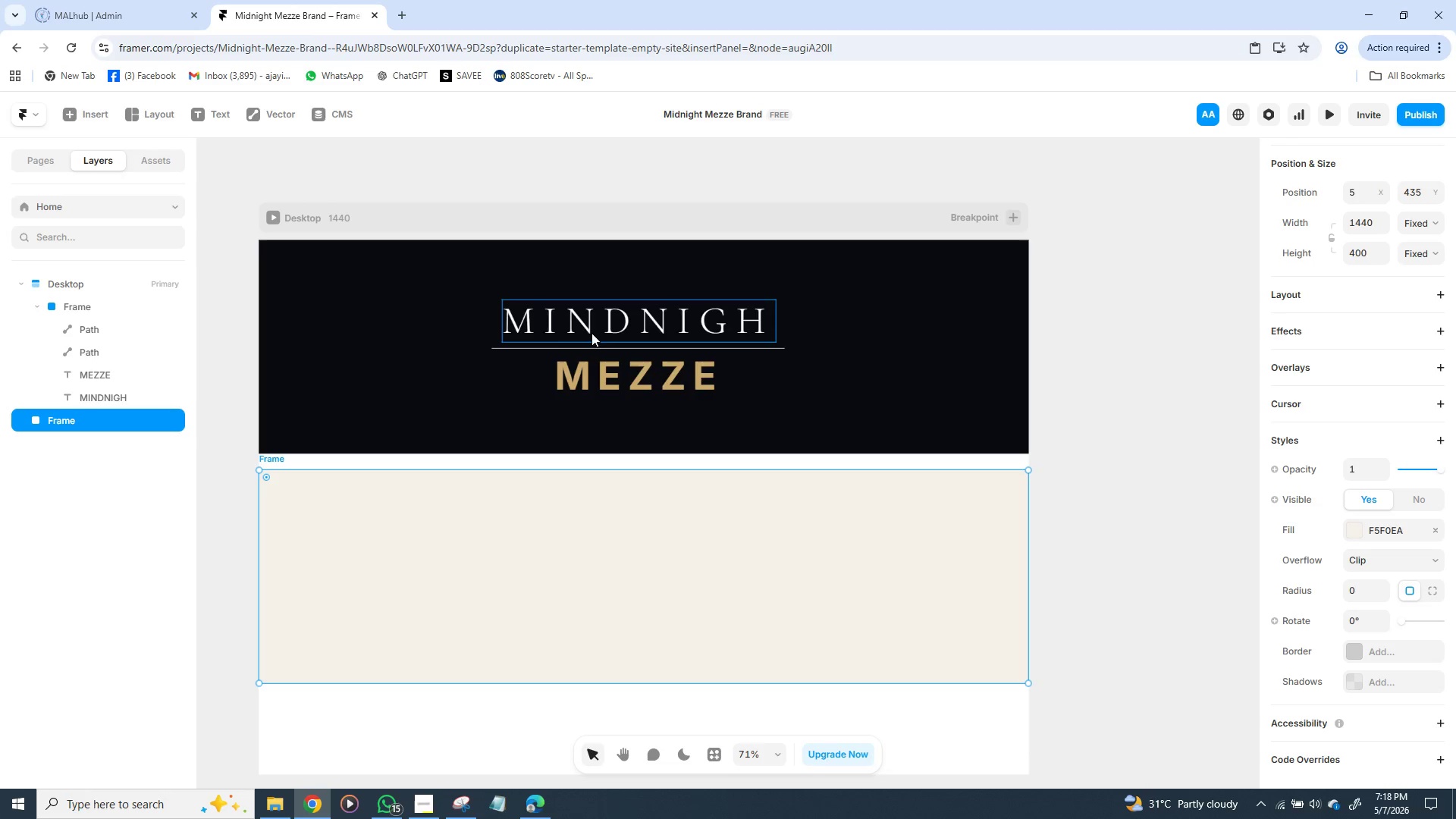 
wait(7.44)
 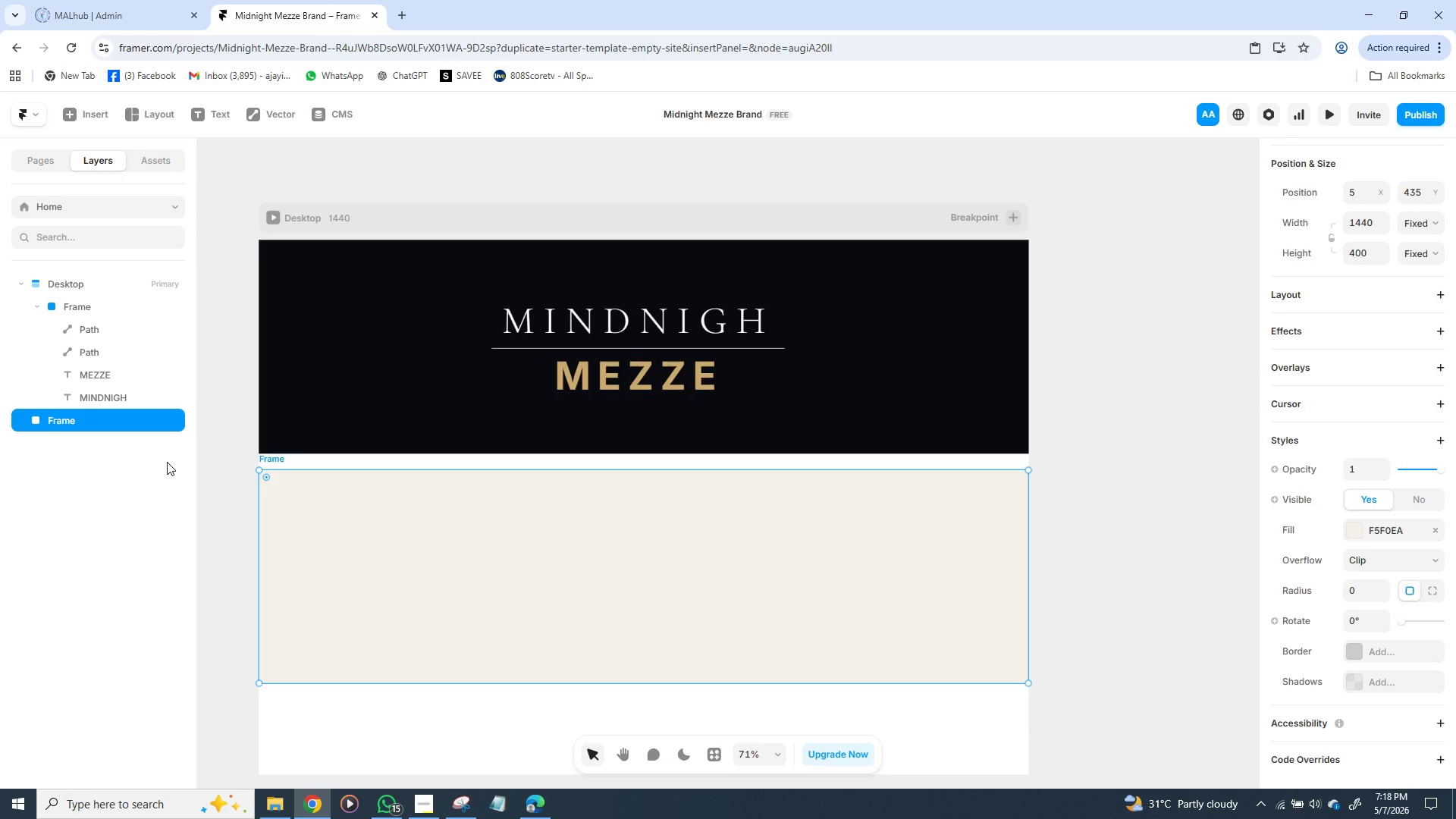 
left_click([537, 300])
 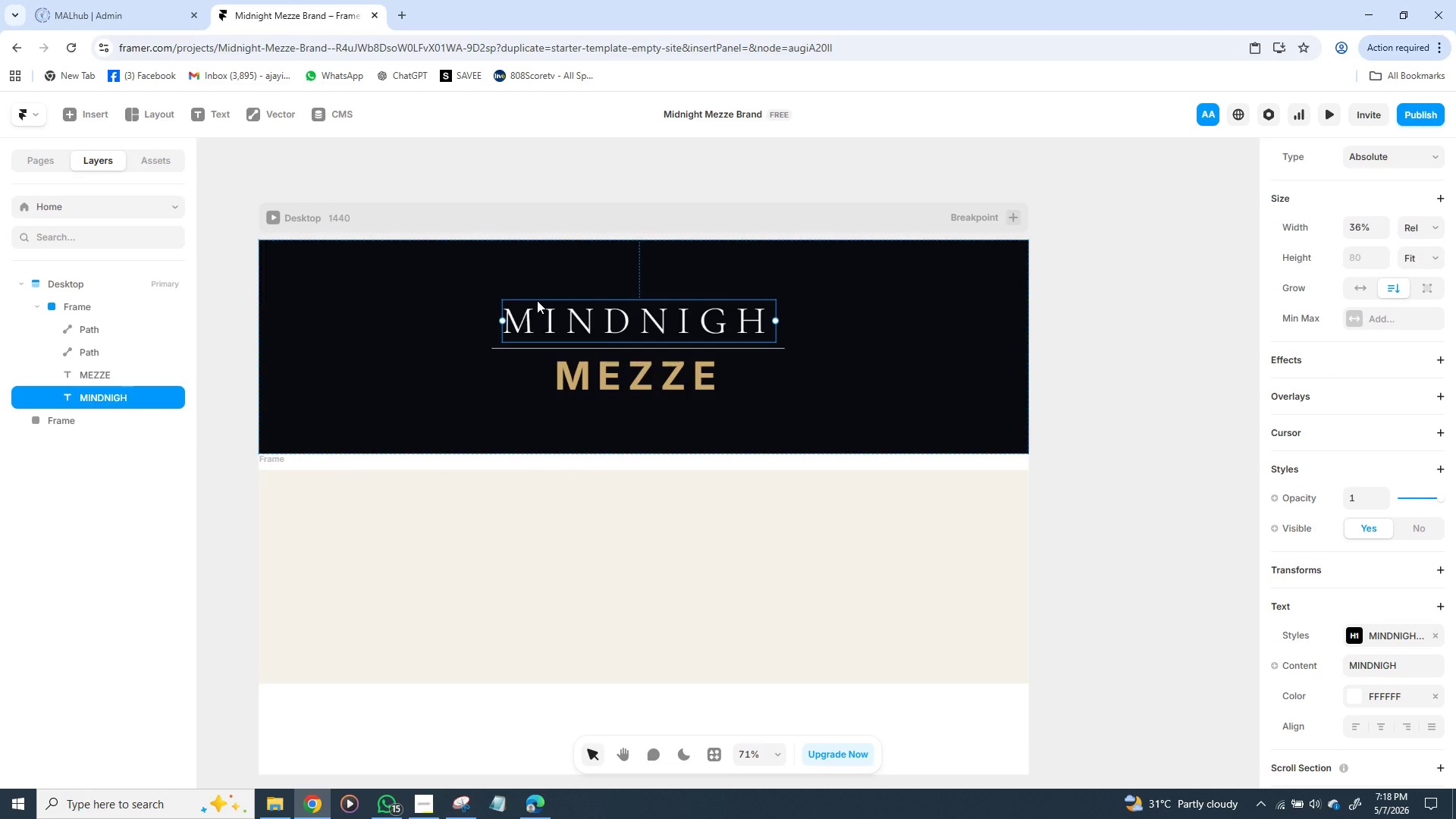 
hold_key(key=ControlLeft, duration=1.23)
 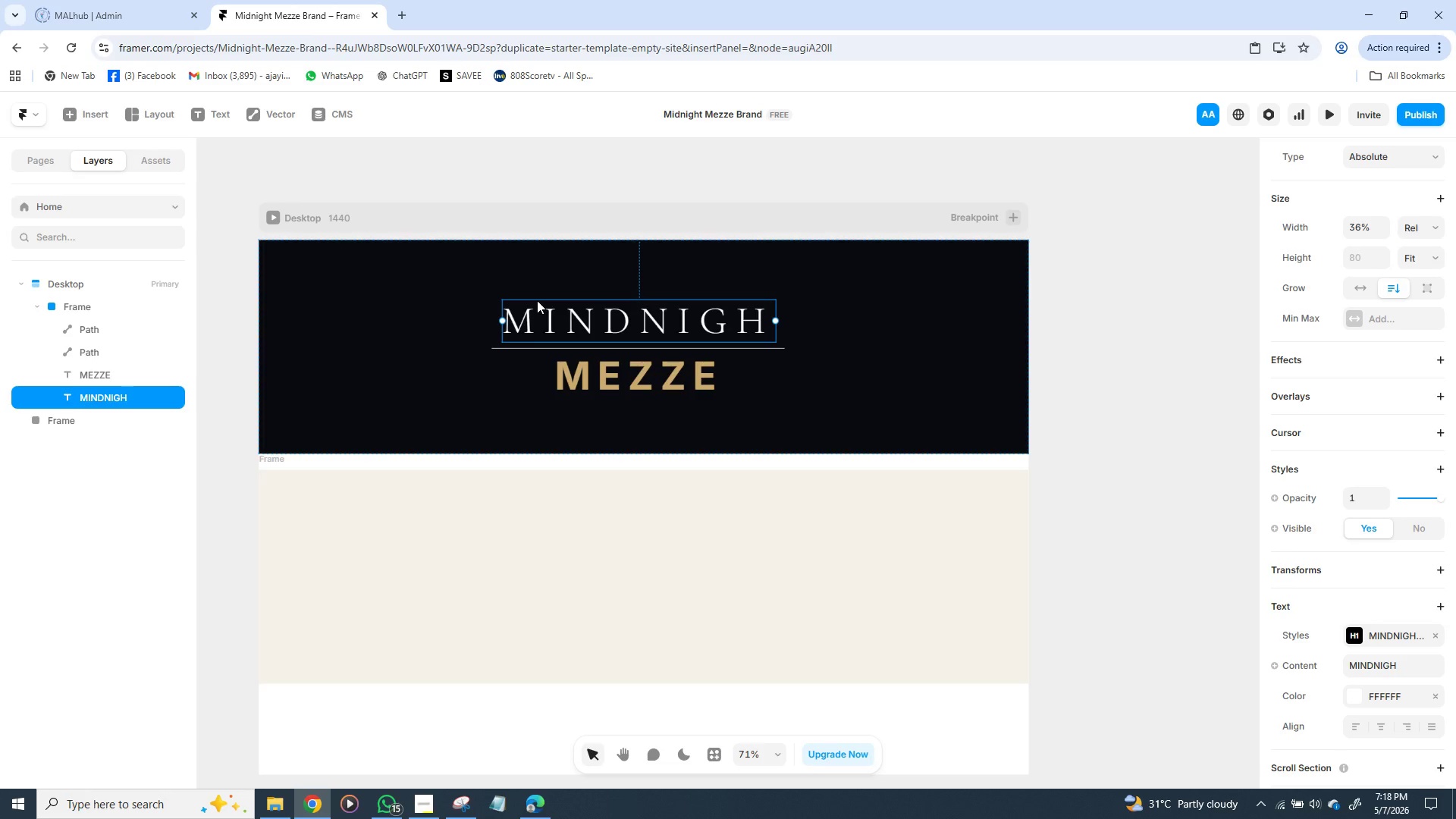 
hold_key(key=ShiftLeft, duration=1.53)
 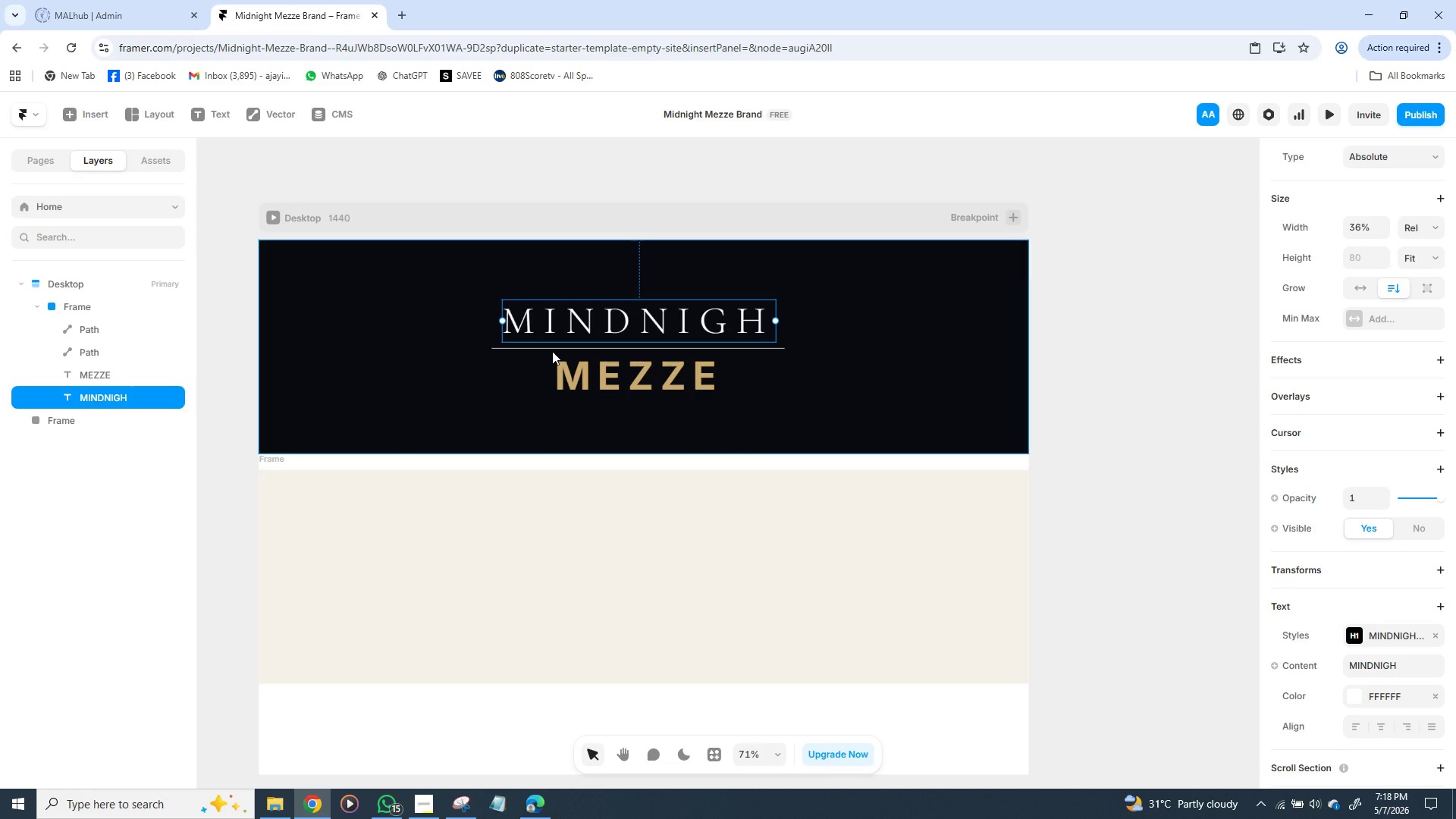 
hold_key(key=ShiftLeft, duration=1.51)
 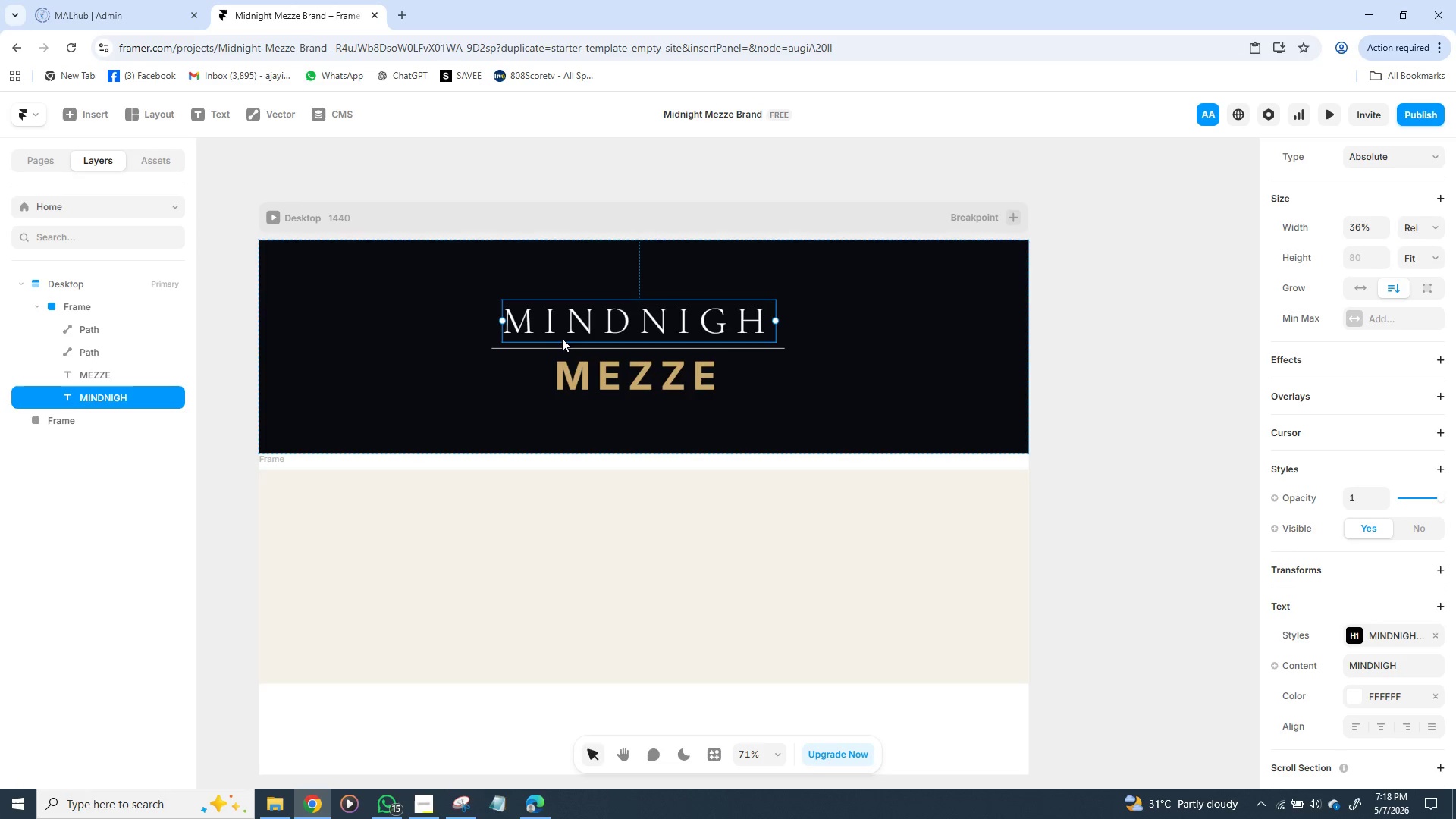 
hold_key(key=ShiftLeft, duration=1.53)
 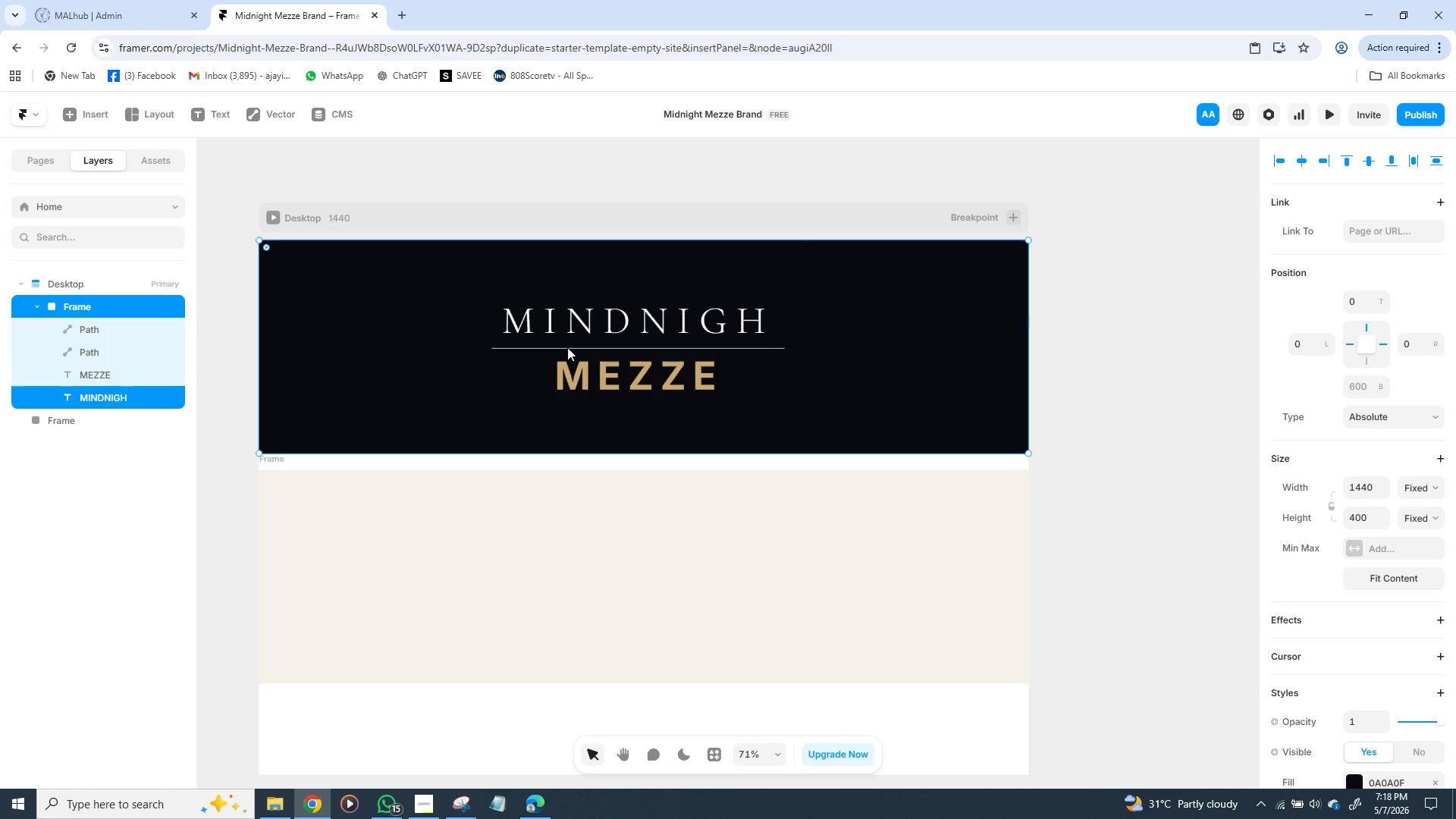 
hold_key(key=ShiftLeft, duration=1.36)
left_click([567, 347])
 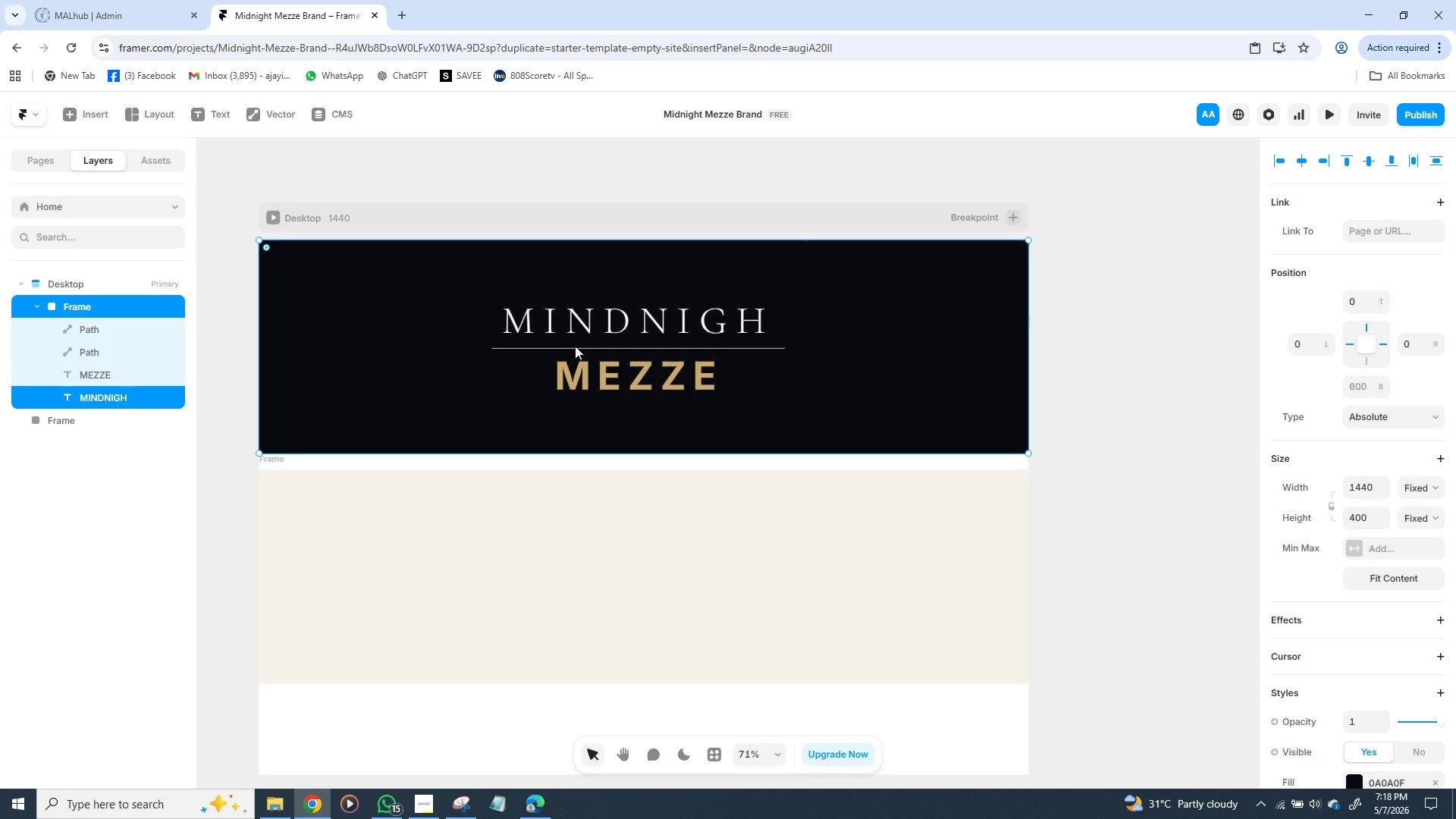 
hold_key(key=ShiftLeft, duration=1.64)
 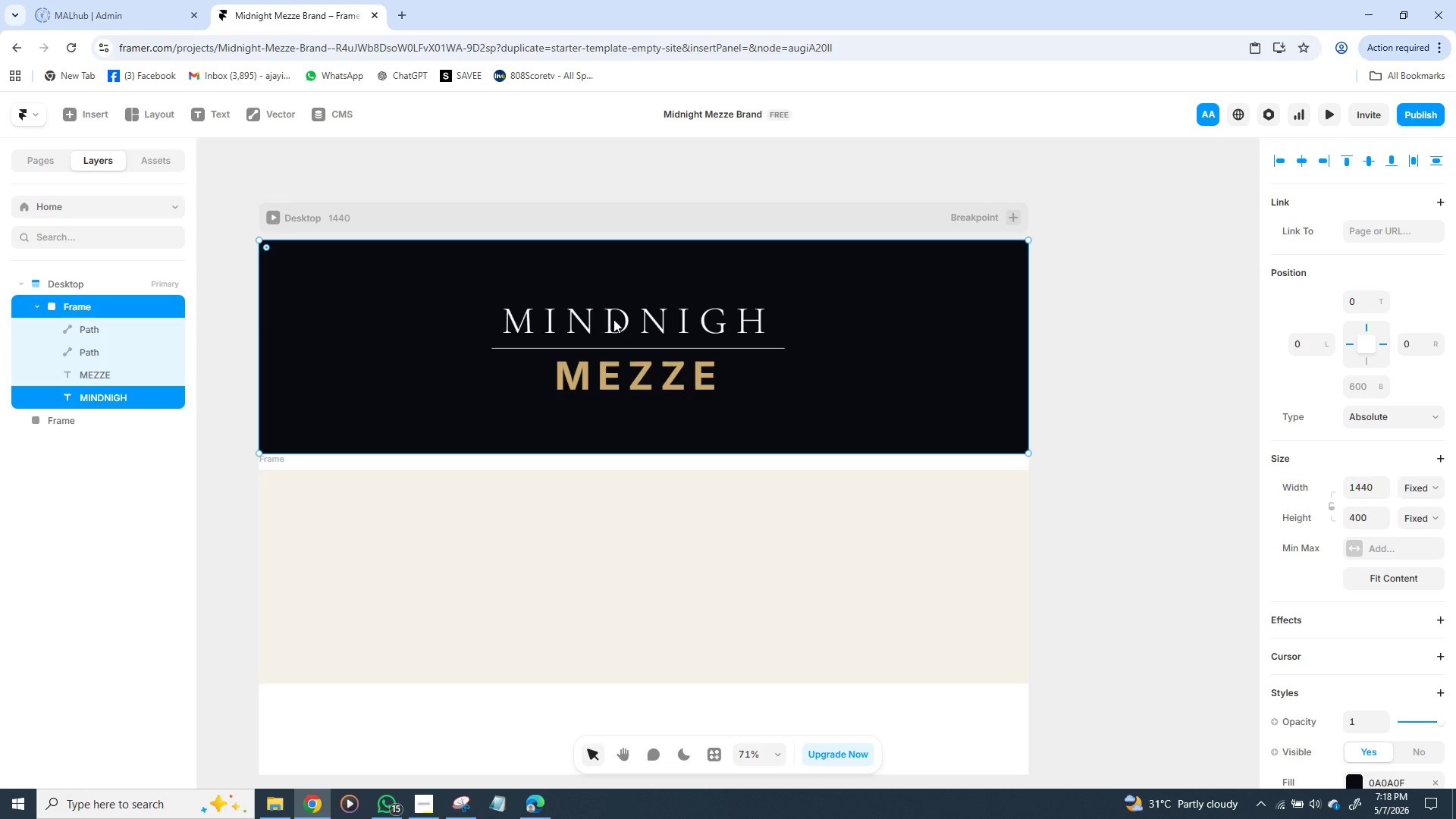 
hold_key(key=ShiftLeft, duration=1.51)
left_click([613, 319])
 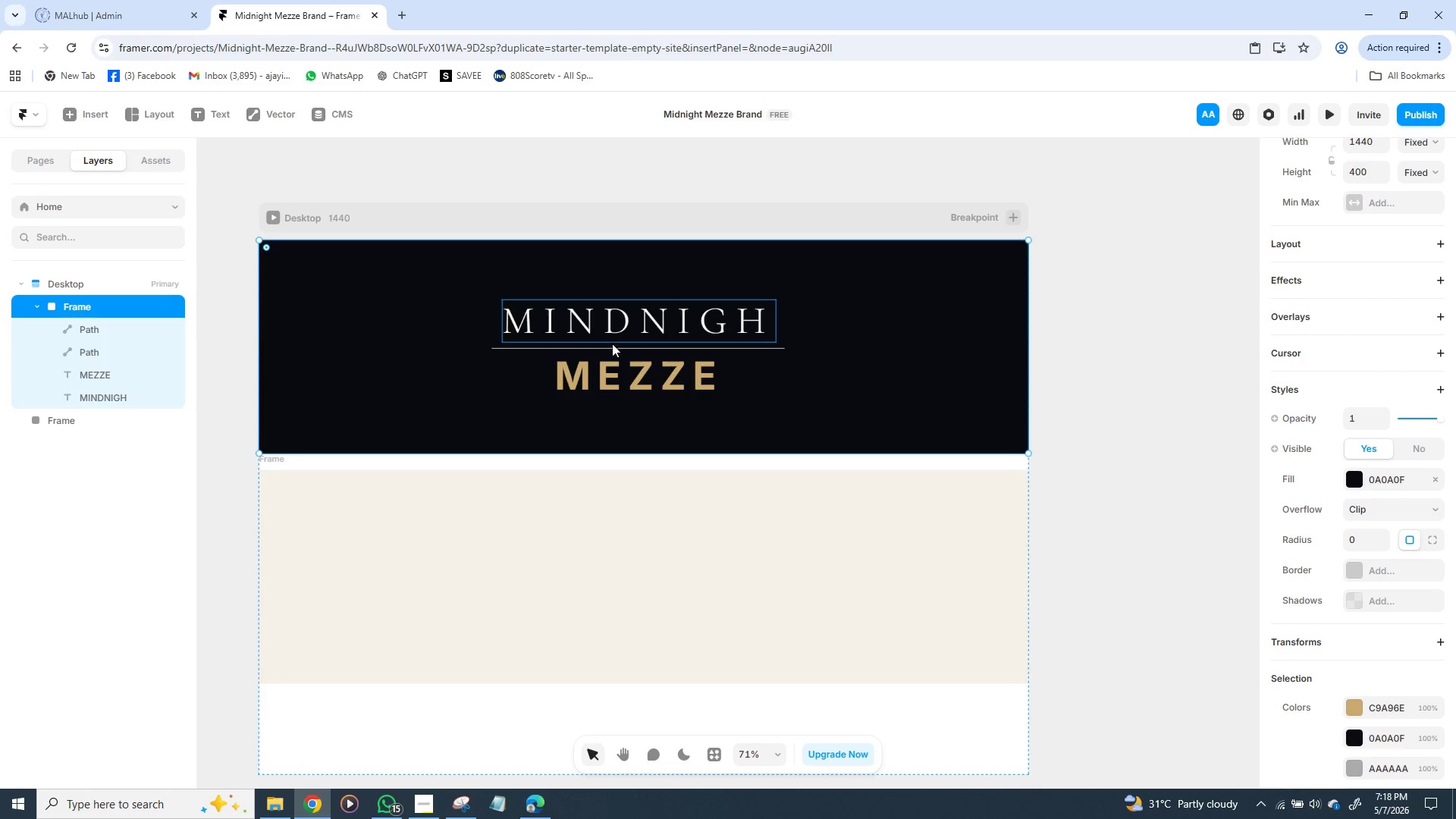 
hold_key(key=ShiftLeft, duration=0.92)
 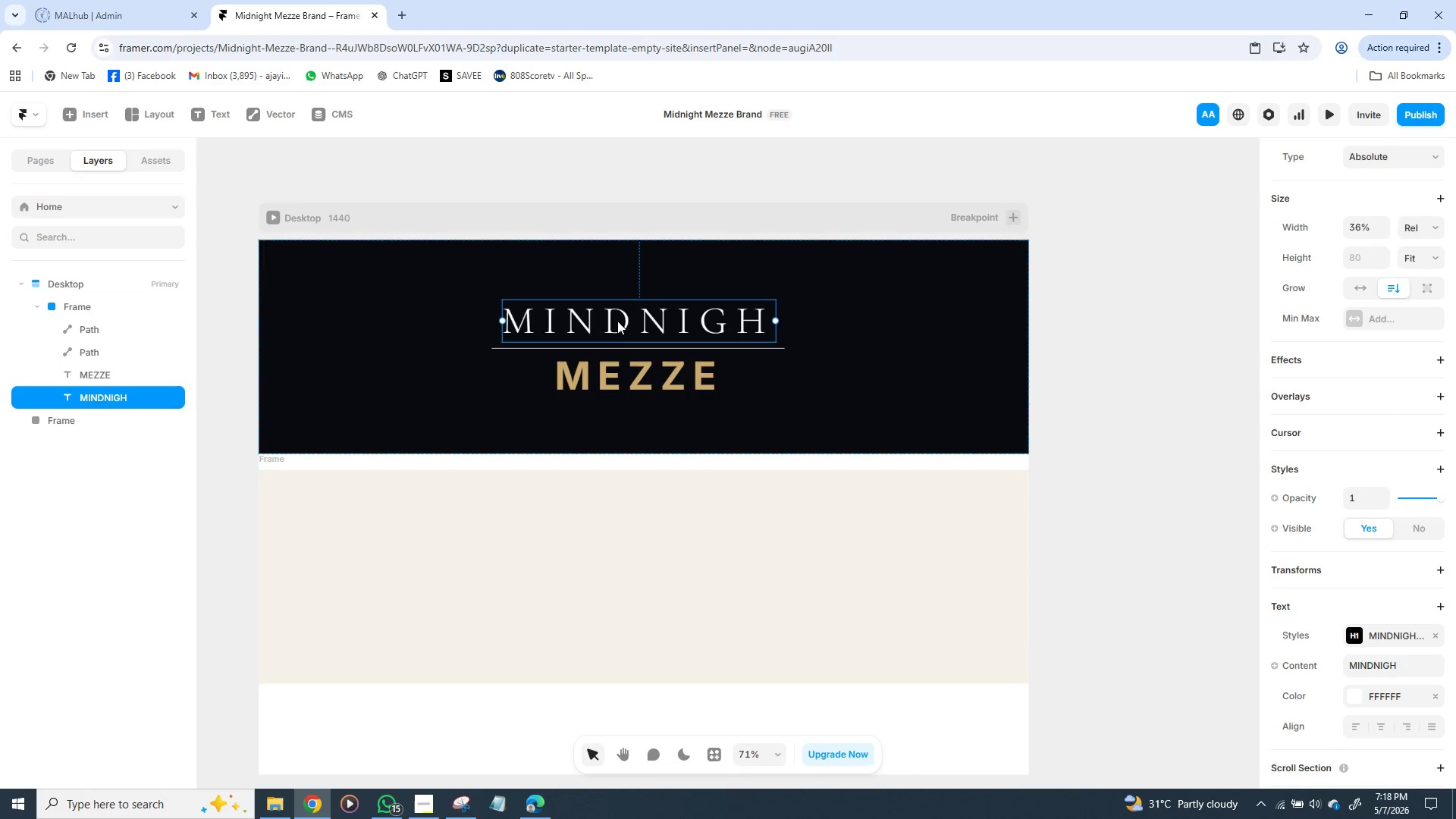 
left_click([617, 321])
 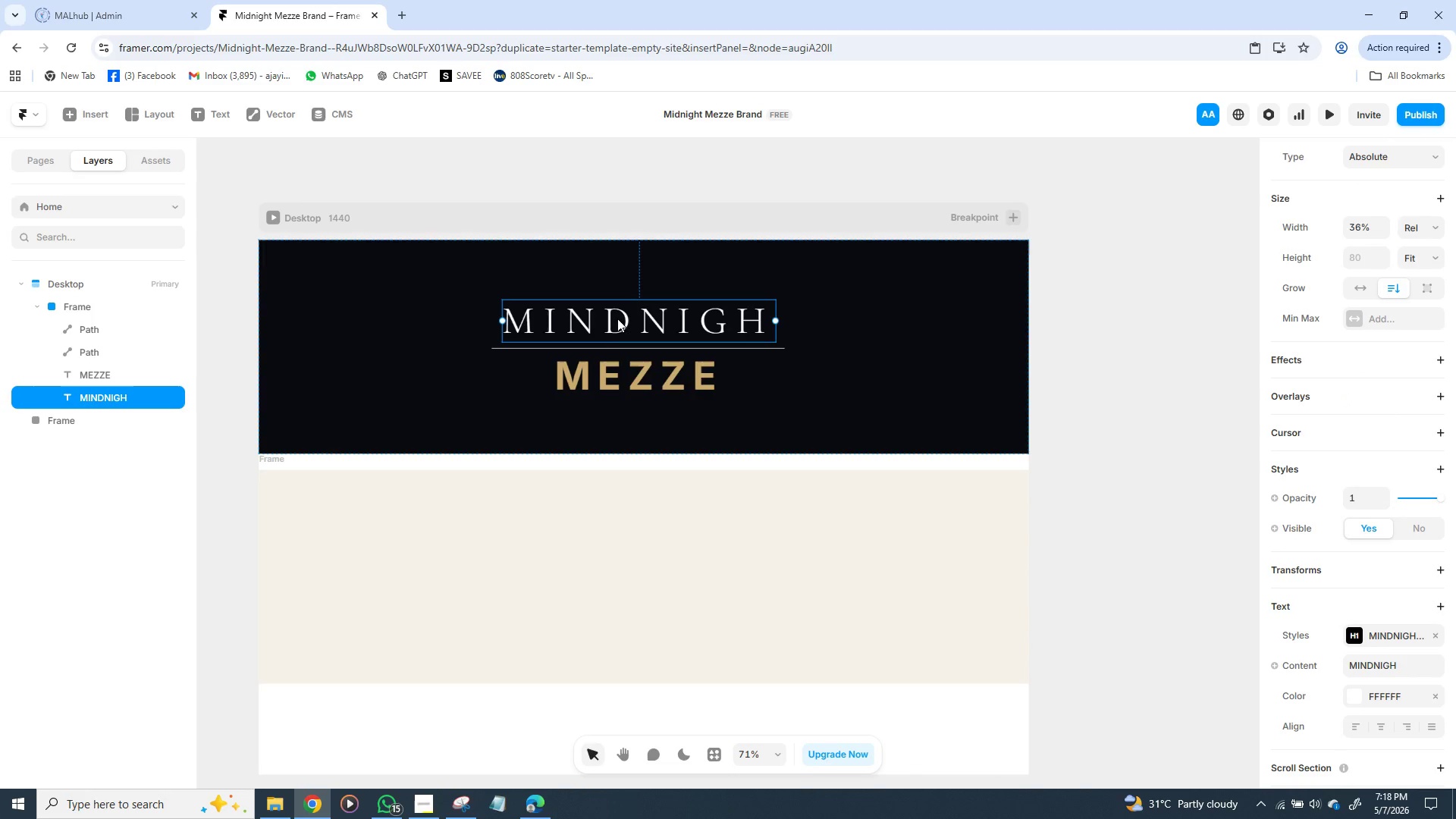 
hold_key(key=ShiftLeft, duration=1.5)
 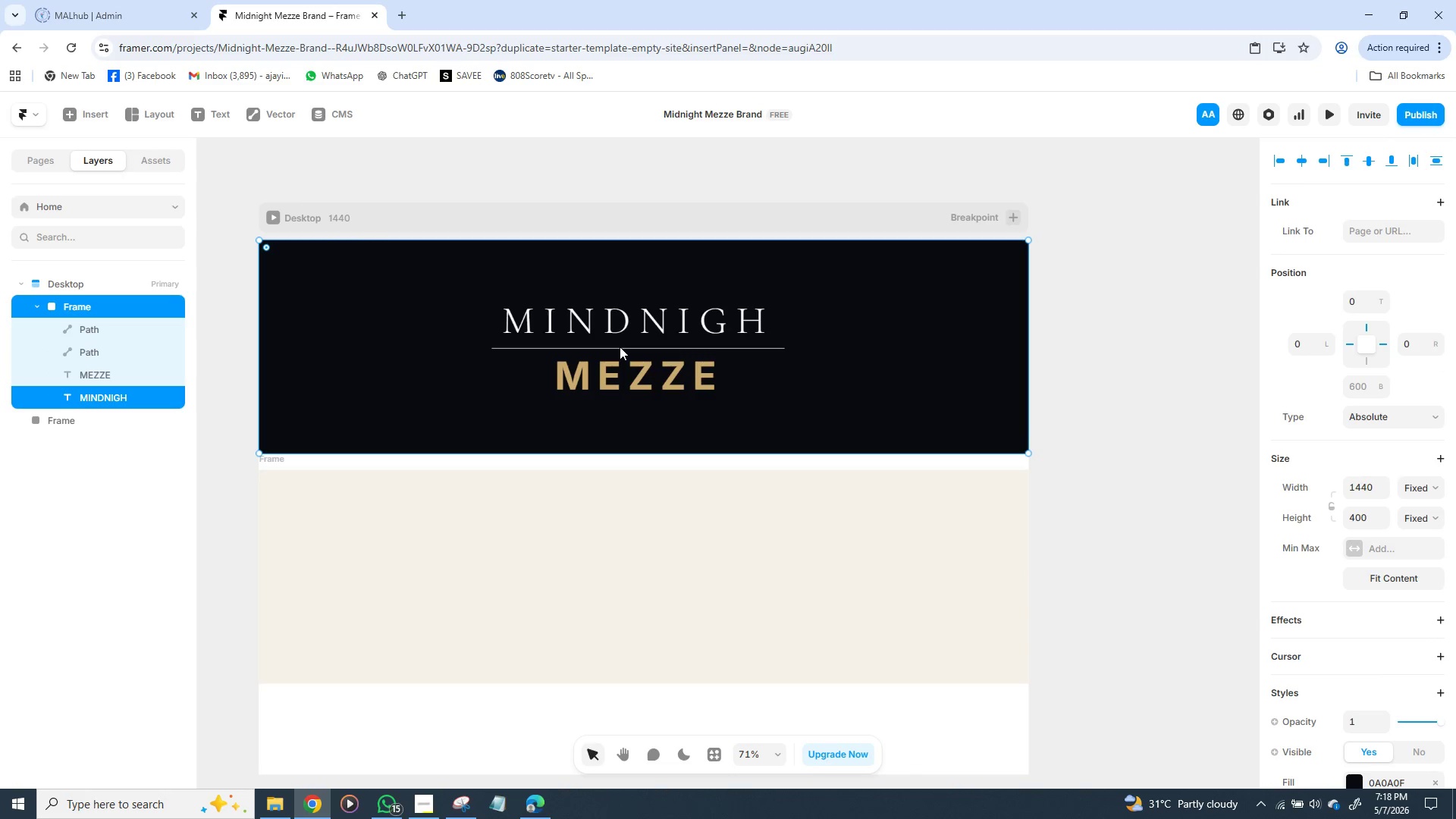 
hold_key(key=ShiftLeft, duration=1.51)
 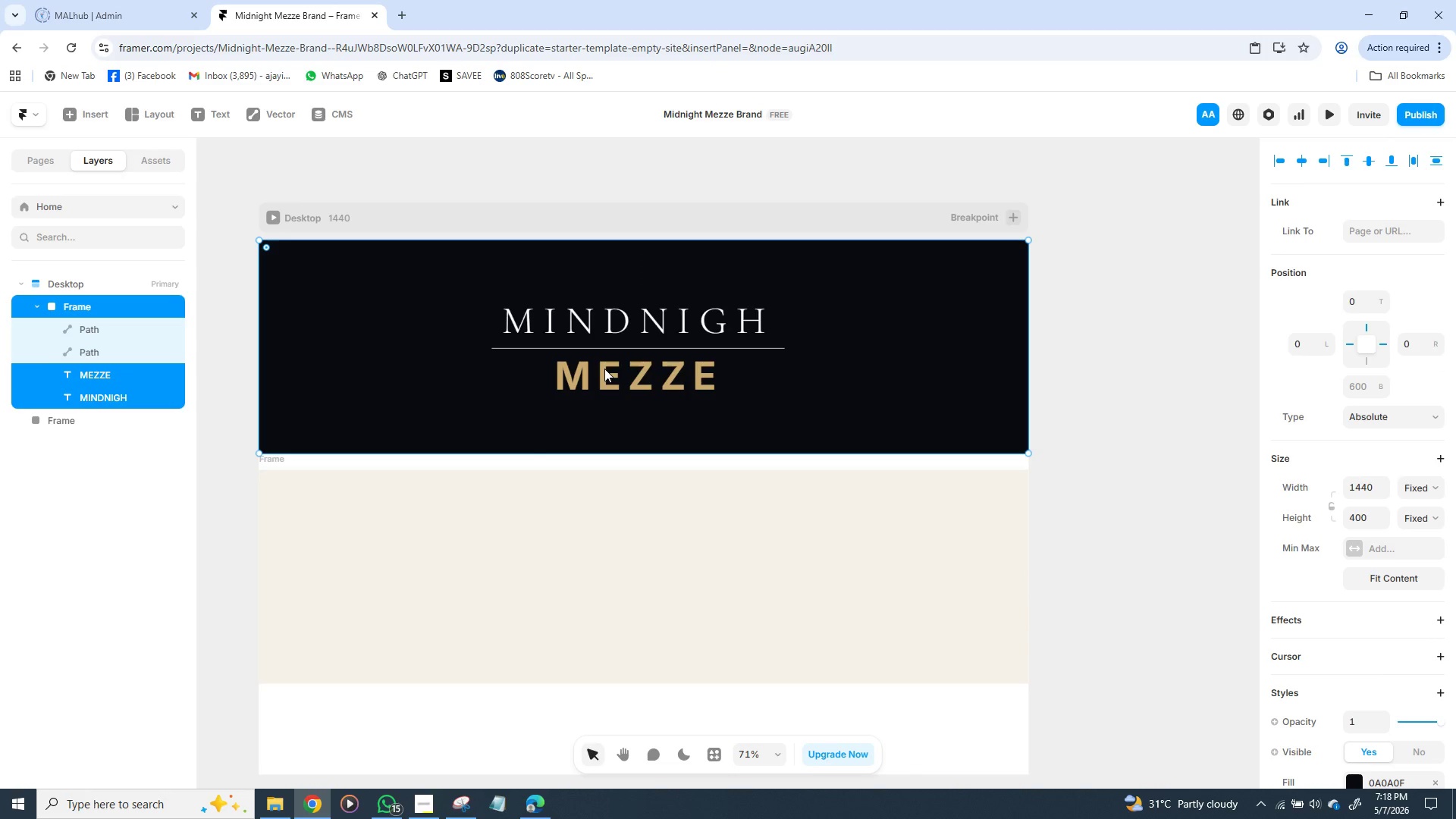 
hold_key(key=ShiftLeft, duration=0.59)
 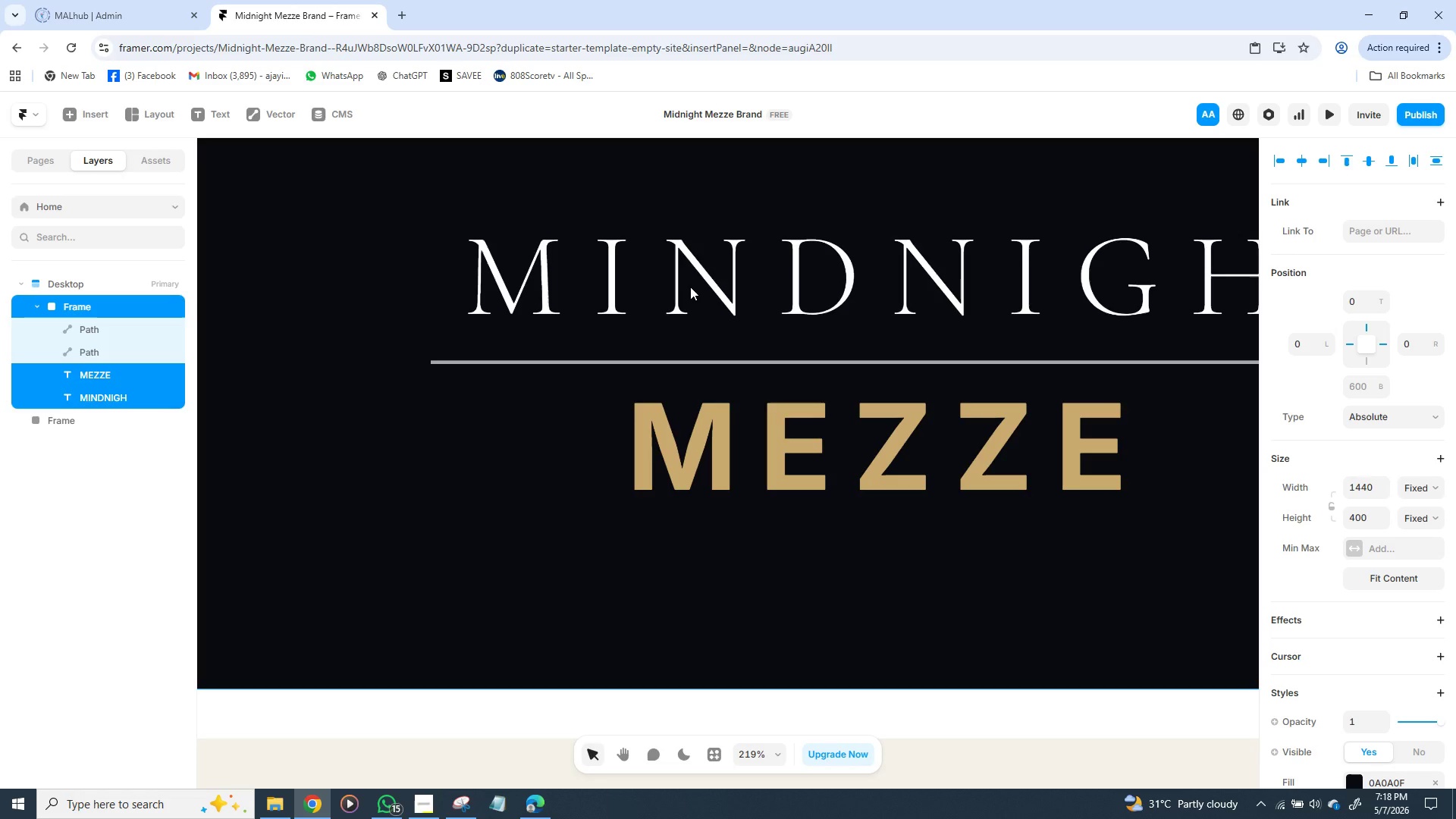 
wait(5.66)
 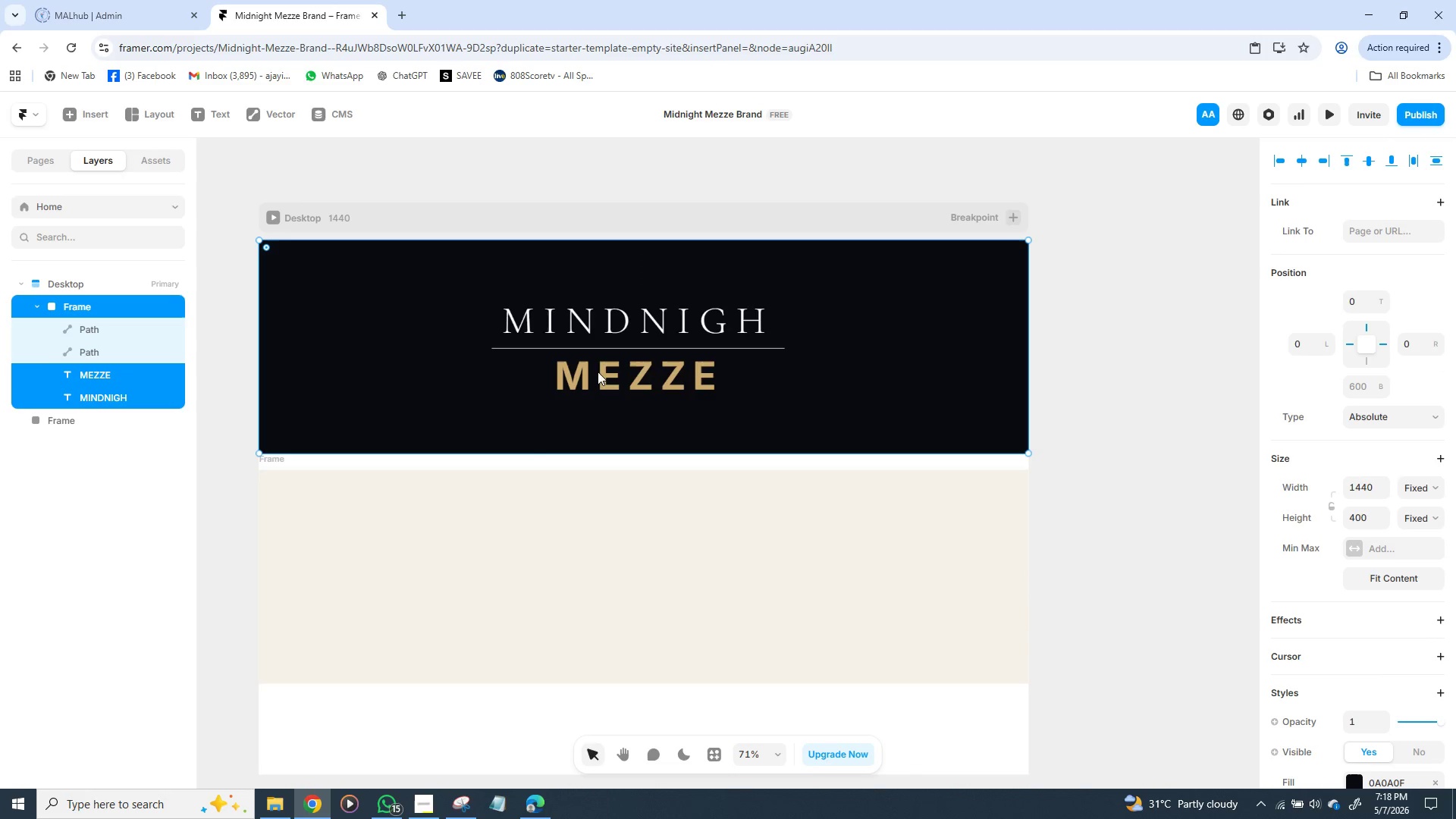 
left_click([679, 278])
 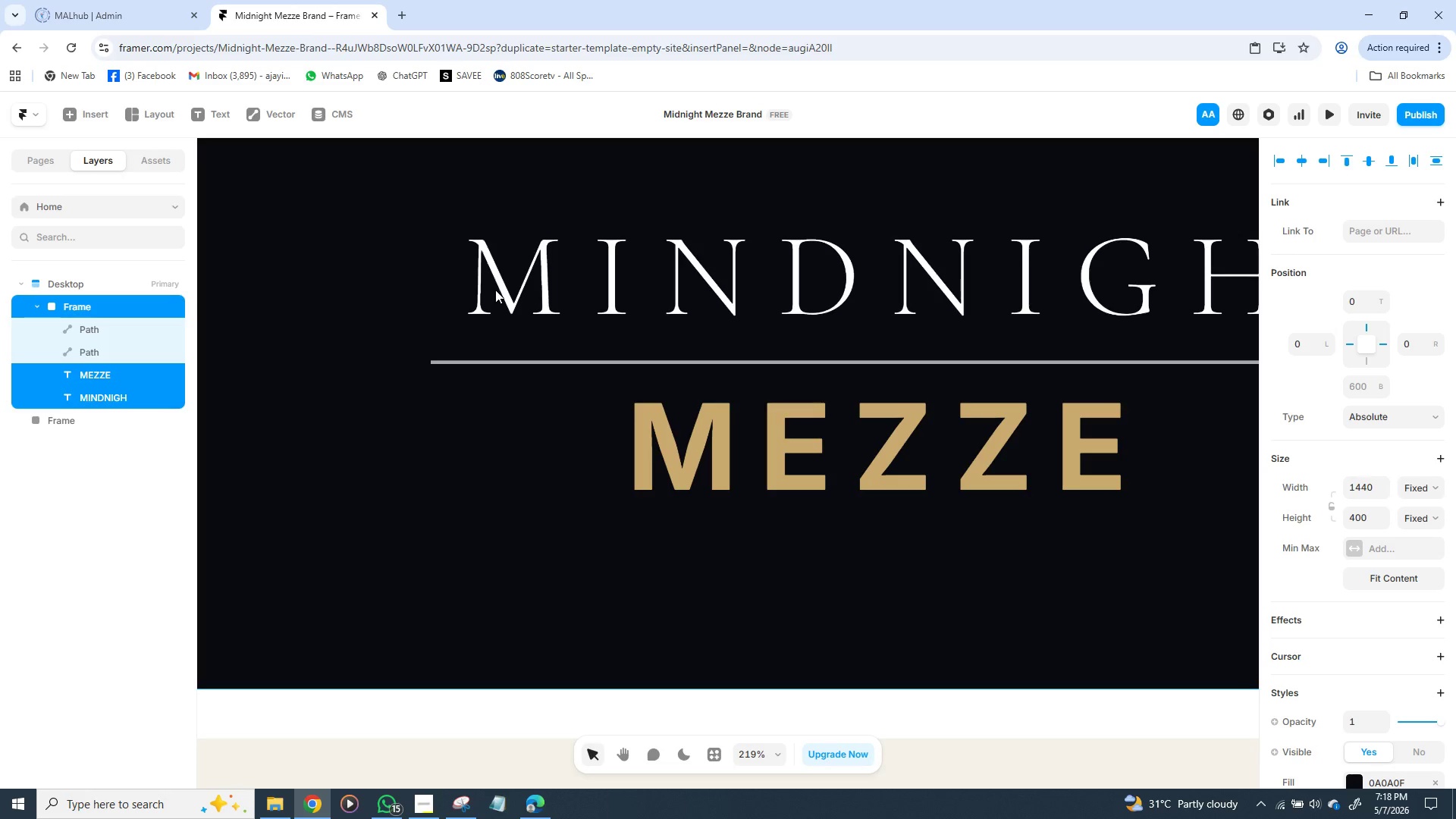 
double_click([495, 290])
 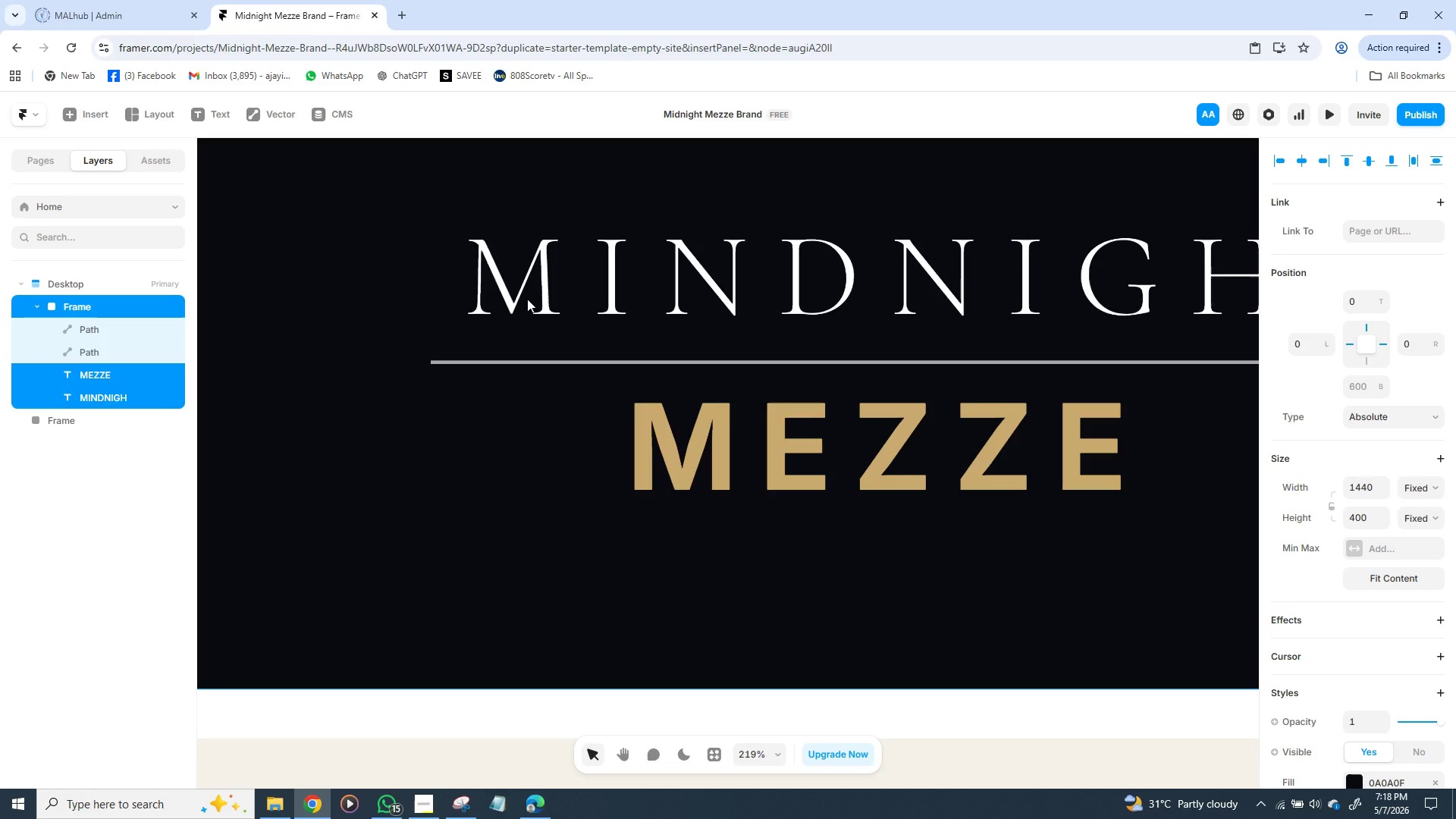 
double_click([527, 299])
 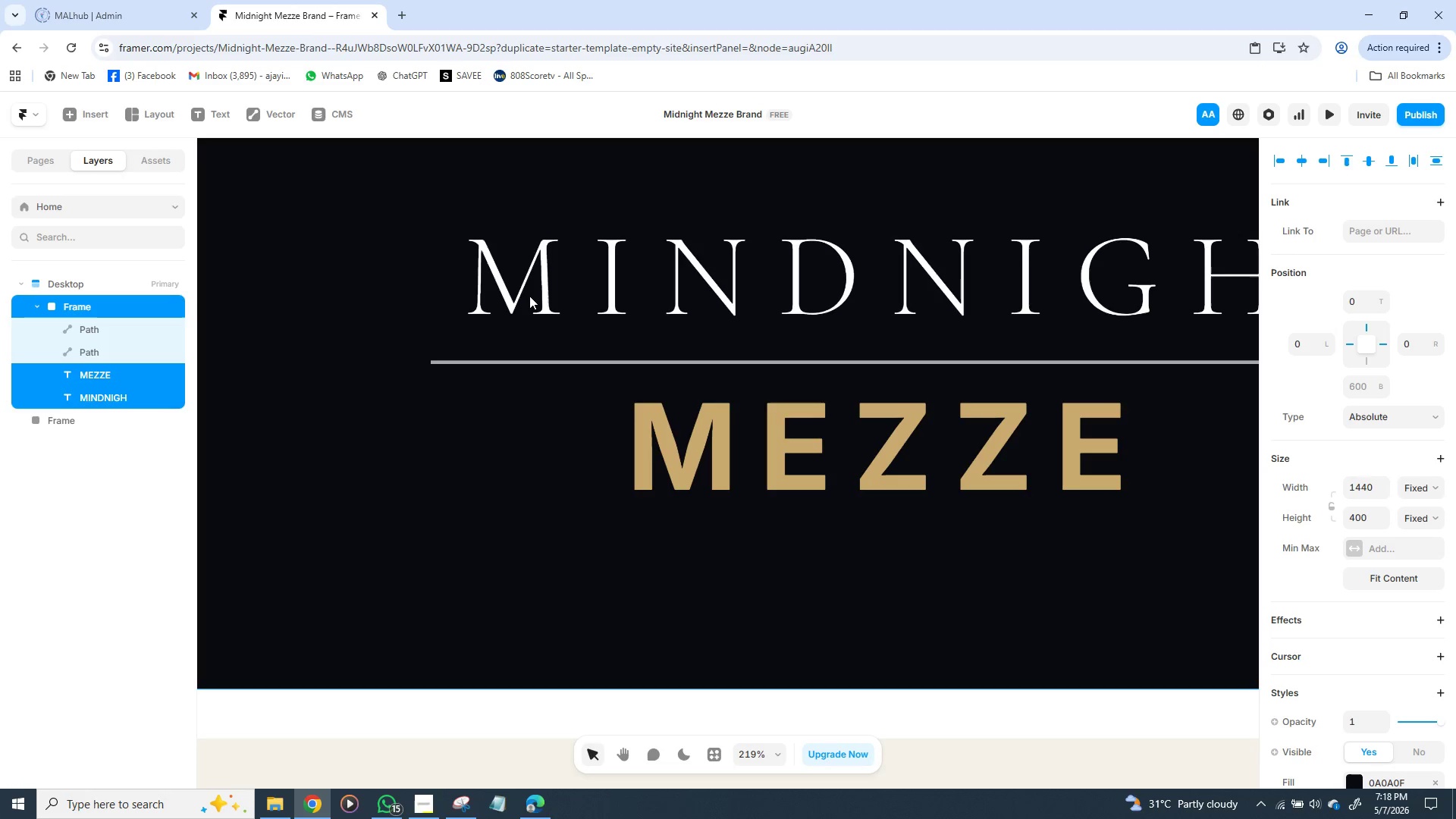 
double_click([529, 296])
 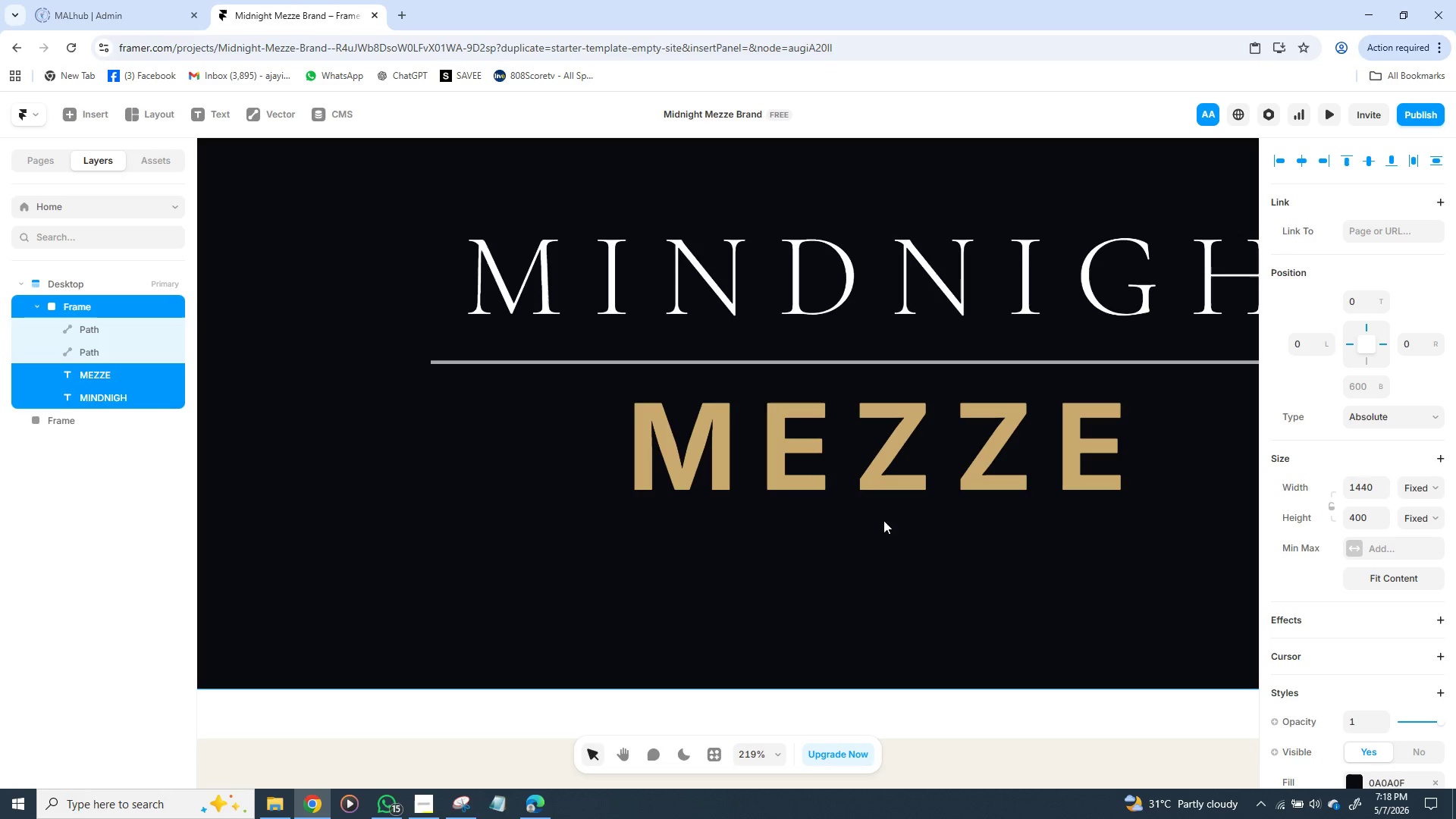 
left_click([731, 405])
 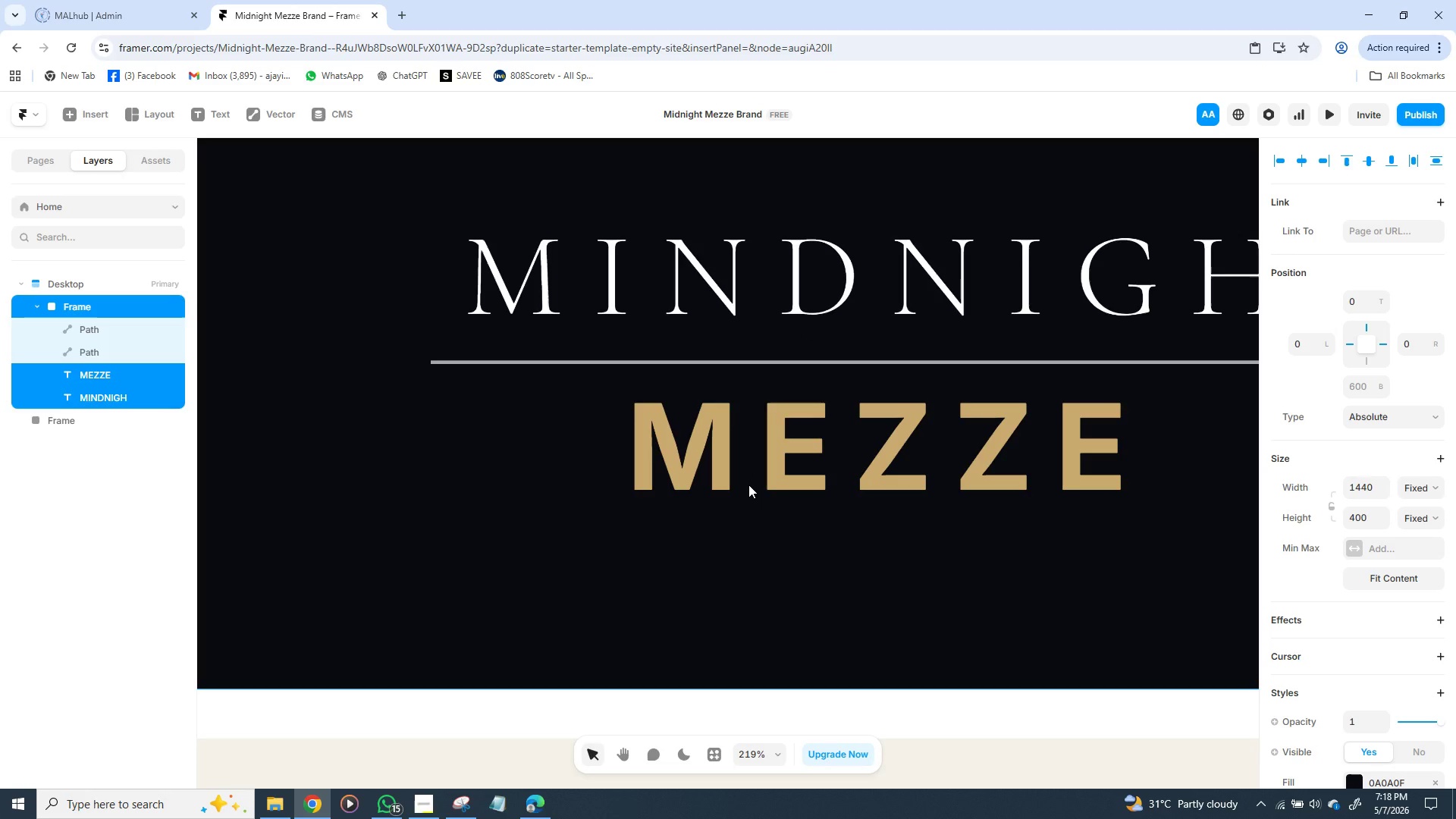 
hold_key(key=ControlLeft, duration=0.72)
 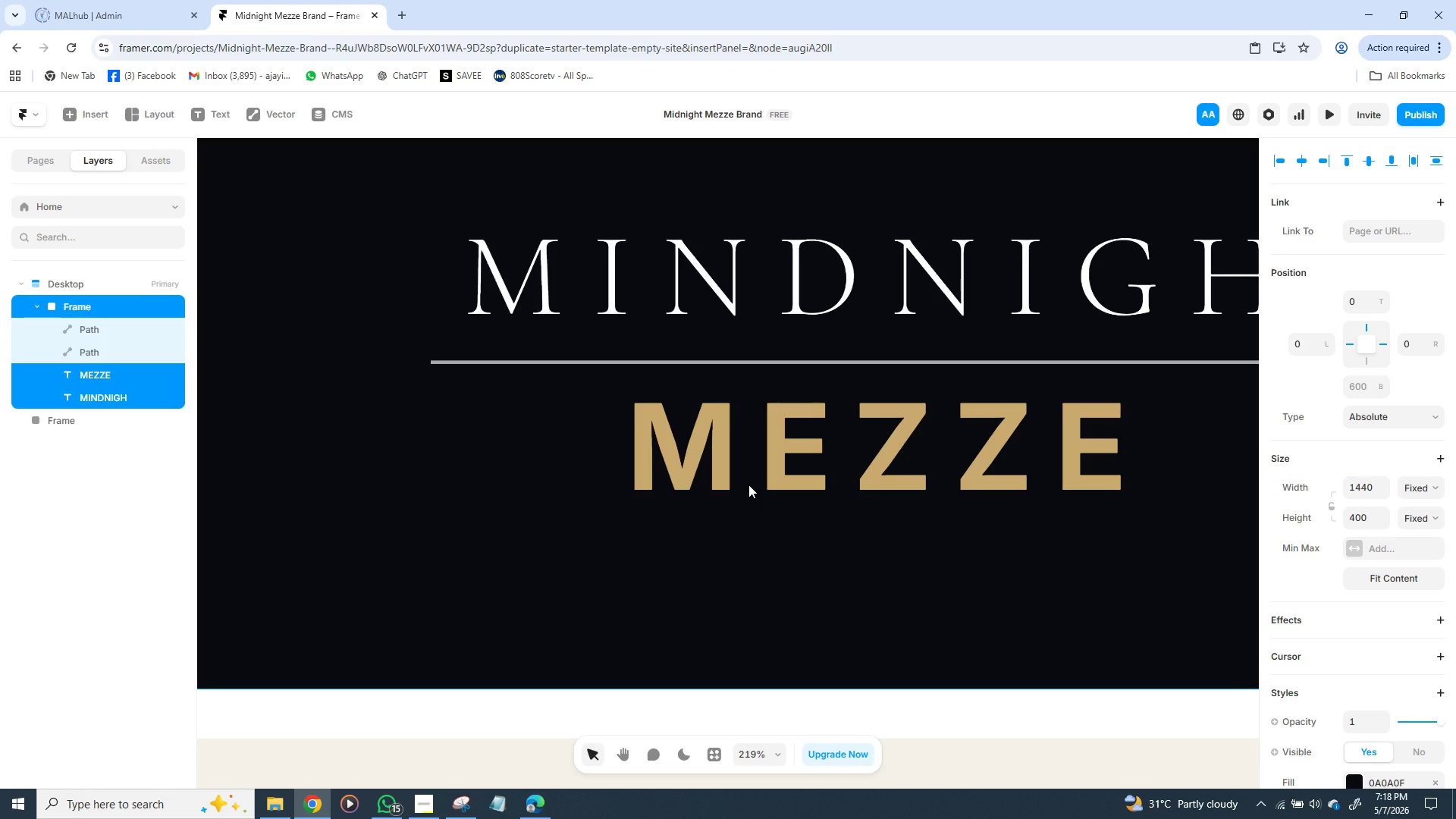 
key(Control+Y)
 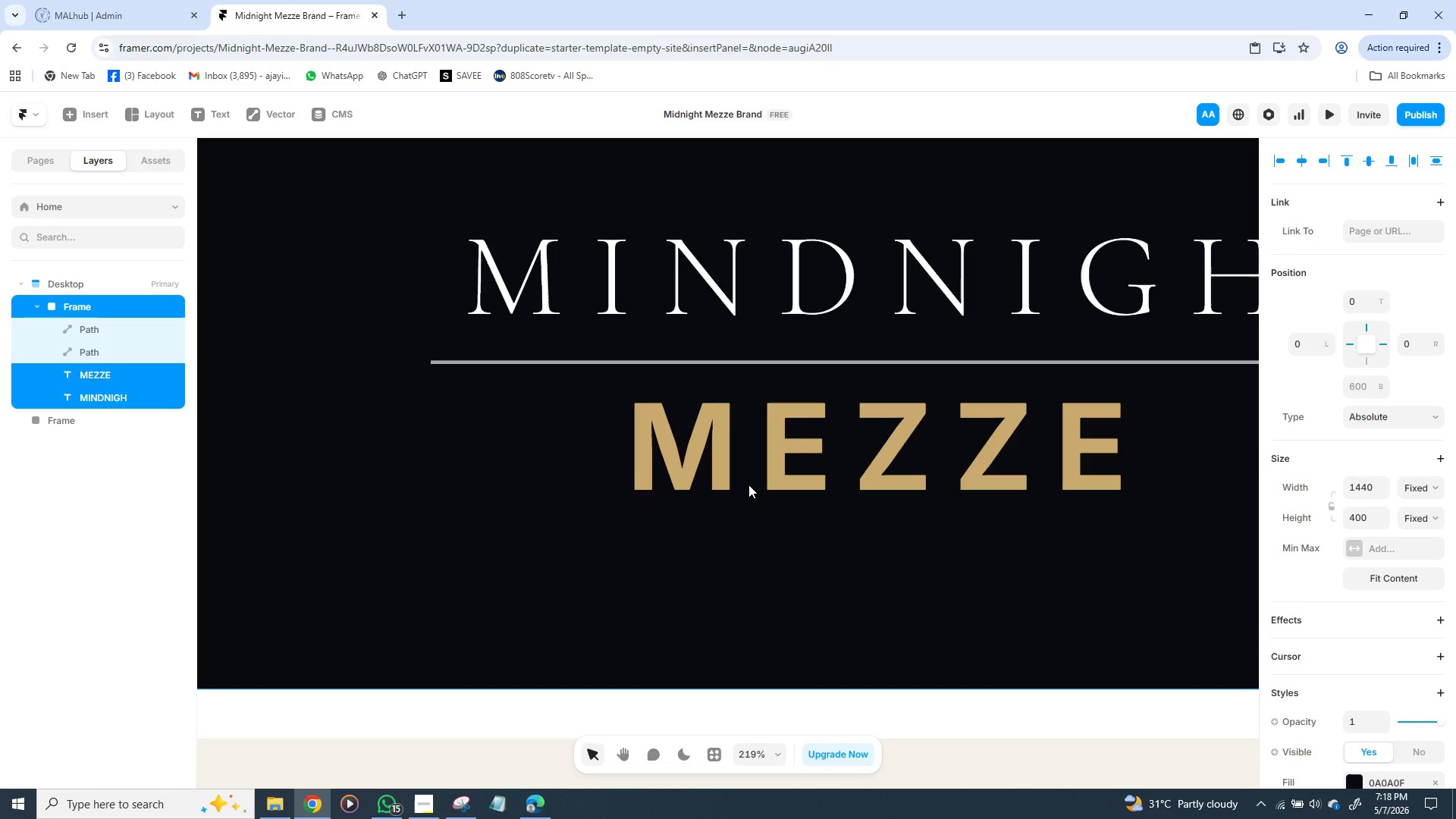 
key(Control+Y)
 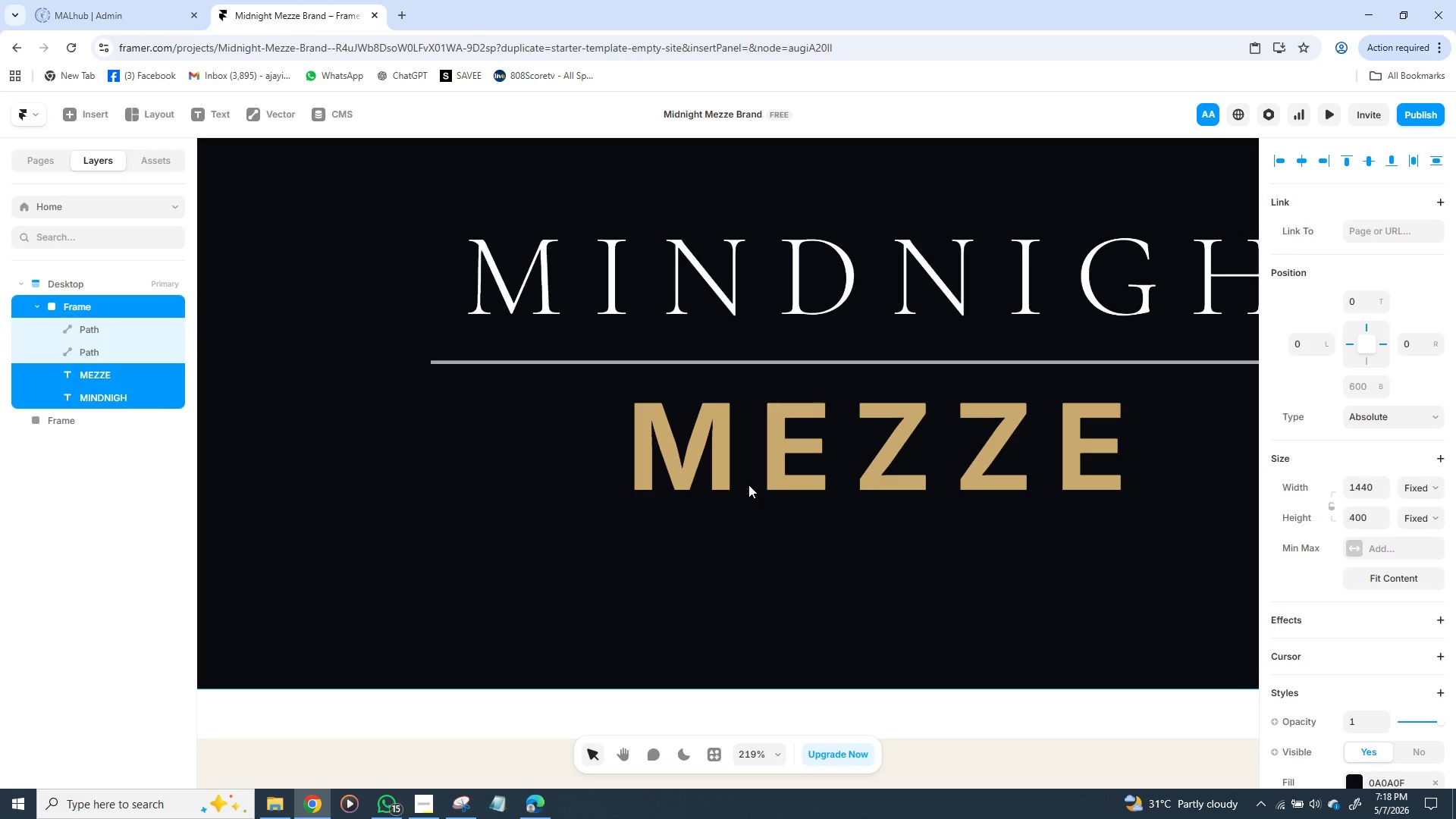 
key(Control+Y)
 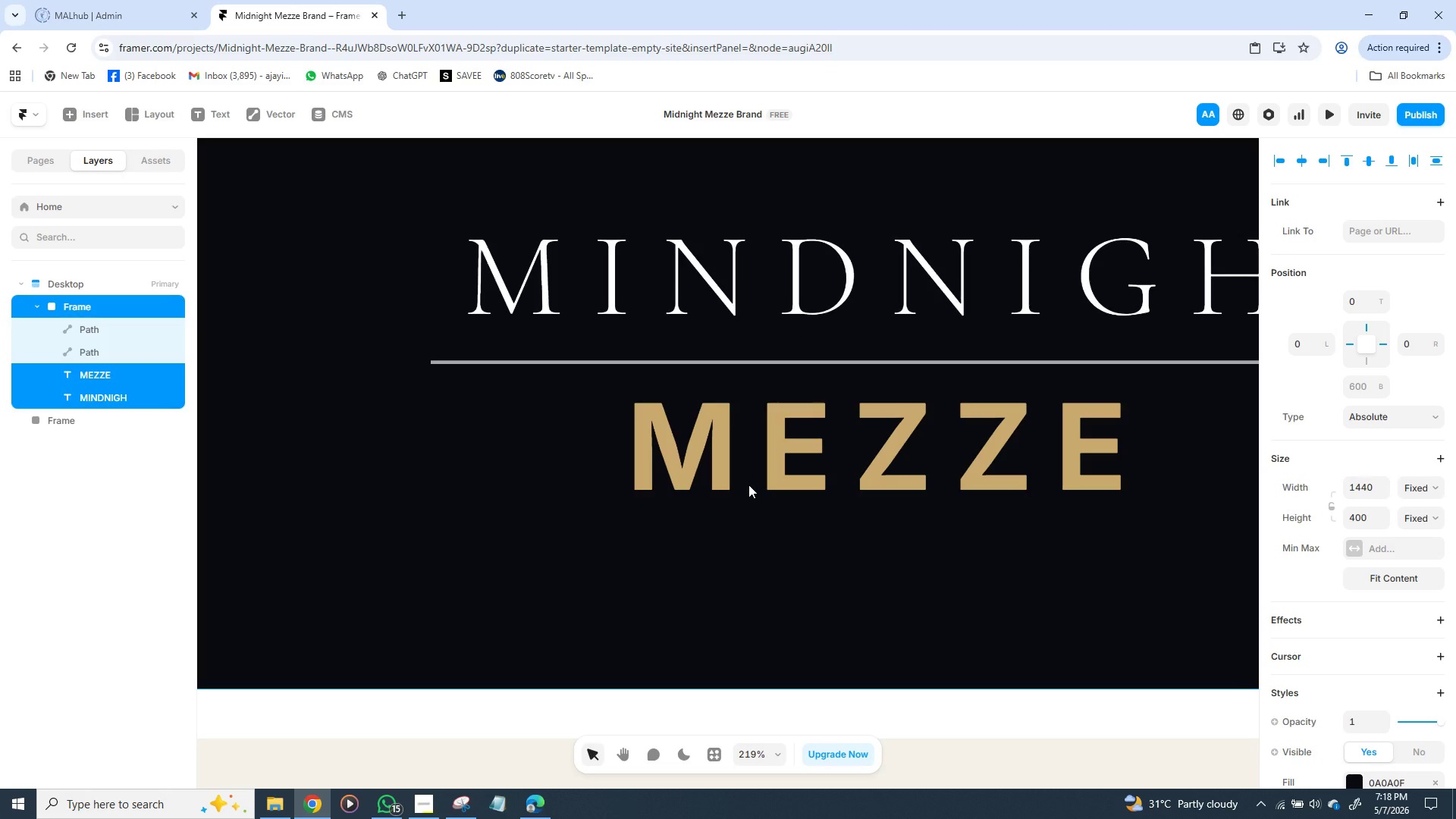 
key(Control+Y)
 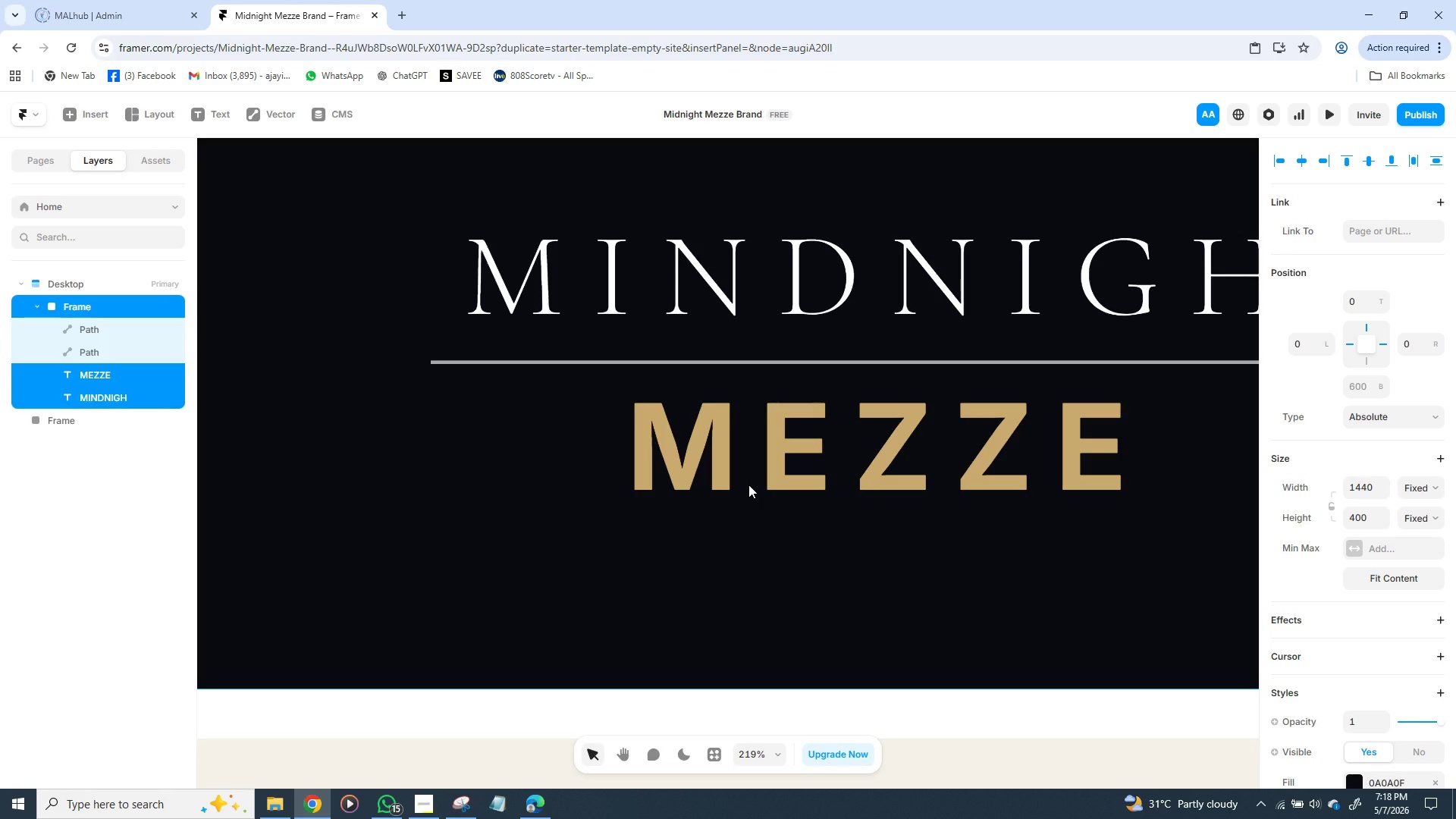 
hold_key(key=Y, duration=1.5)
 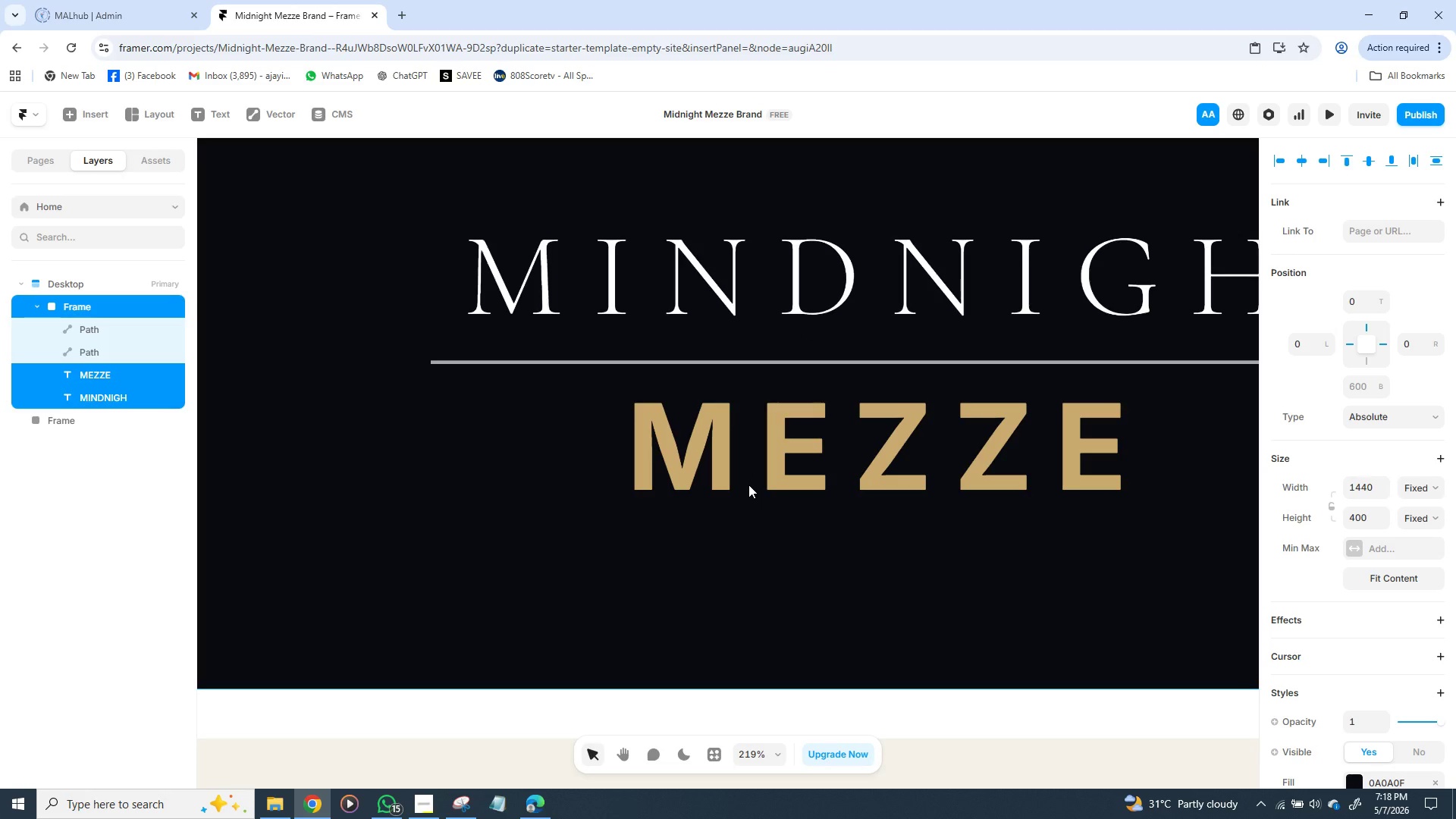 
key(Control+Y)
 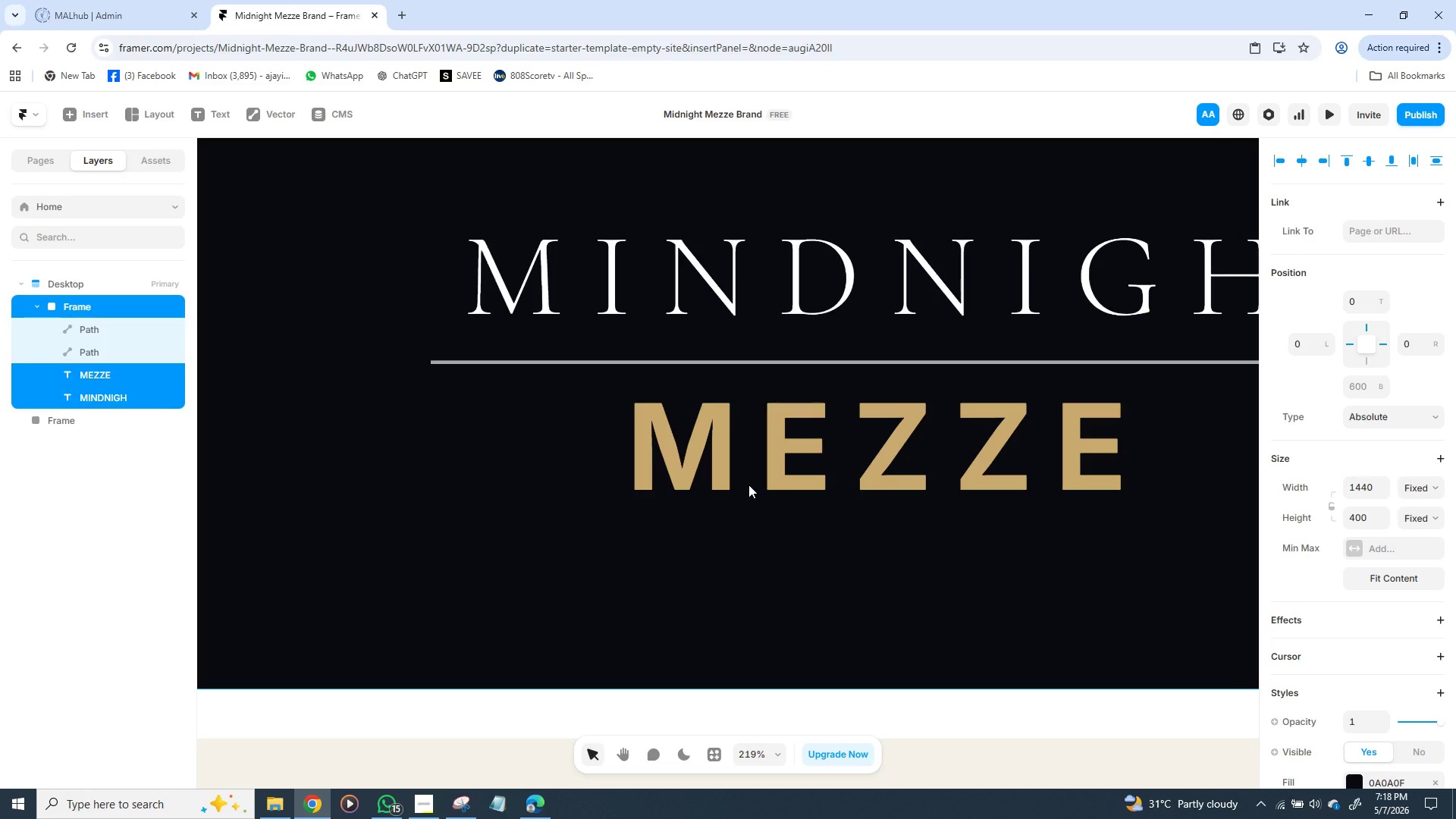 
key(Control+Y)
 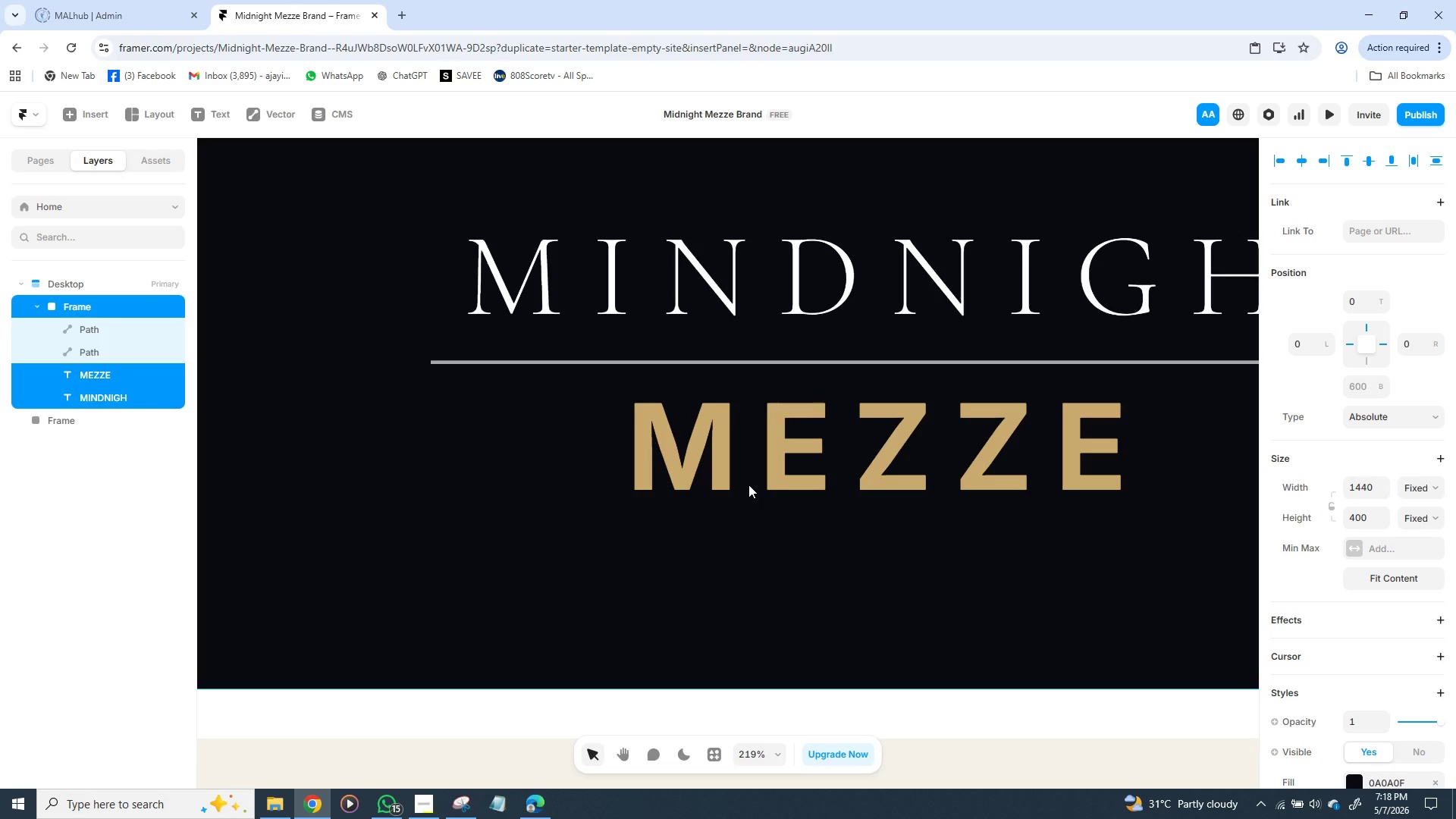 
key(Control+Y)
 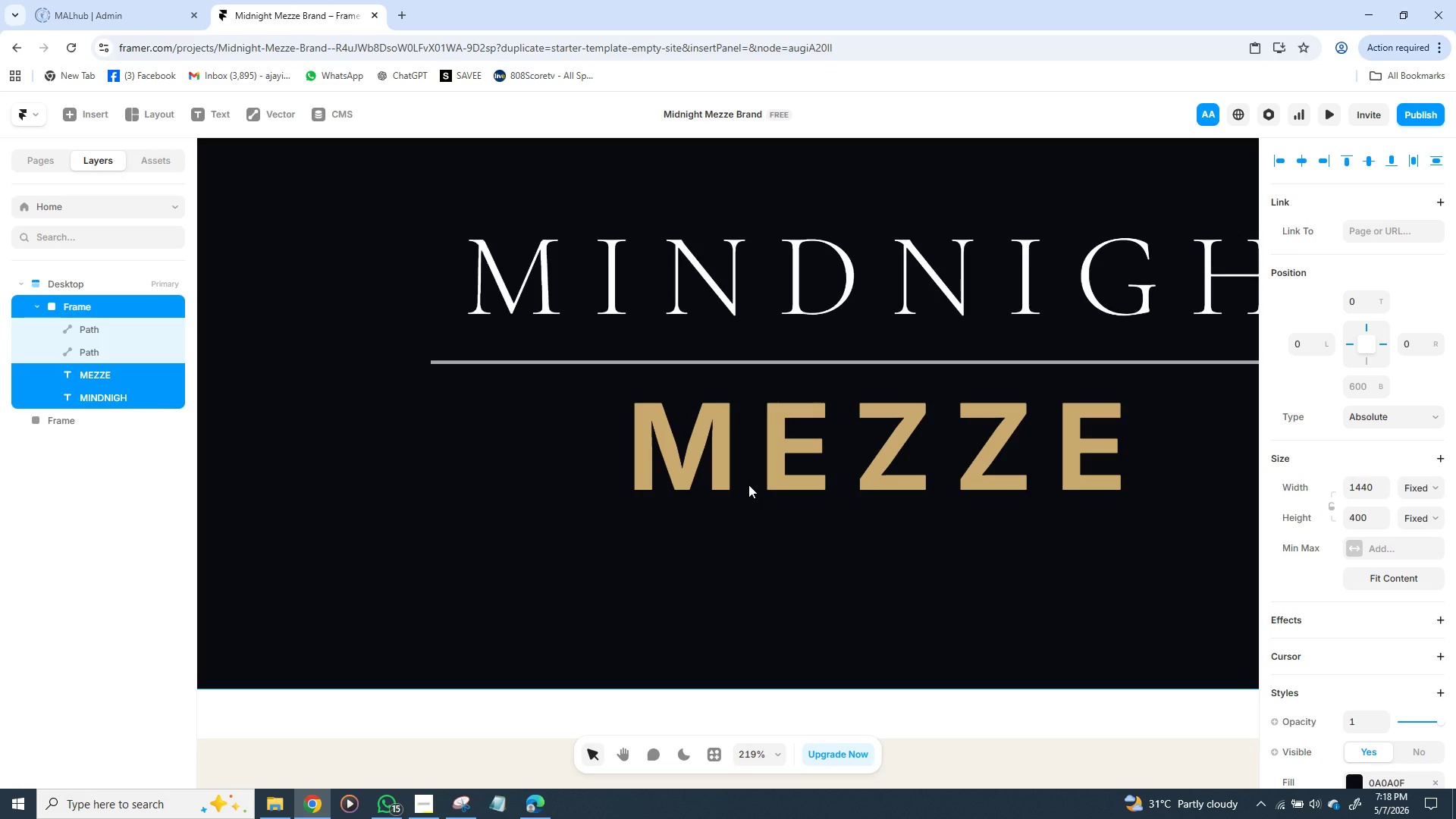 
key(Control+Y)
 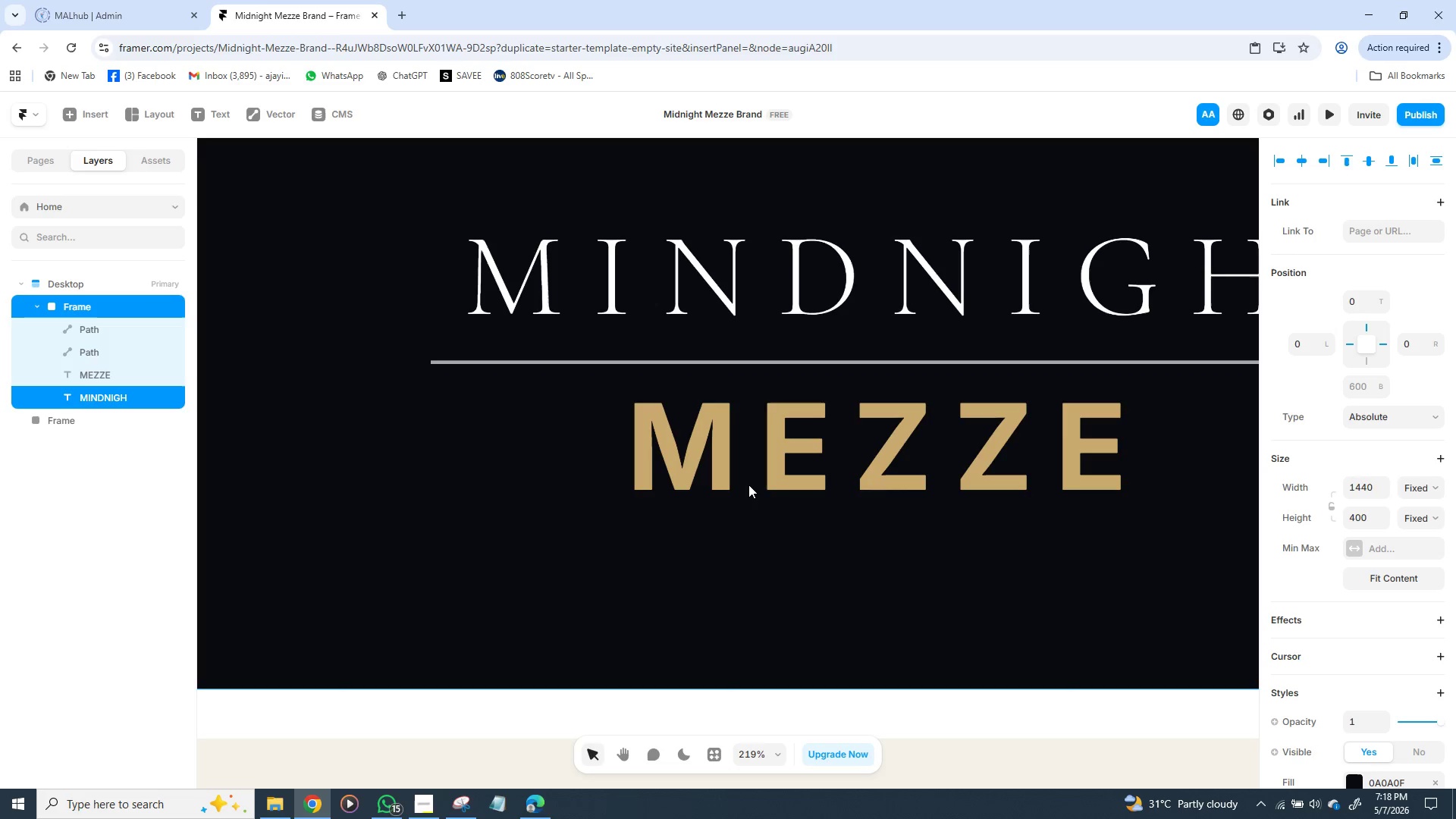 
key(Control+Z)
 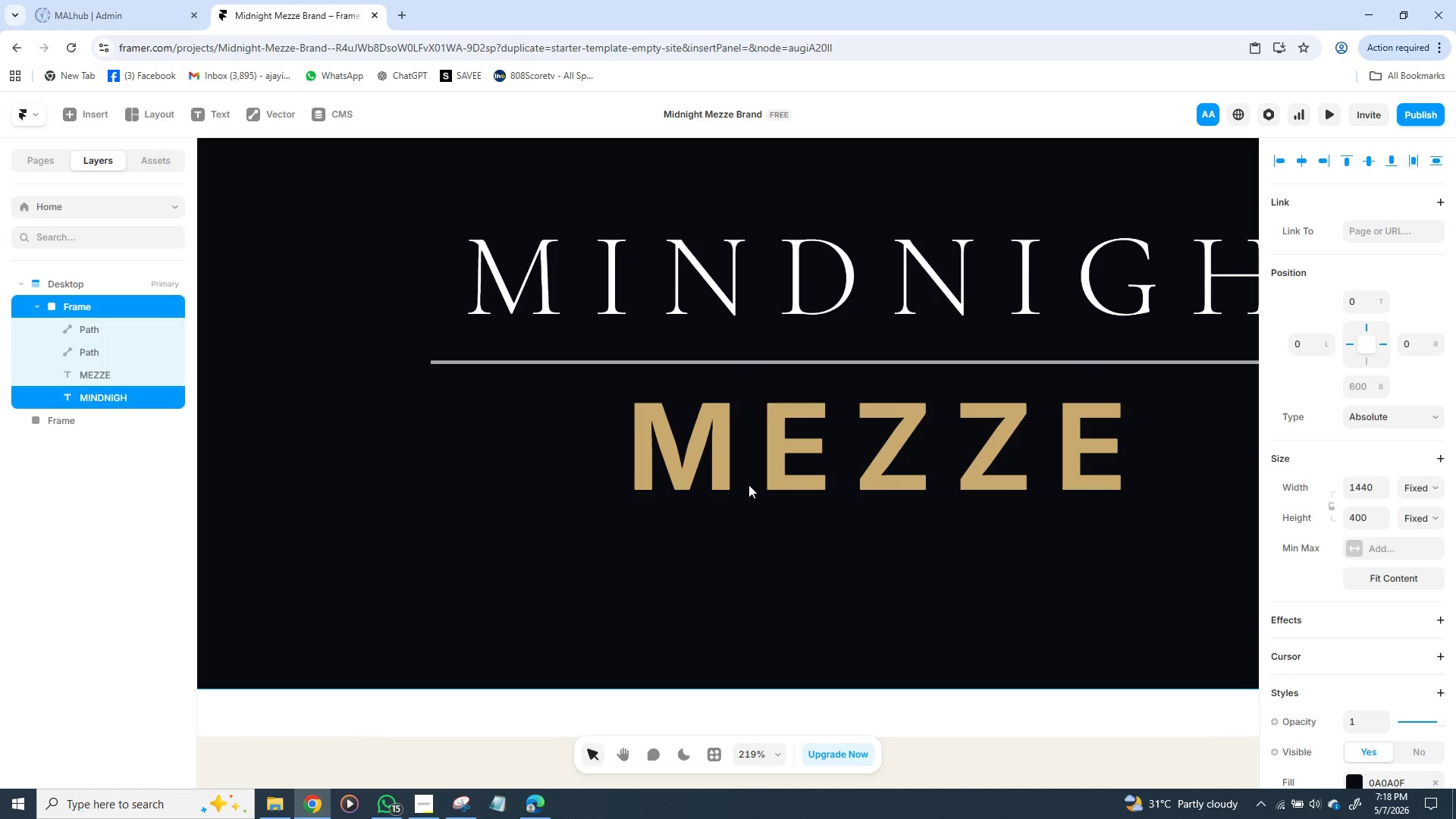 
key(Control+Z)
 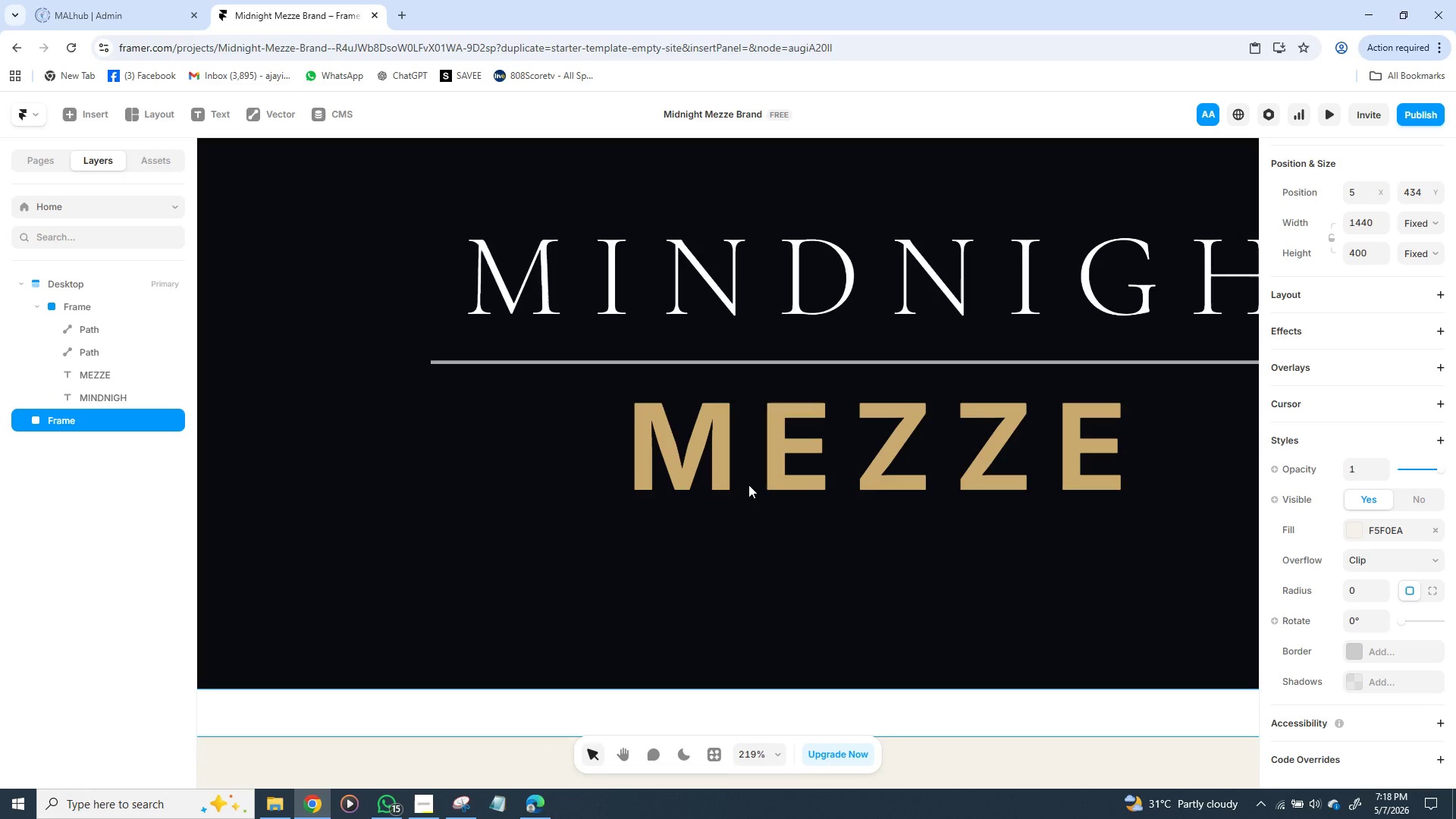 
key(Control+Z)
 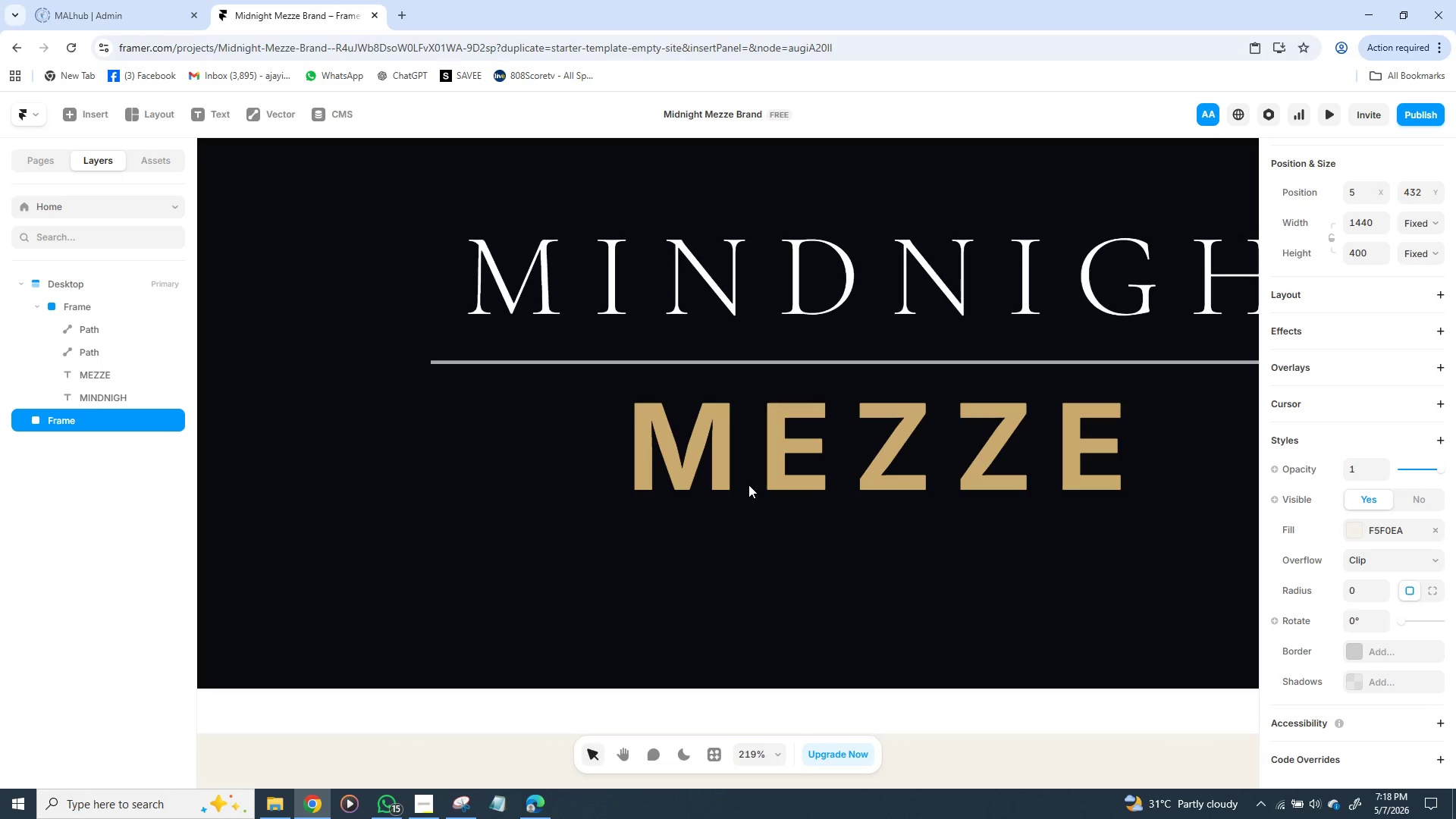 
key(Control+Z)
 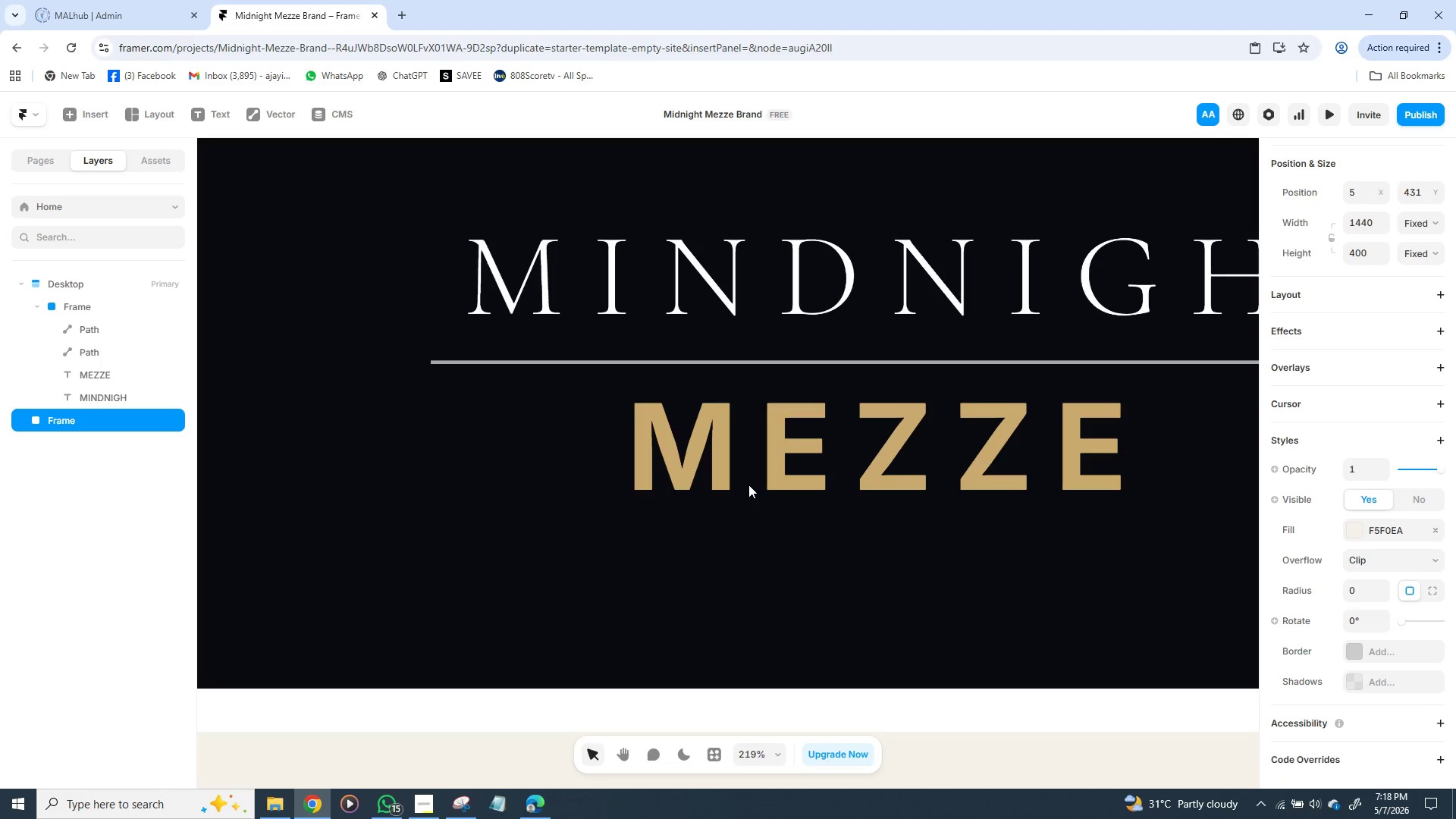 
key(Control+Z)
 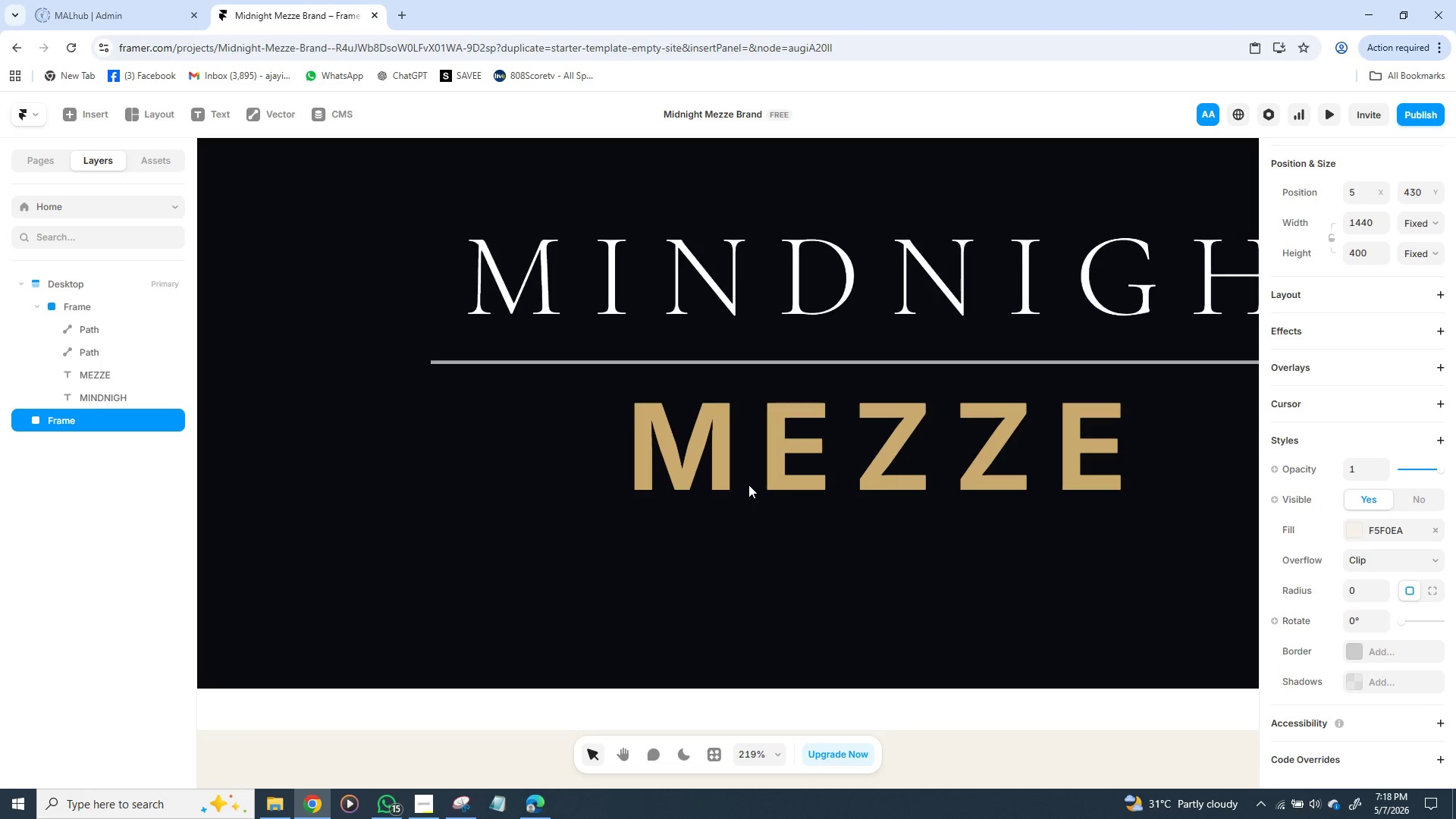 
key(Control+Z)
 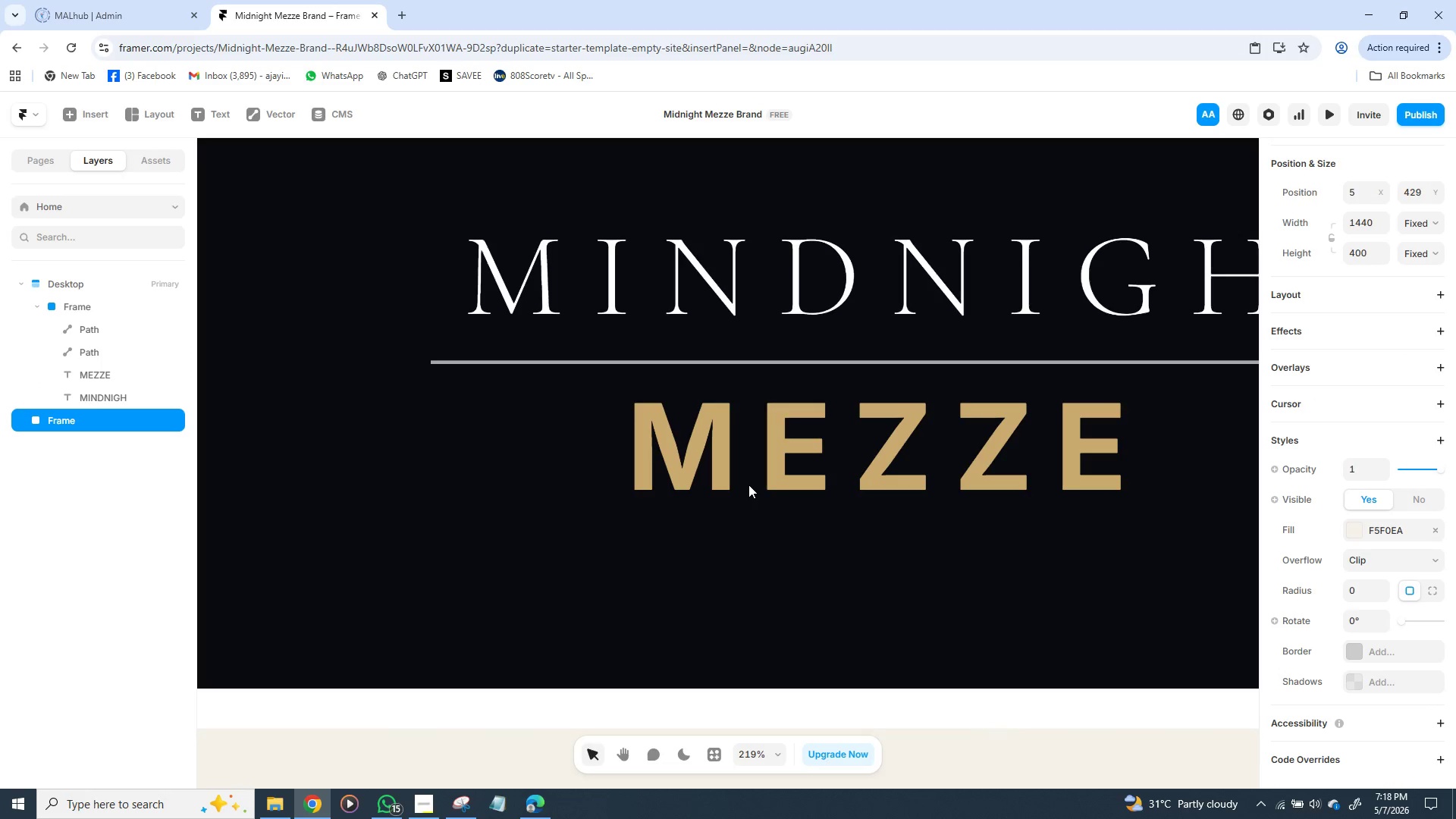 
key(Control+Z)
 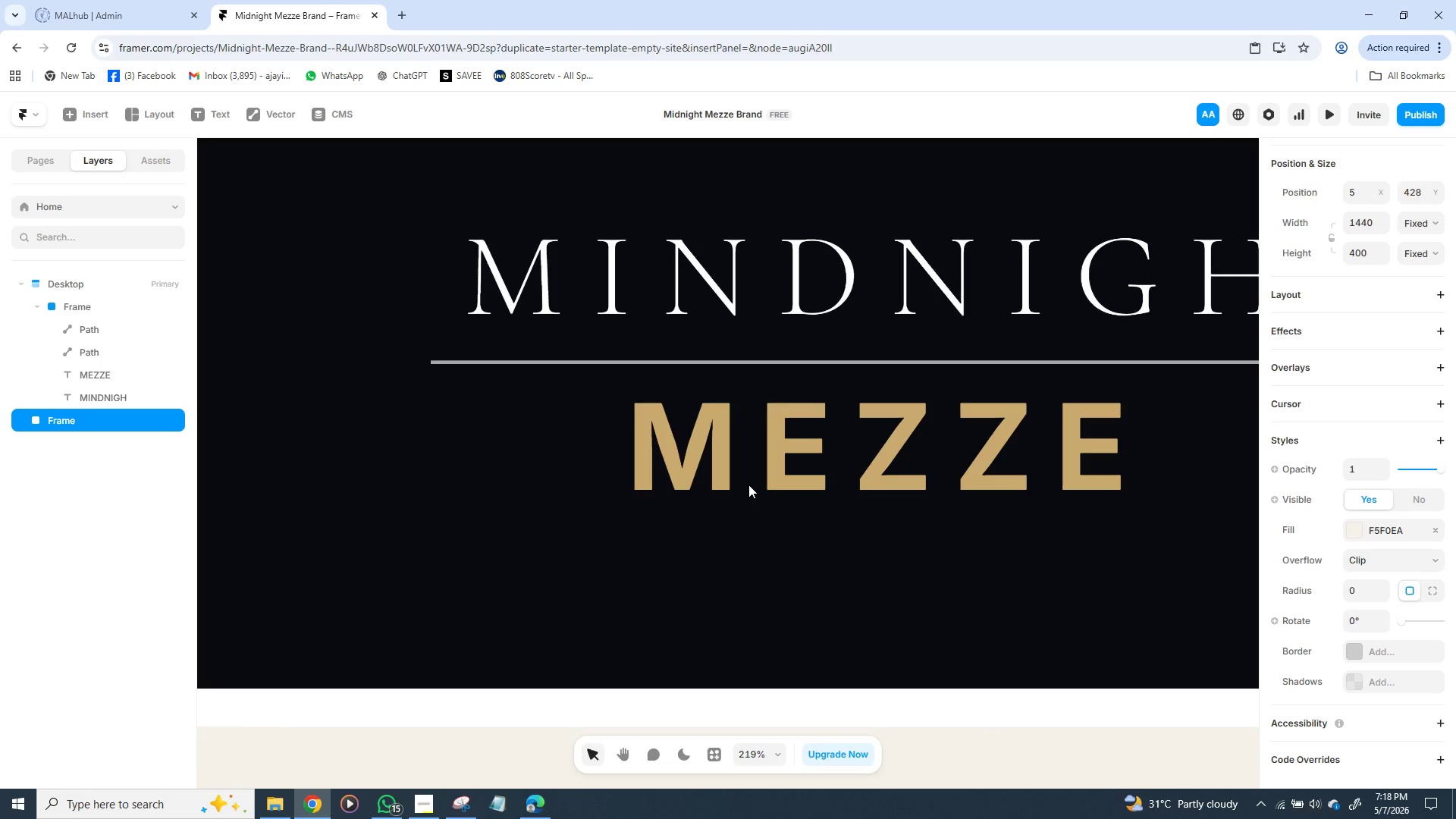 
key(Control+Z)
 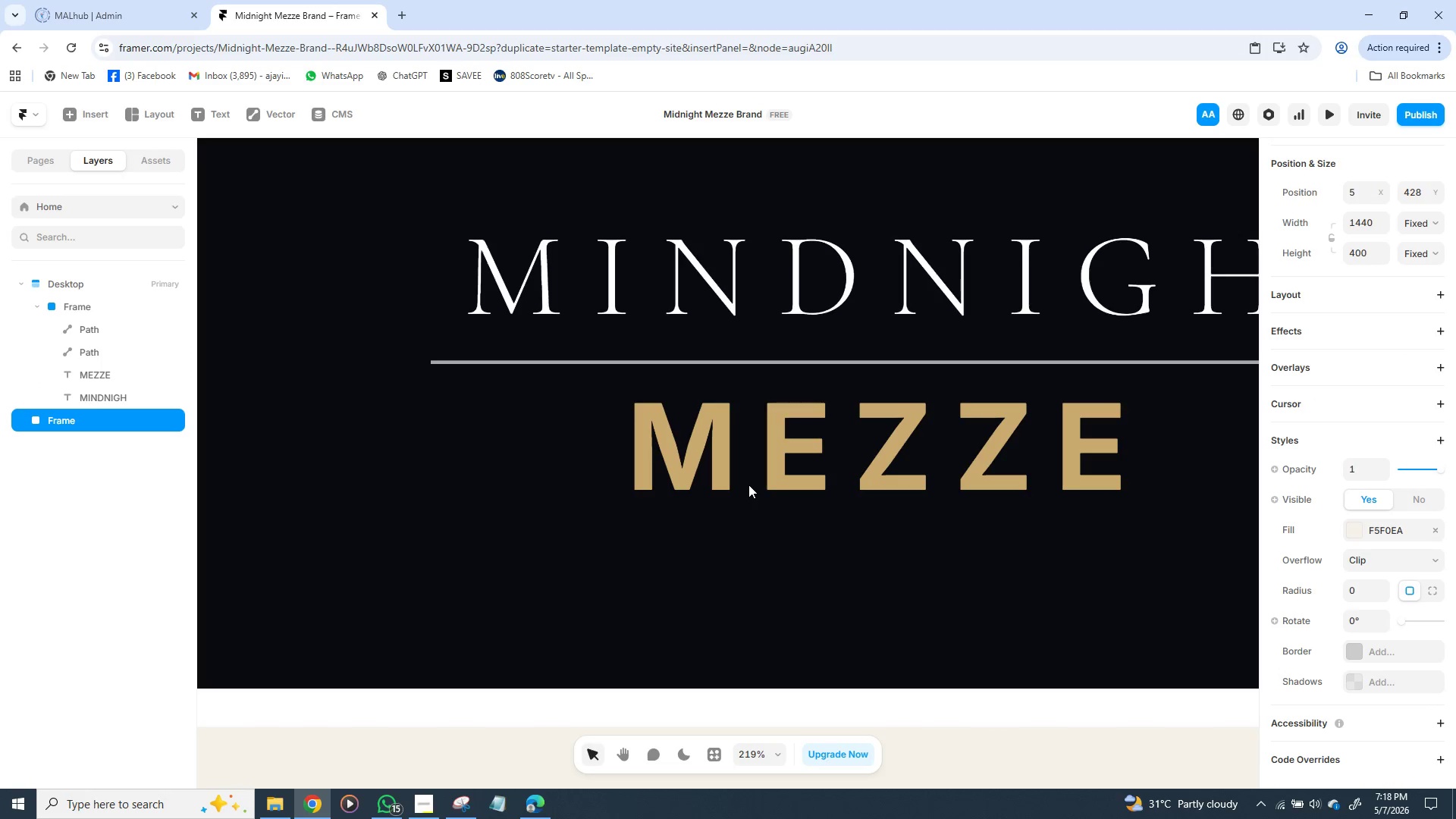 
key(Control+Z)
 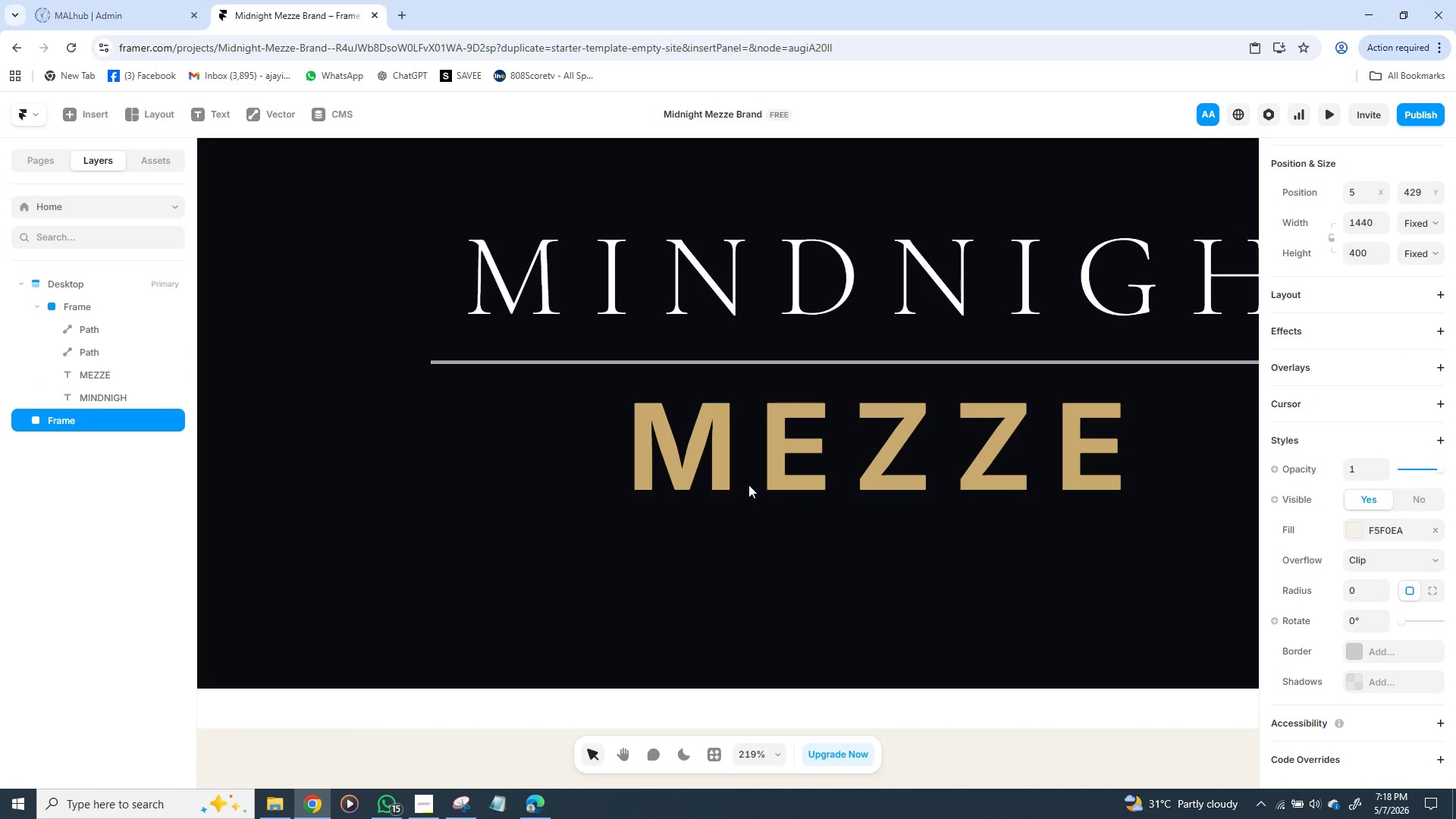 
key(Control+Z)
 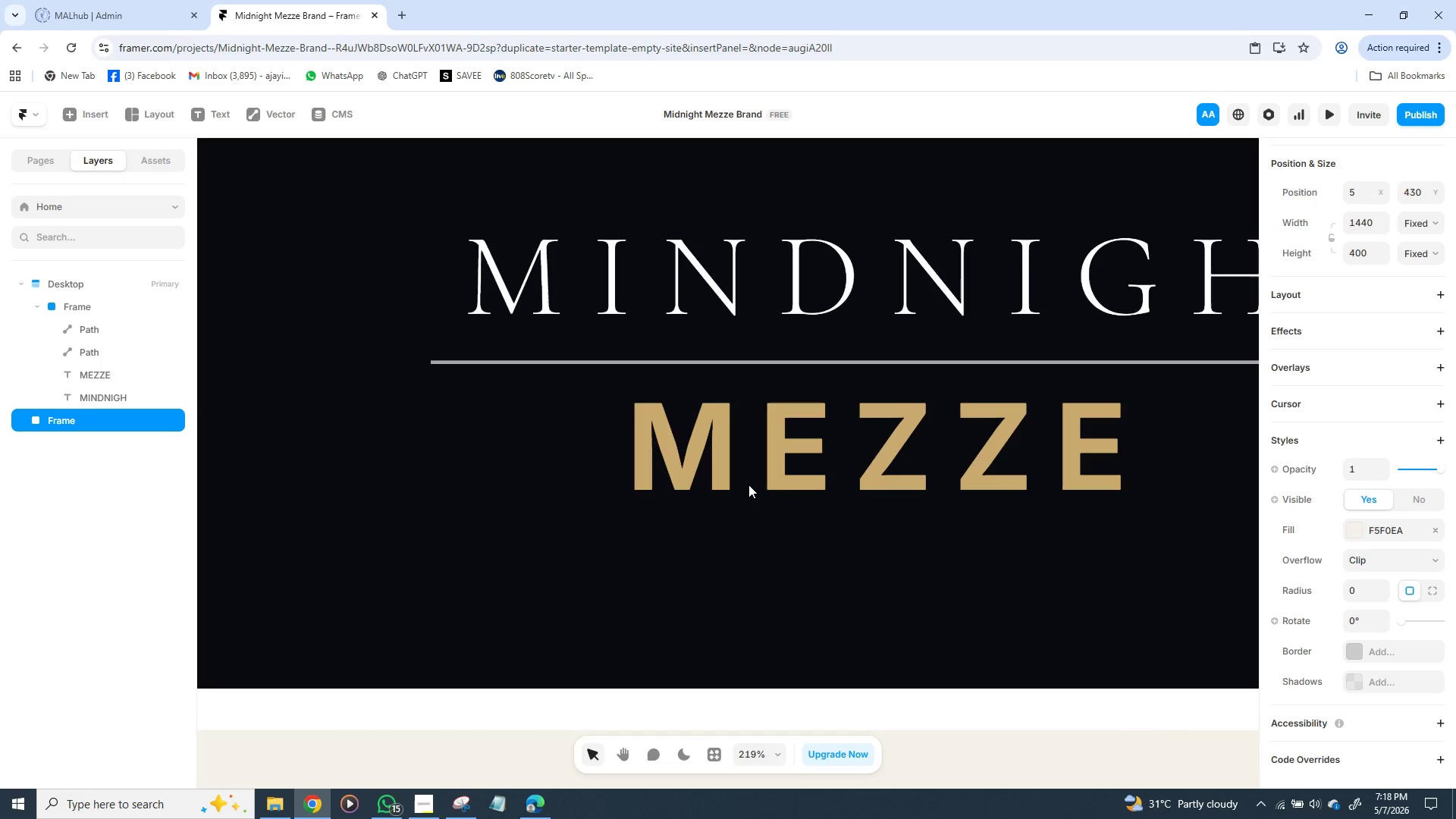 
key(Control+Z)
 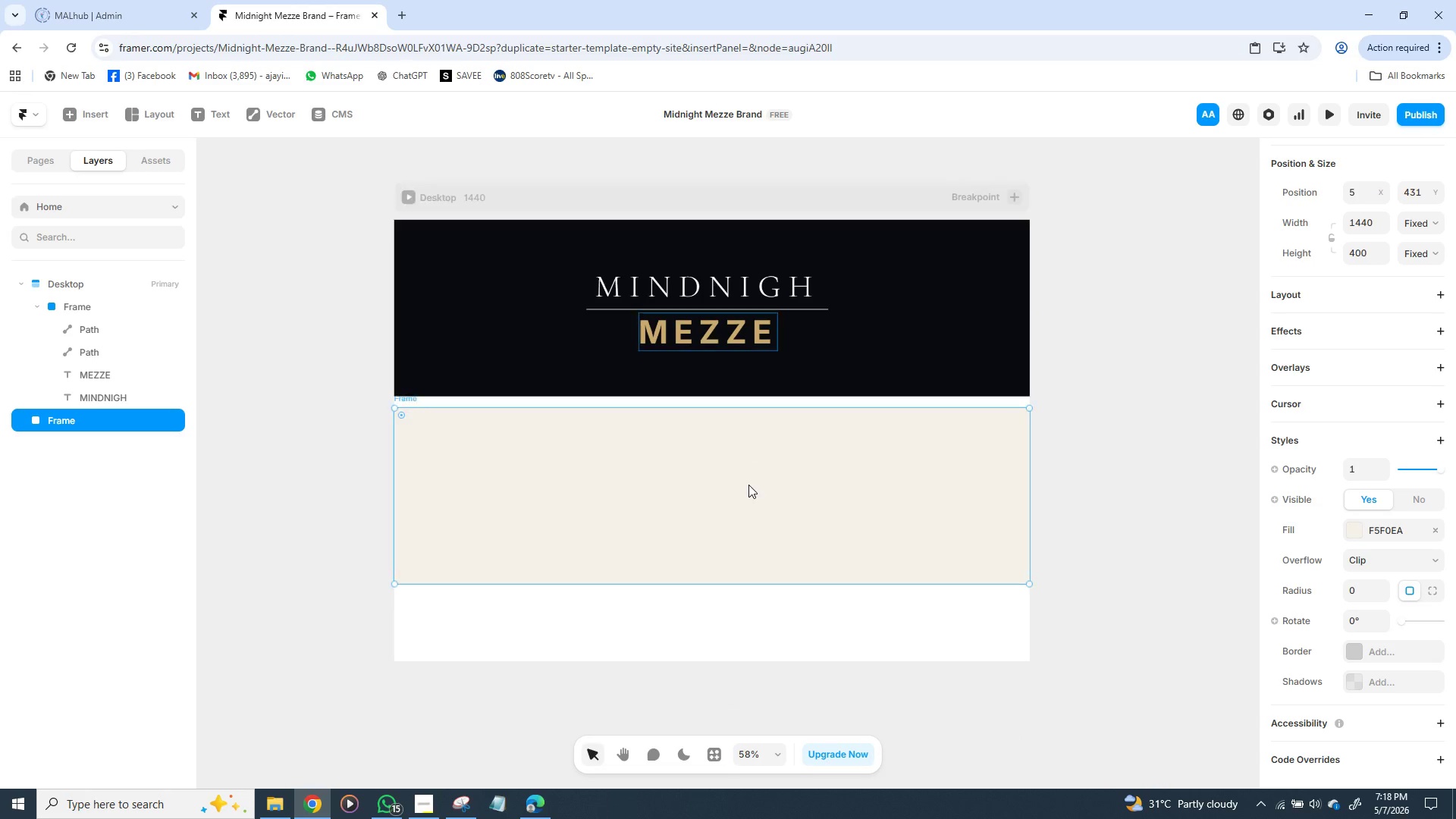 
key(Control+Z)
 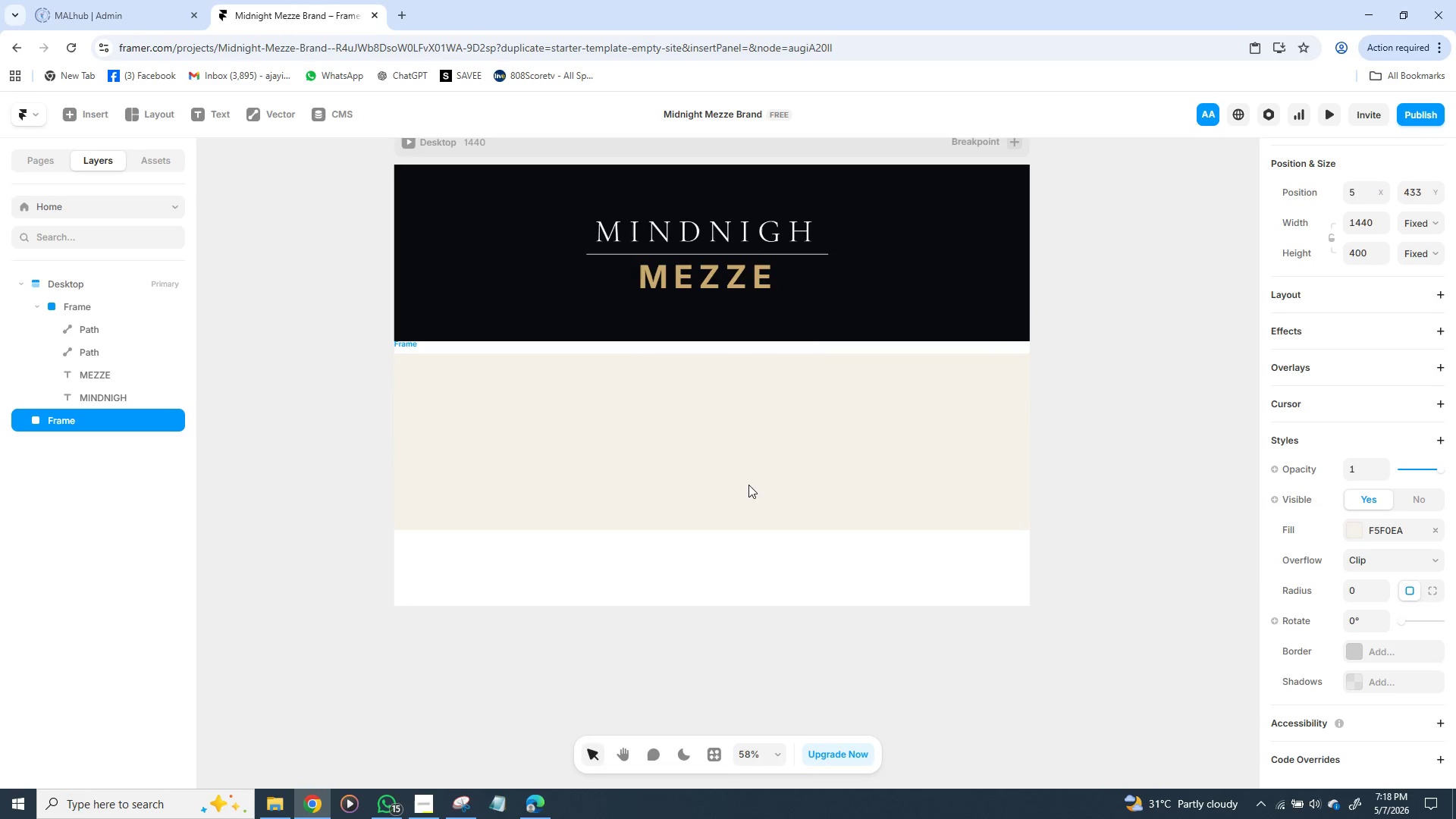 
key(Control+Z)
 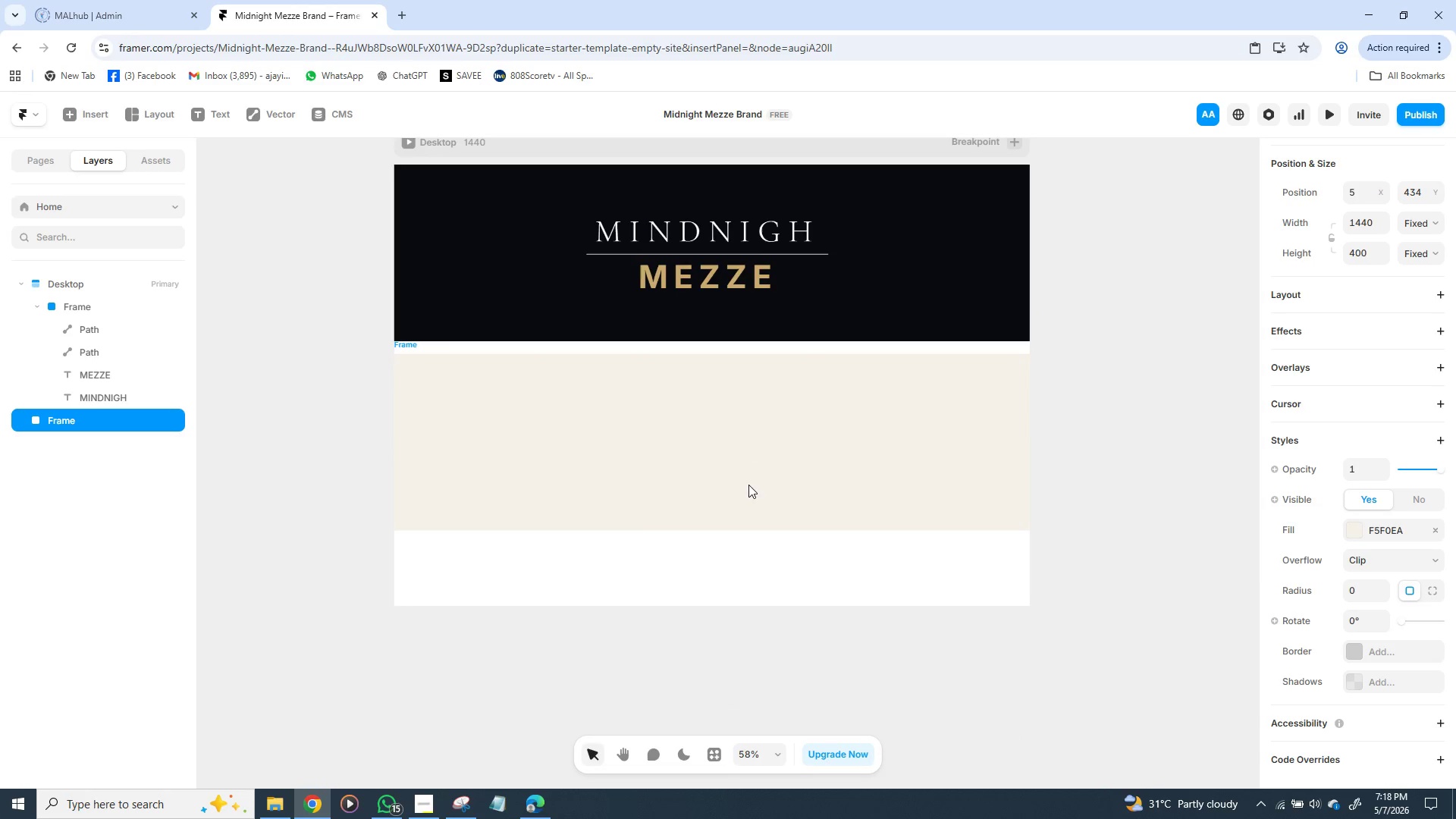 
key(Control+Z)
 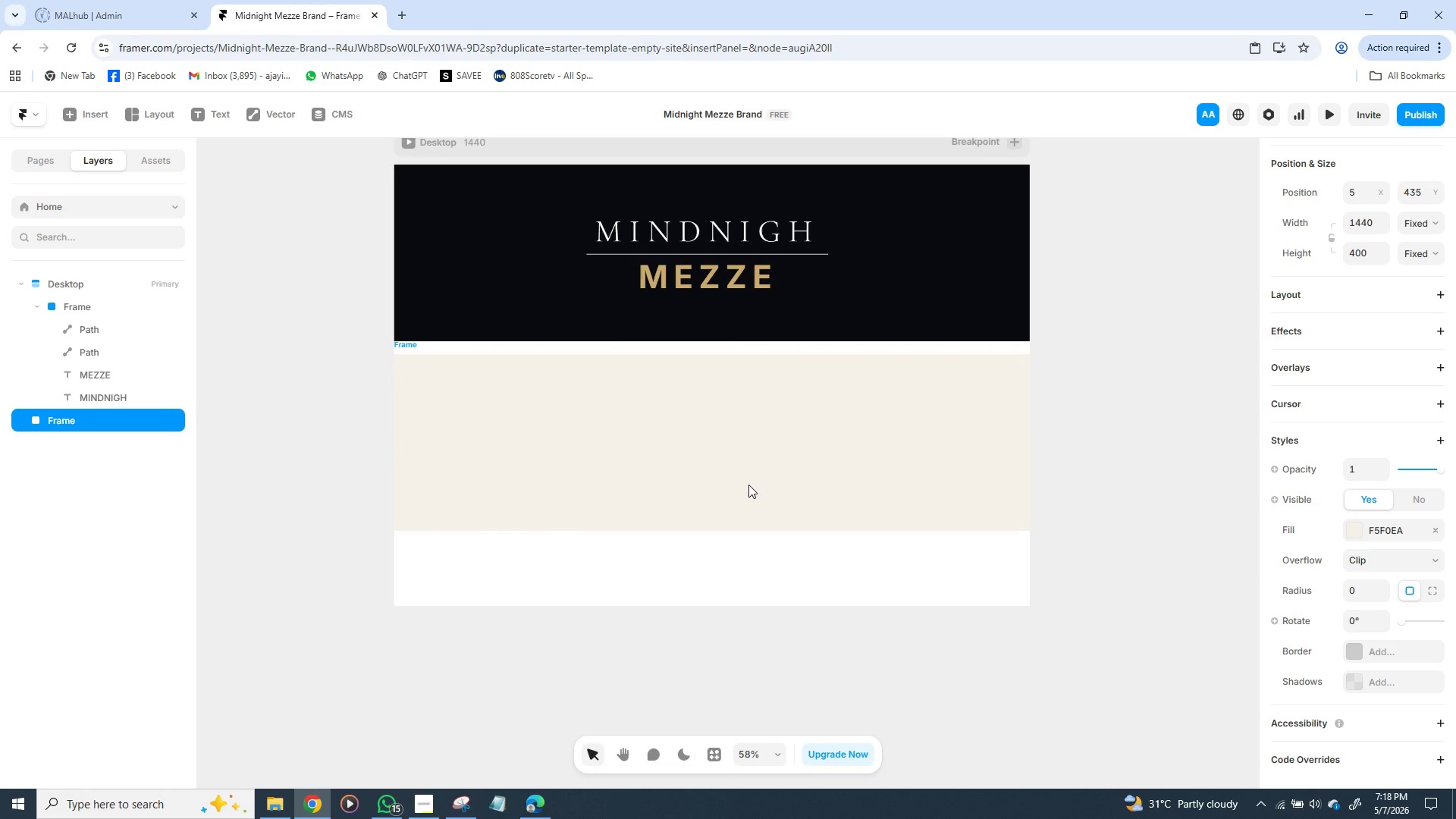 
key(Control+Z)
 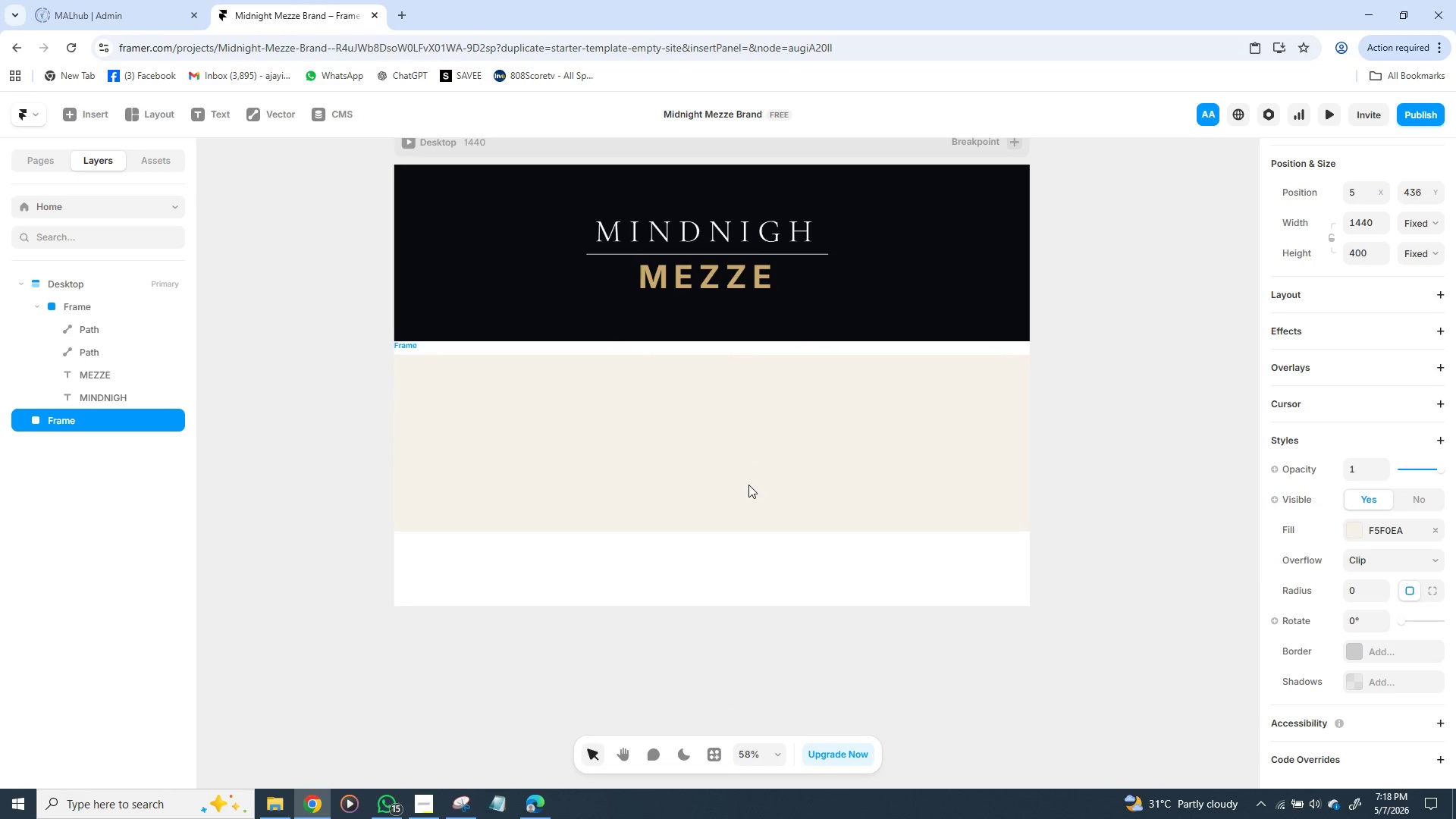 
key(Control+Z)
 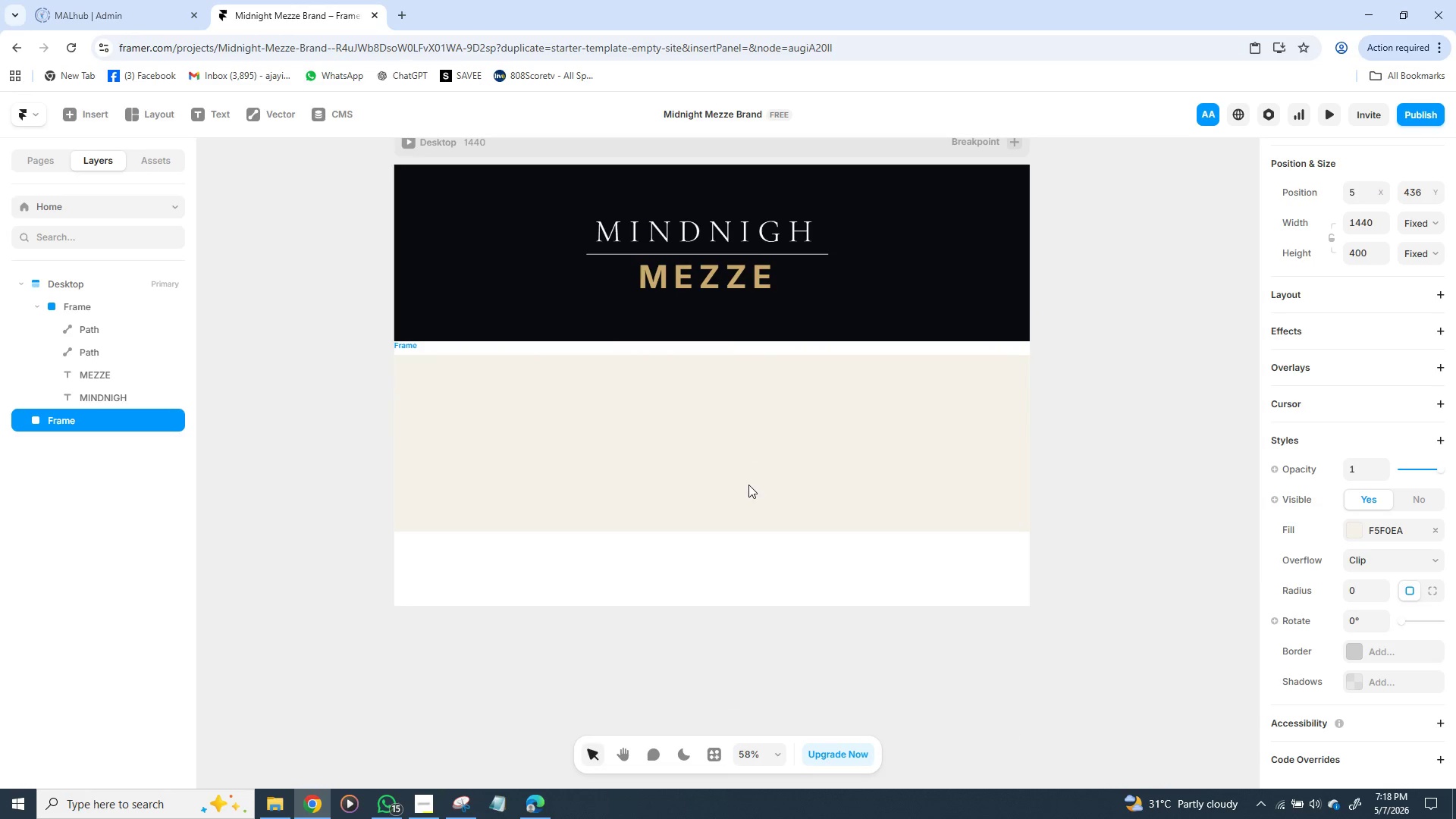 
hold_key(key=Z, duration=1.44)
 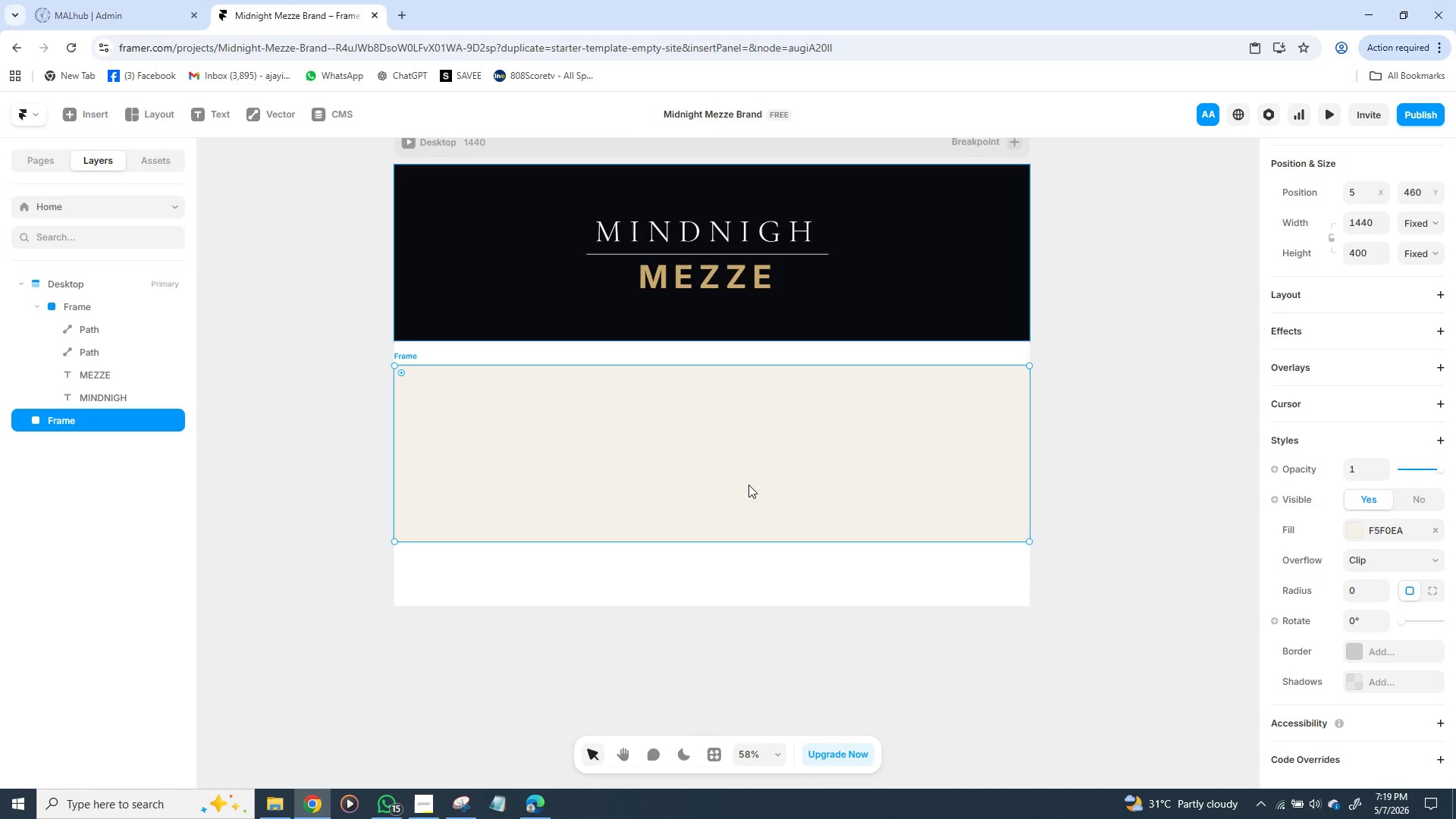 
hold_key(key=ControlLeft, duration=1.02)
 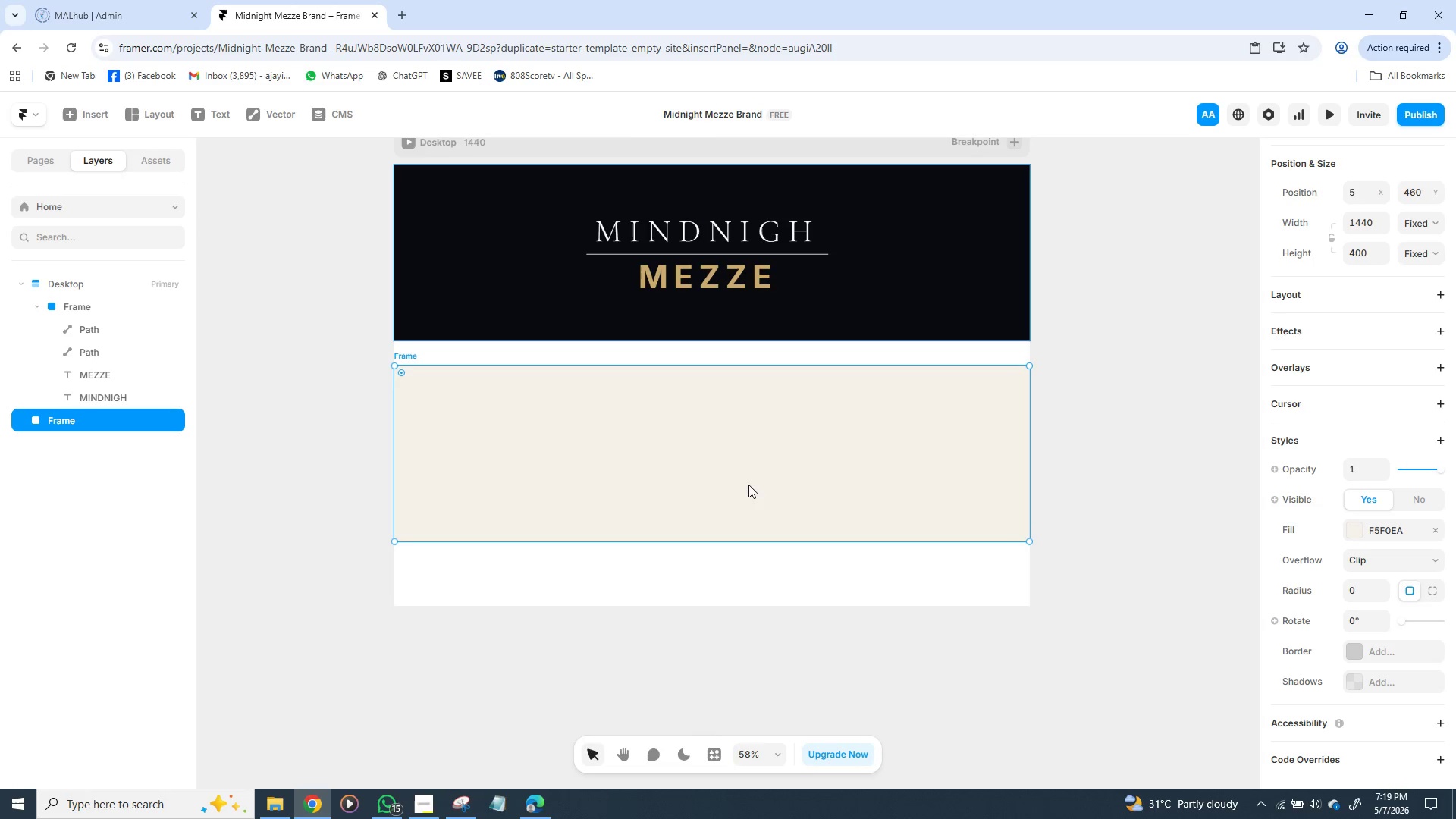 
key(Control+Y)
 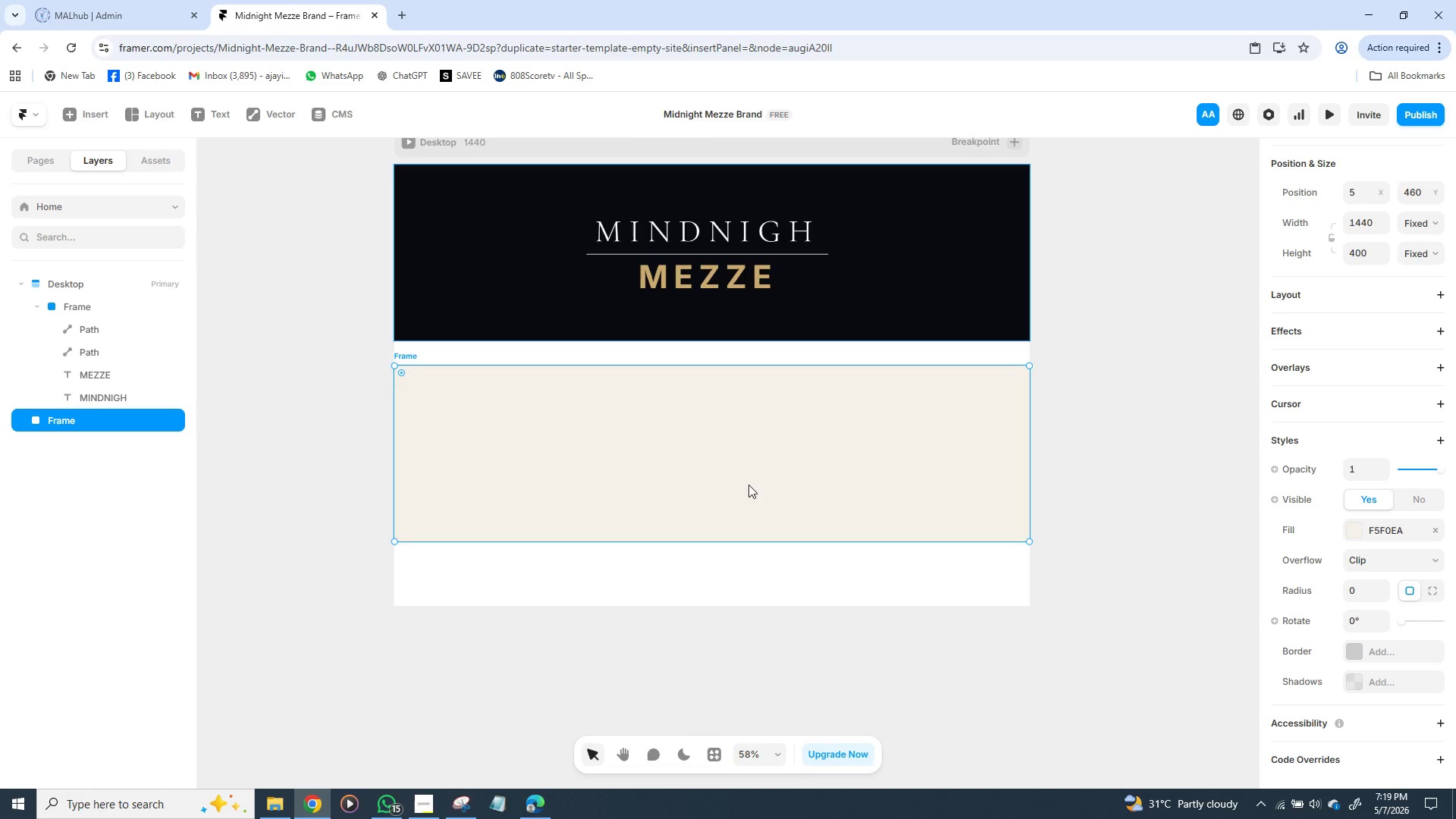 
key(Control+Y)
 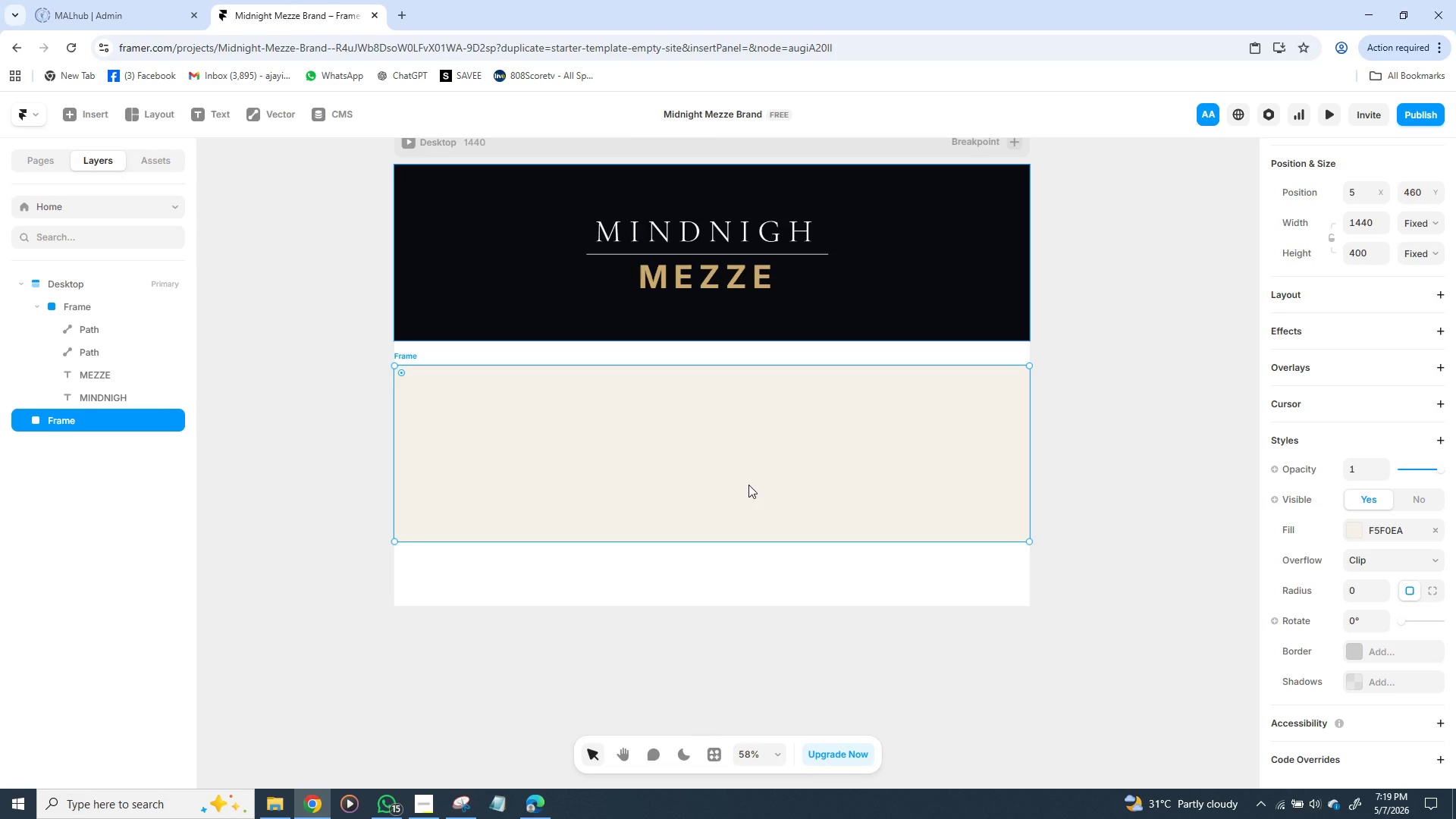 
hold_key(key=Y, duration=1.2)
 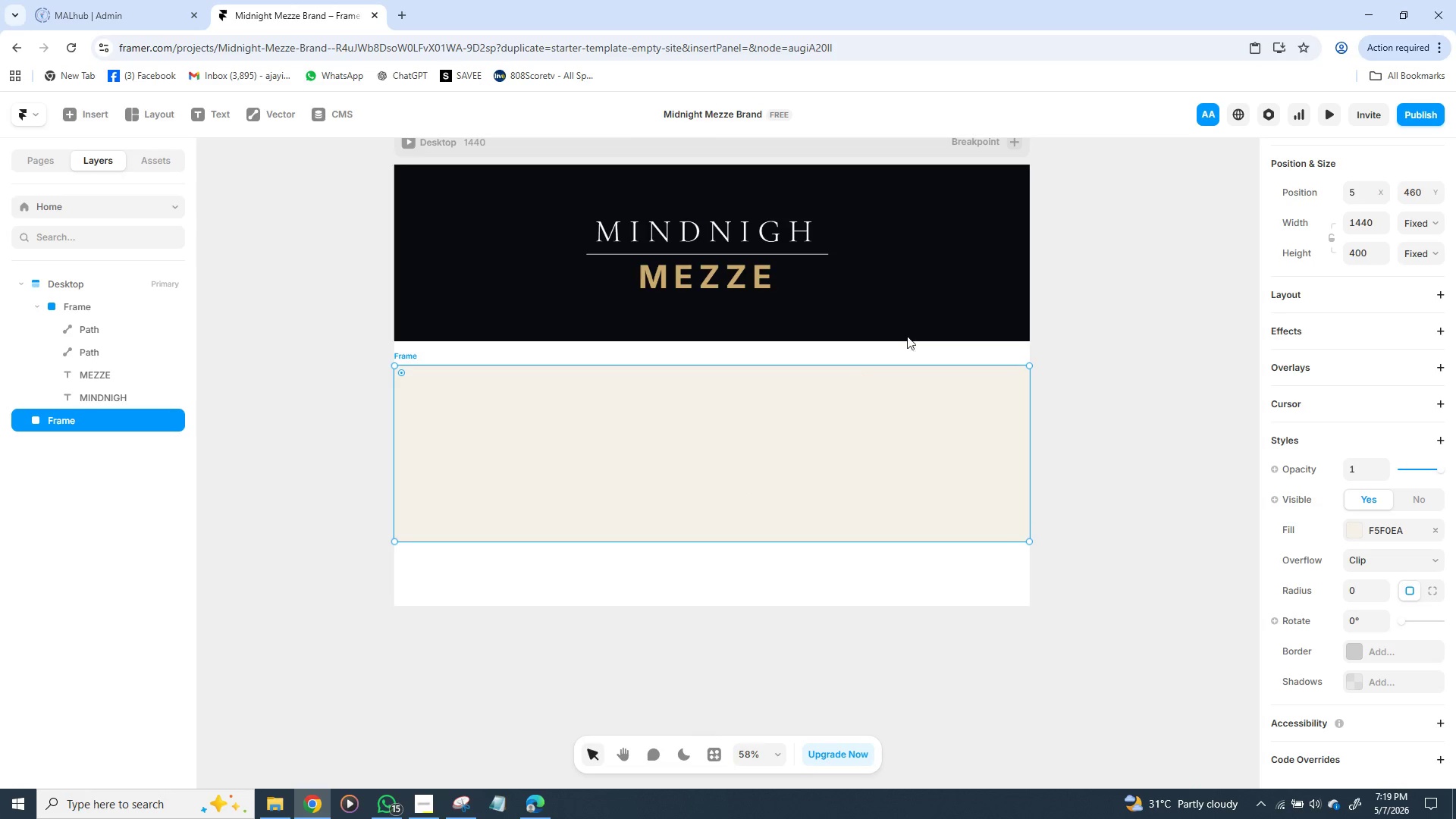 
left_click([717, 234])
 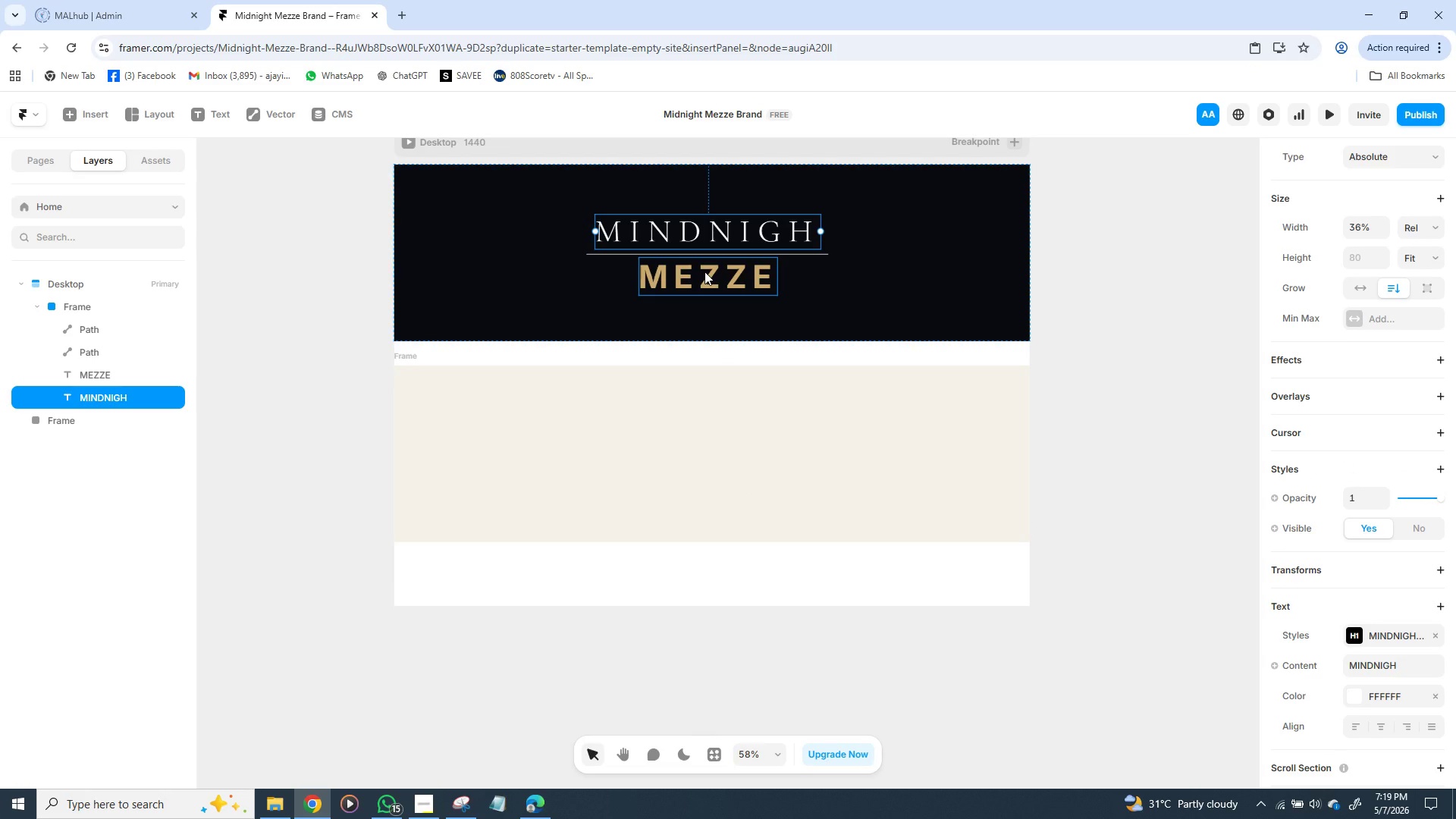 
left_click([704, 271])
 